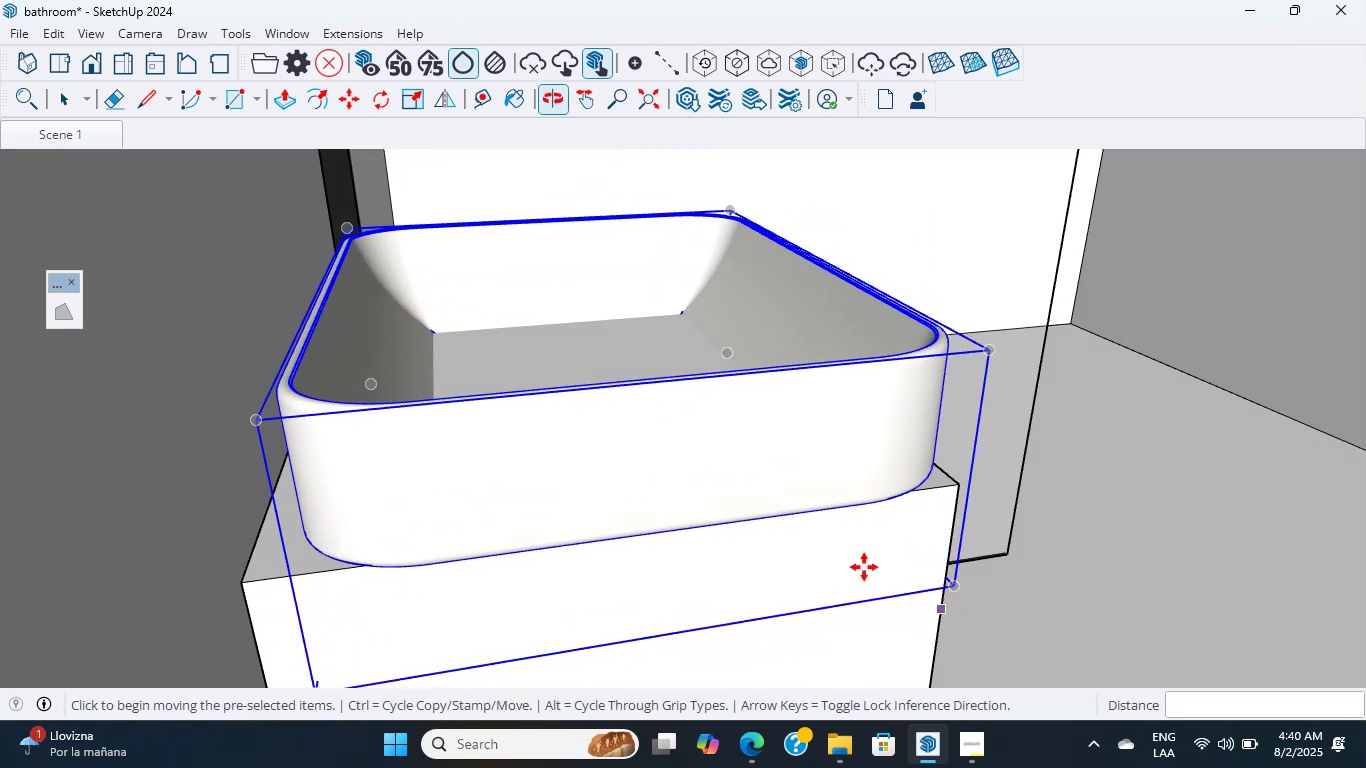 
hold_key(key=ShiftLeft, duration=1.55)
 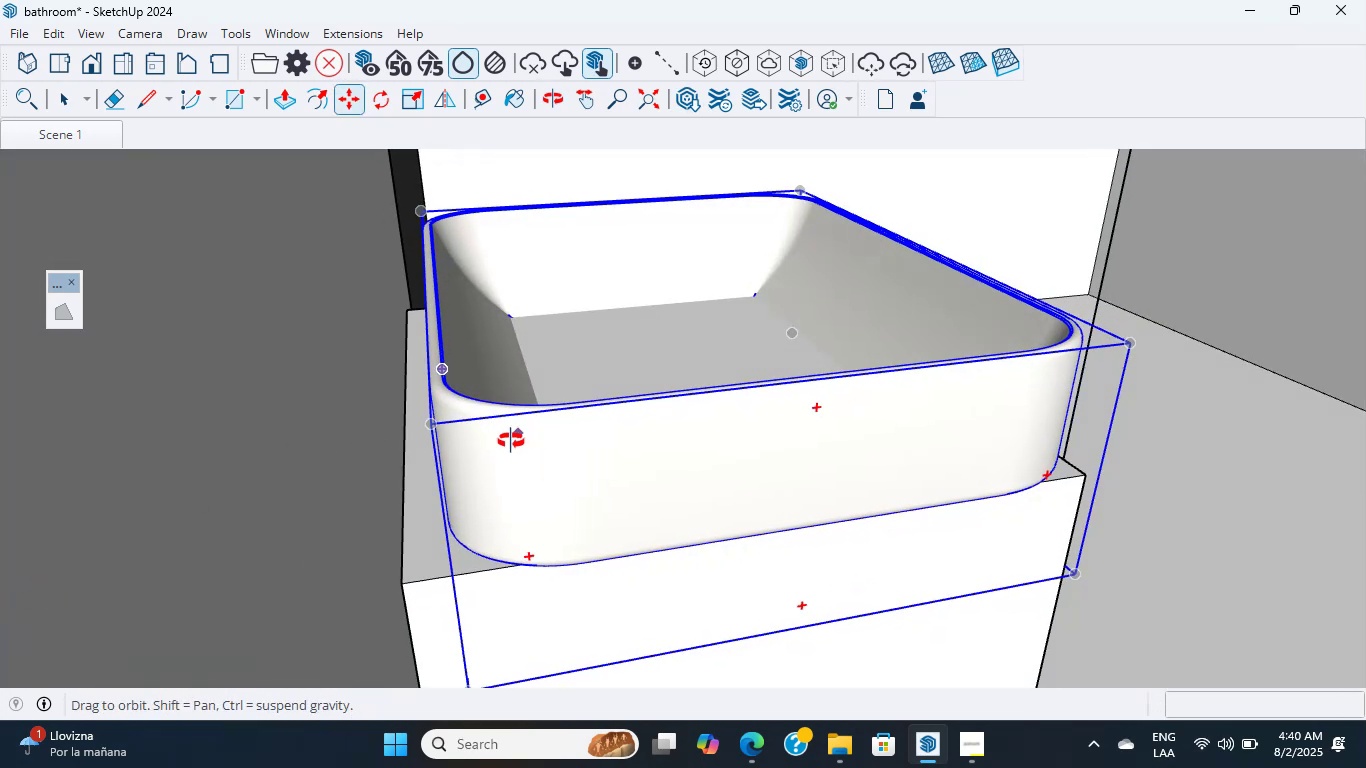 
key(S)
 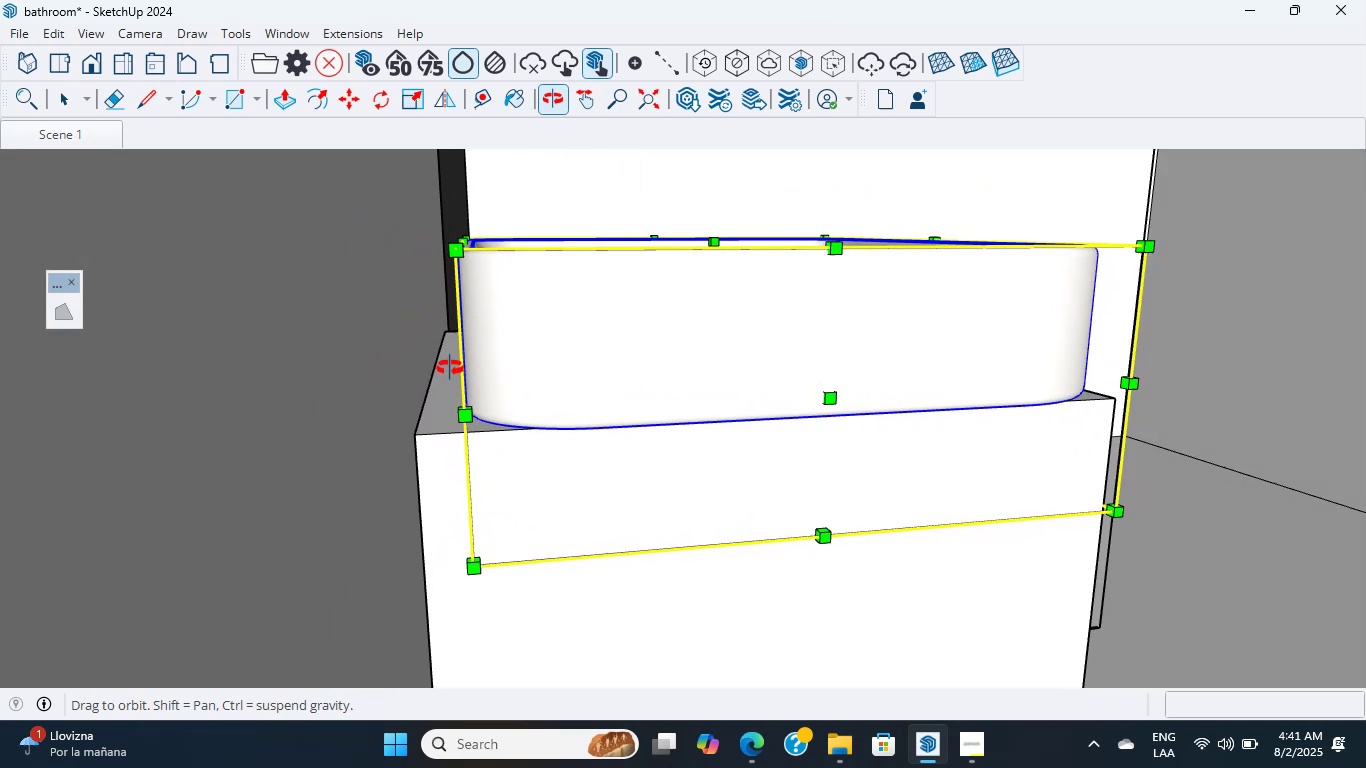 
wait(6.2)
 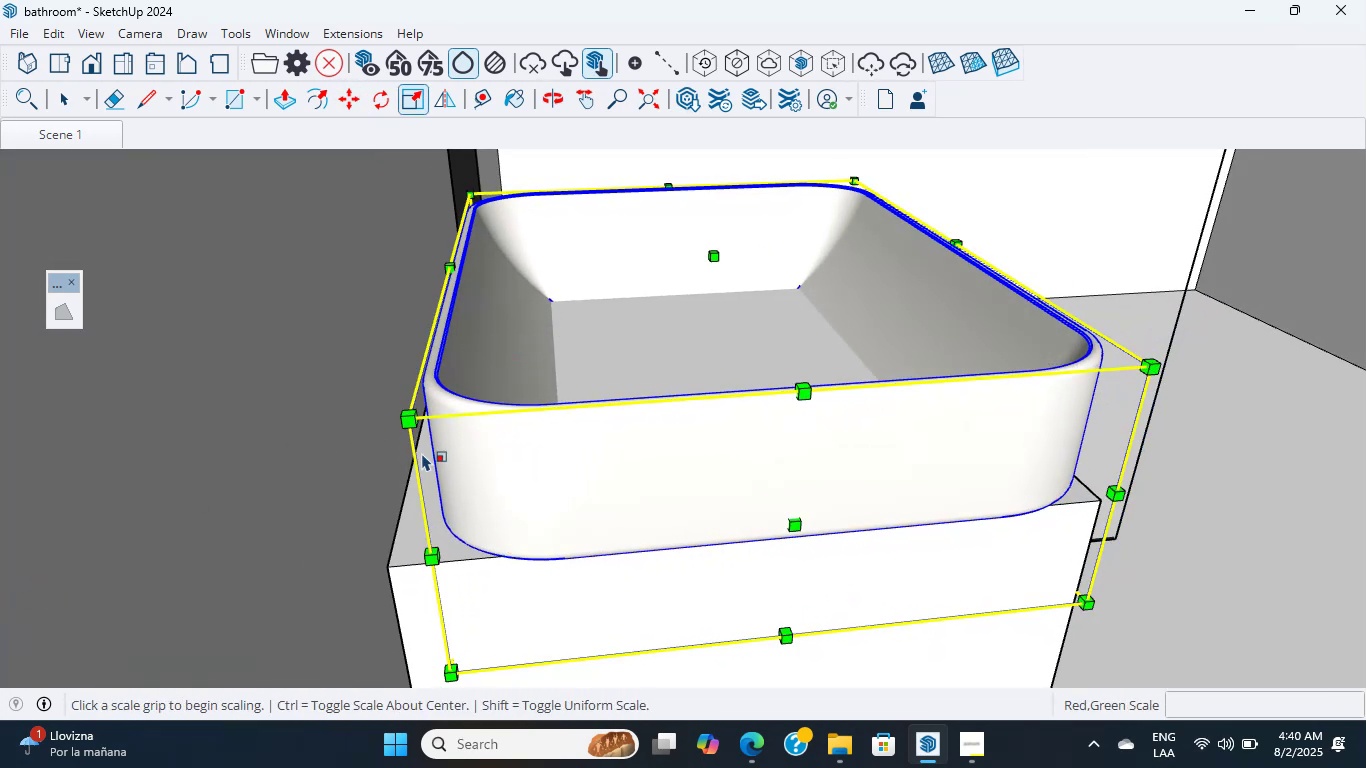 
left_click([468, 358])
 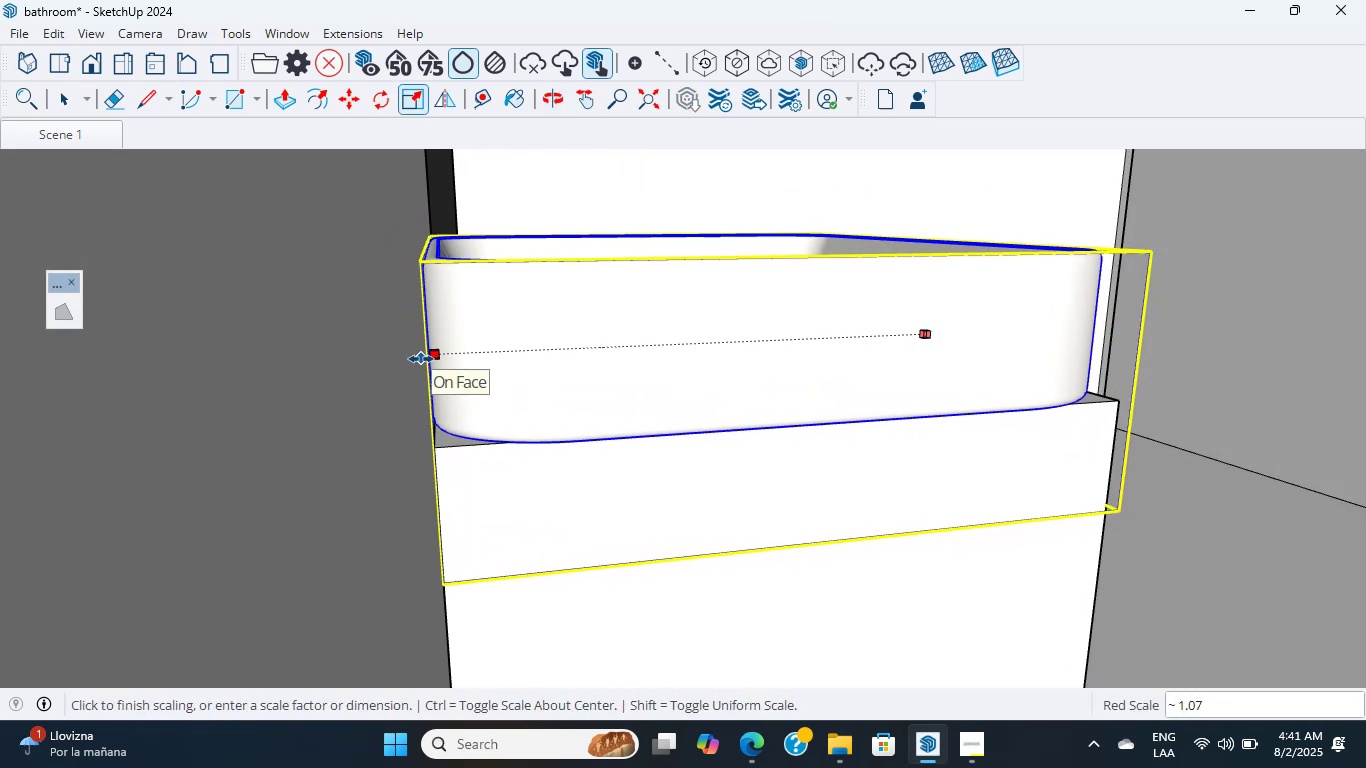 
left_click([421, 359])
 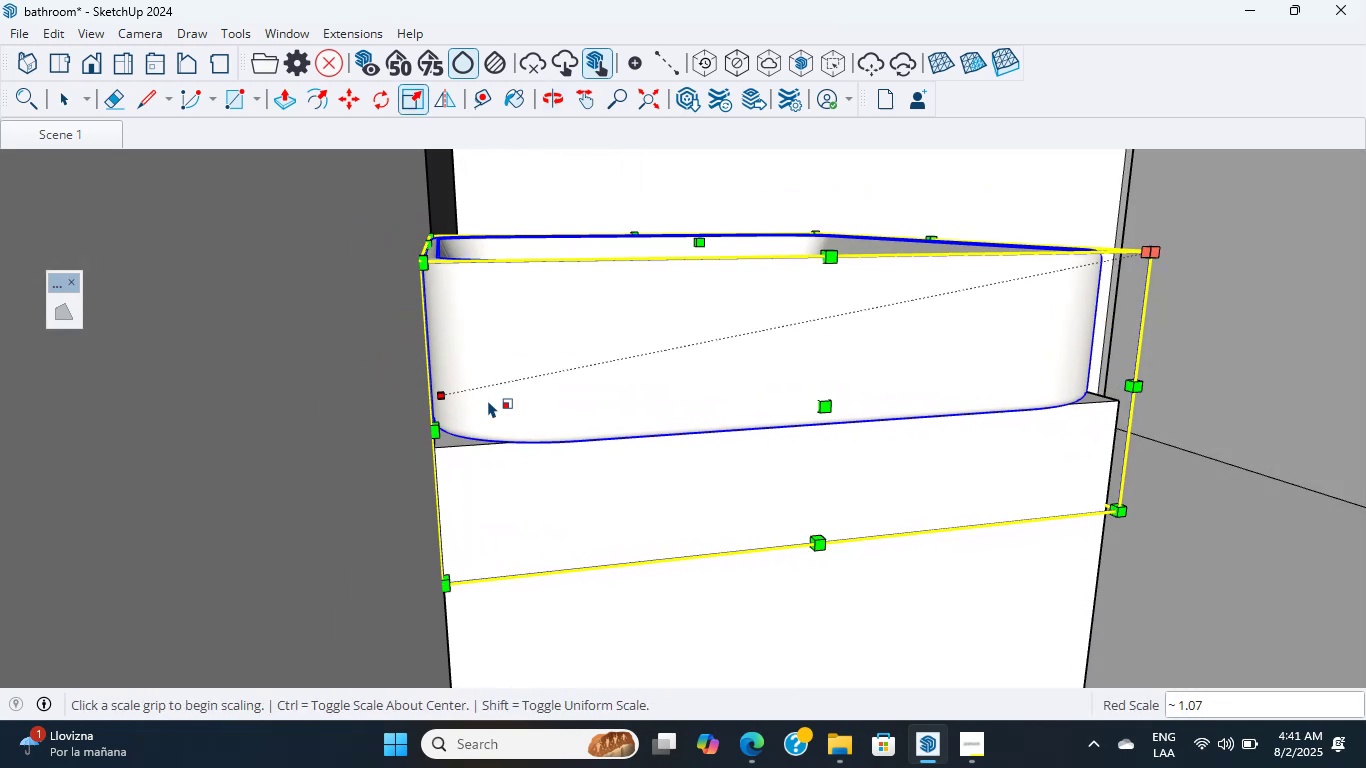 
scroll: coordinate [1259, 402], scroll_direction: down, amount: 2.0
 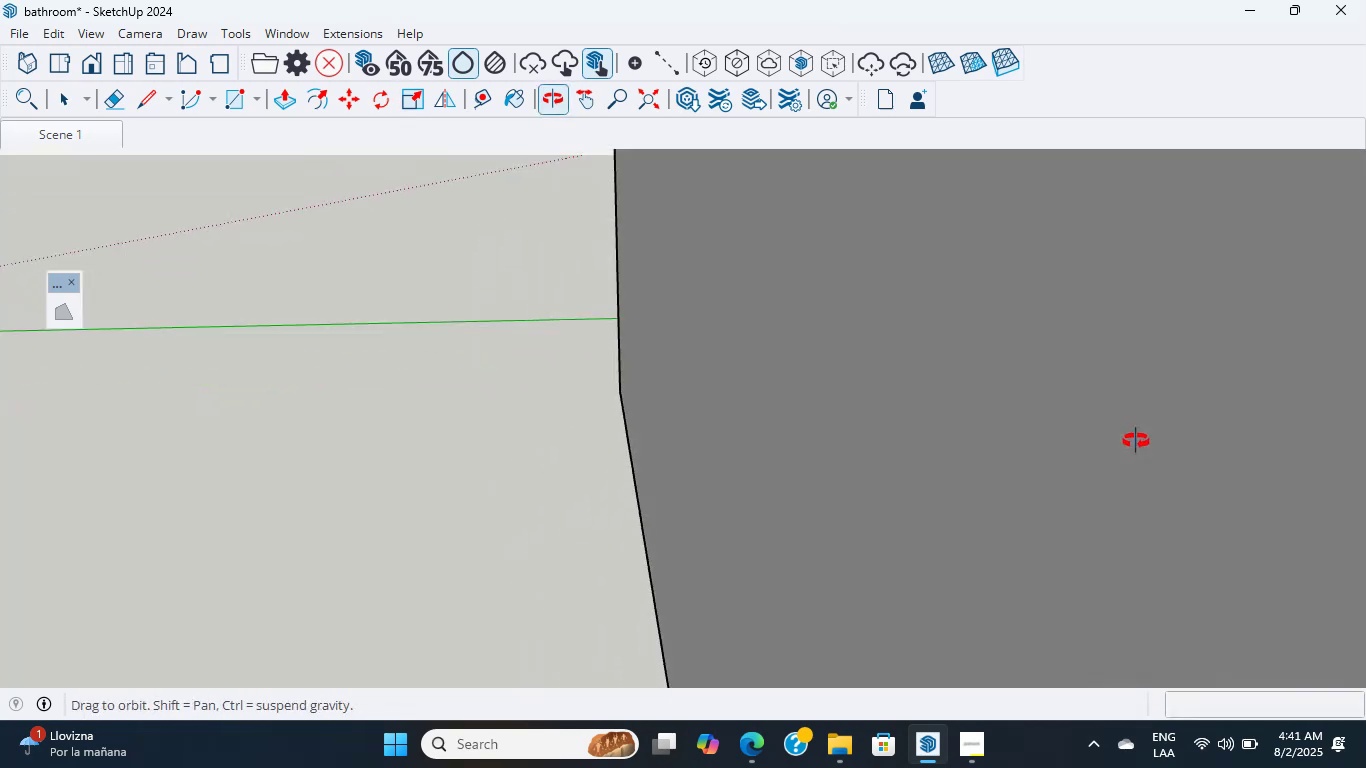 
hold_key(key=ShiftLeft, duration=2.02)
 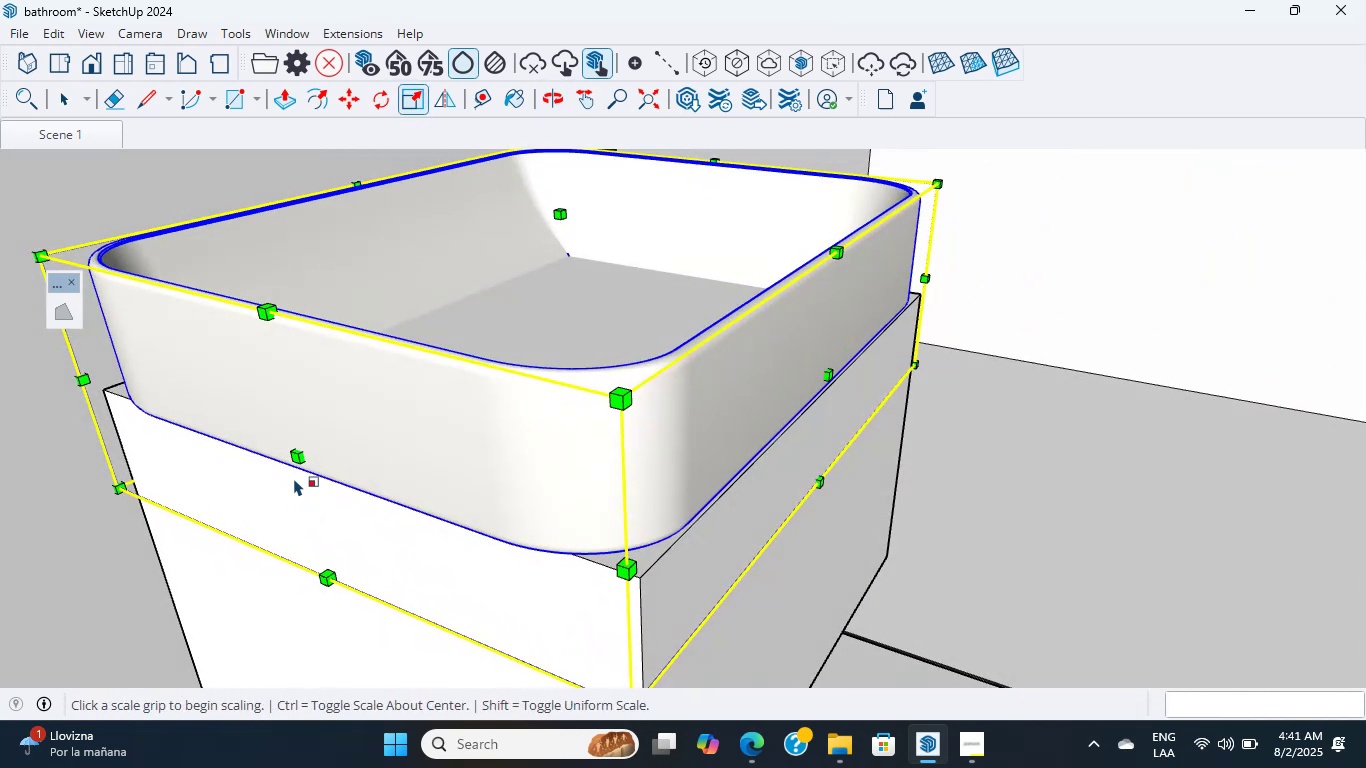 
left_click([299, 456])
 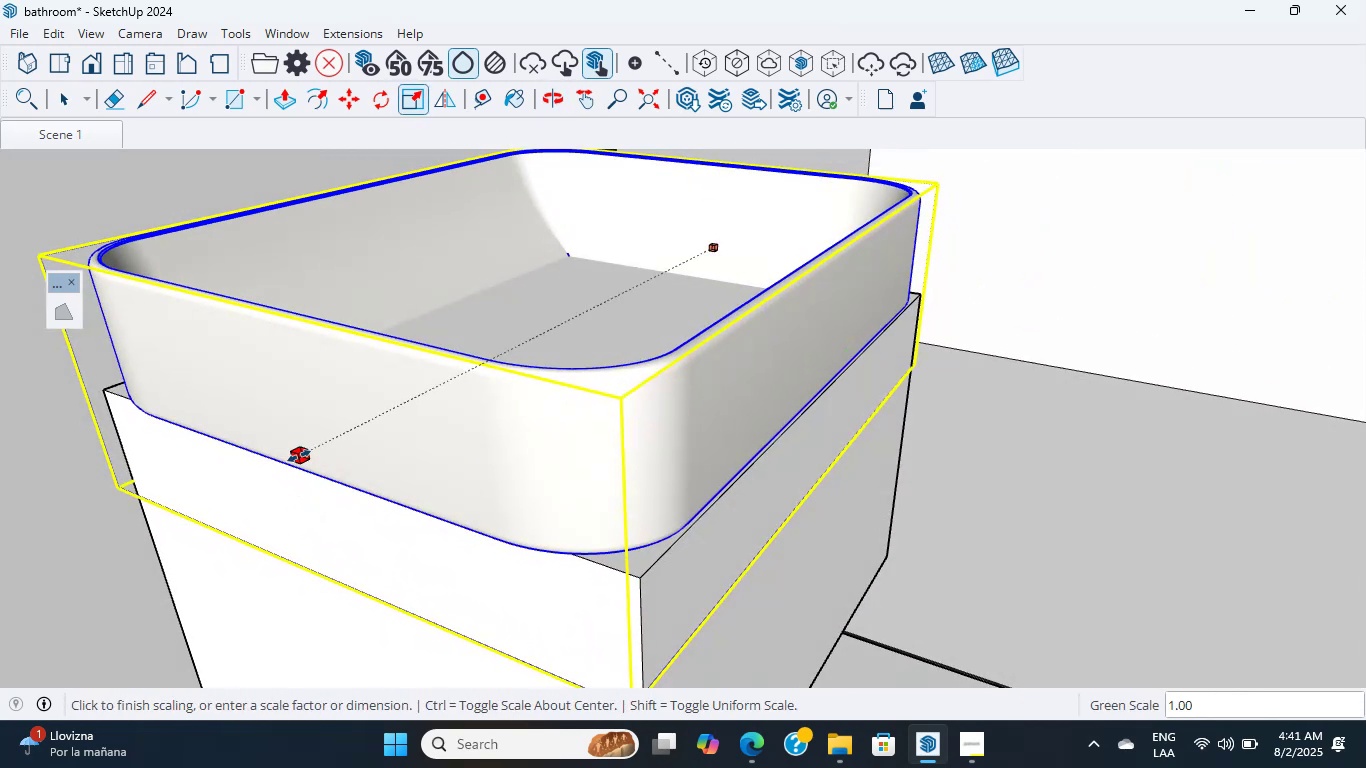 
hold_key(key=ShiftLeft, duration=0.7)
 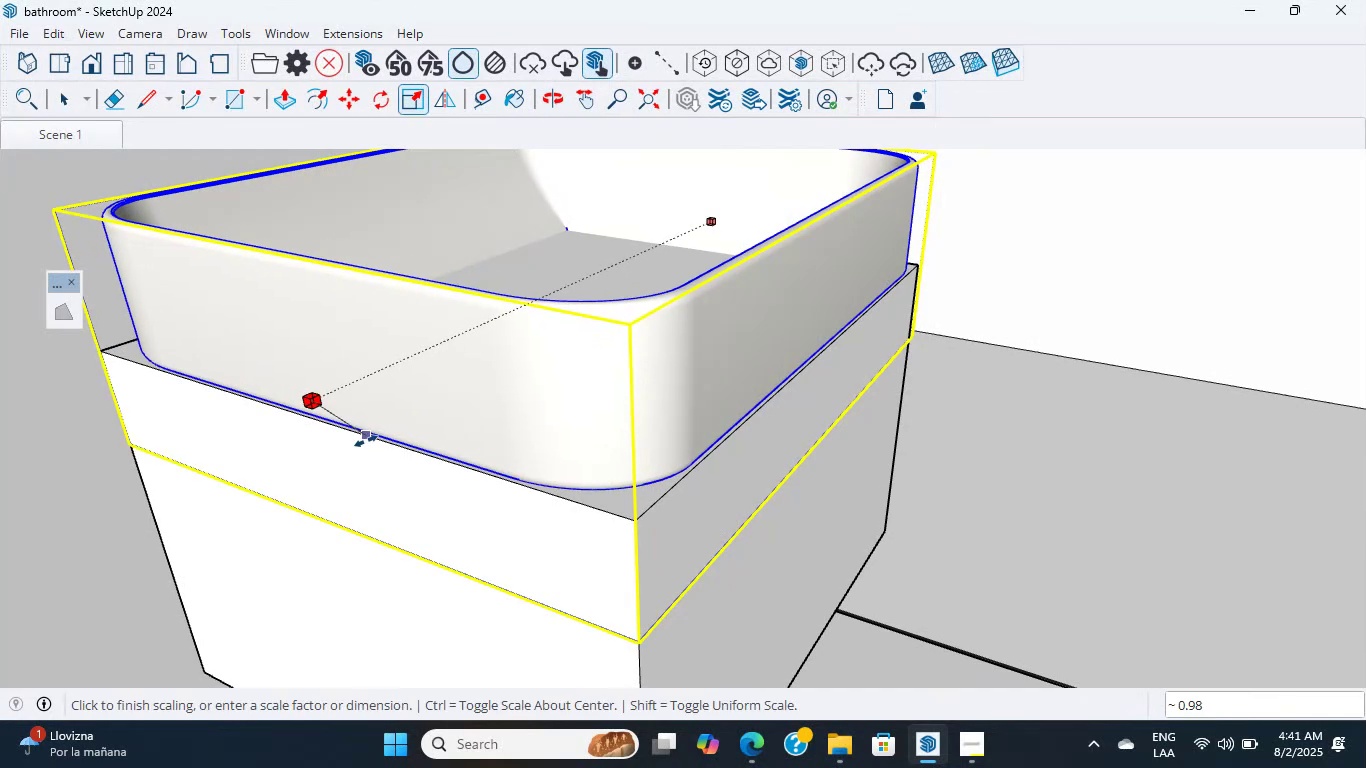 
scroll: coordinate [356, 476], scroll_direction: down, amount: 1.0
 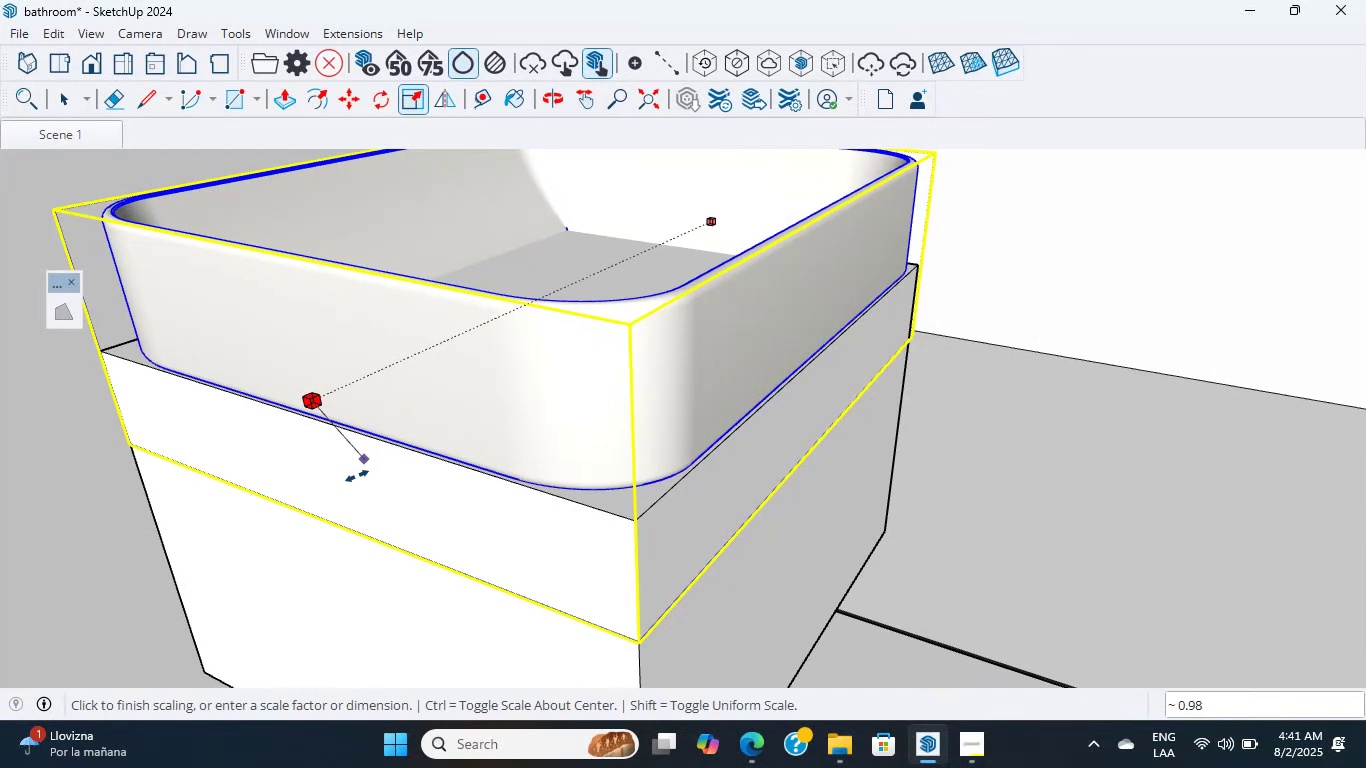 
hold_key(key=ShiftLeft, duration=0.36)
 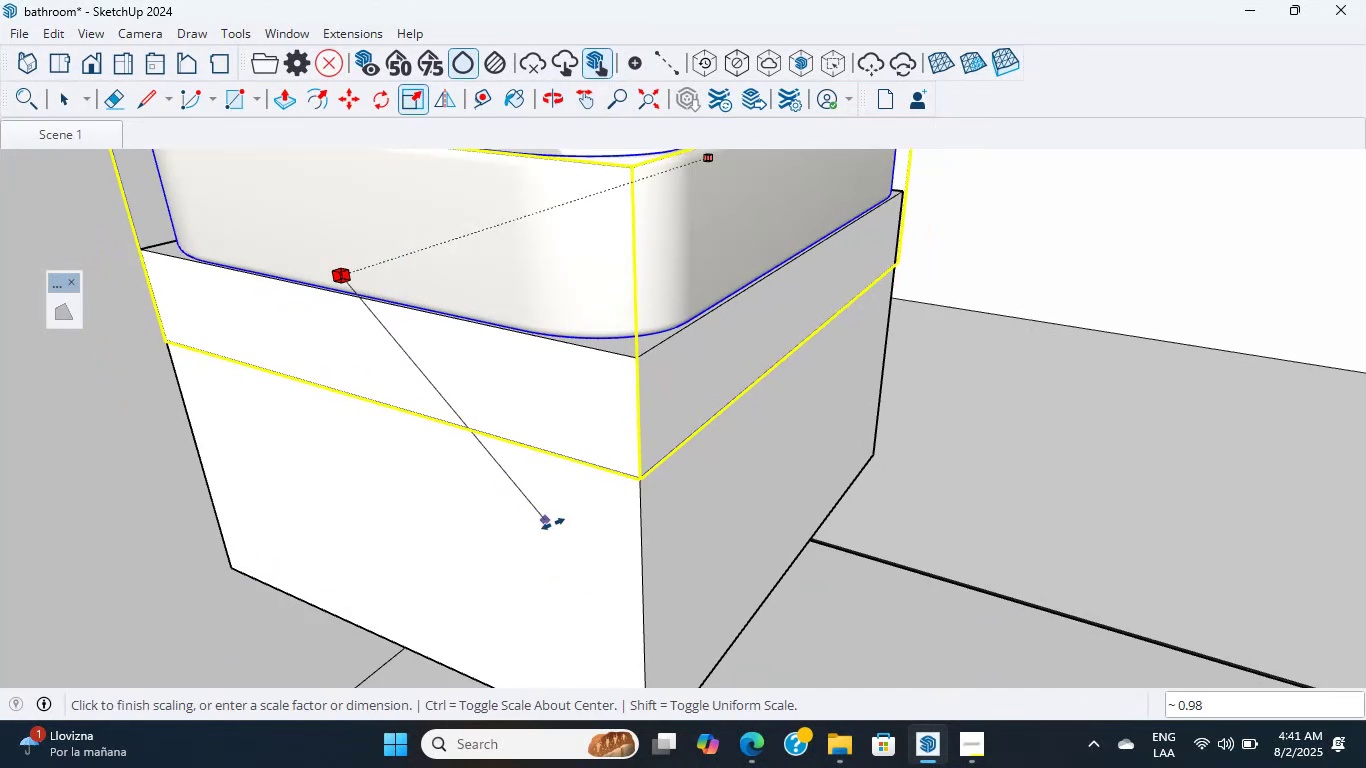 
left_click([557, 528])
 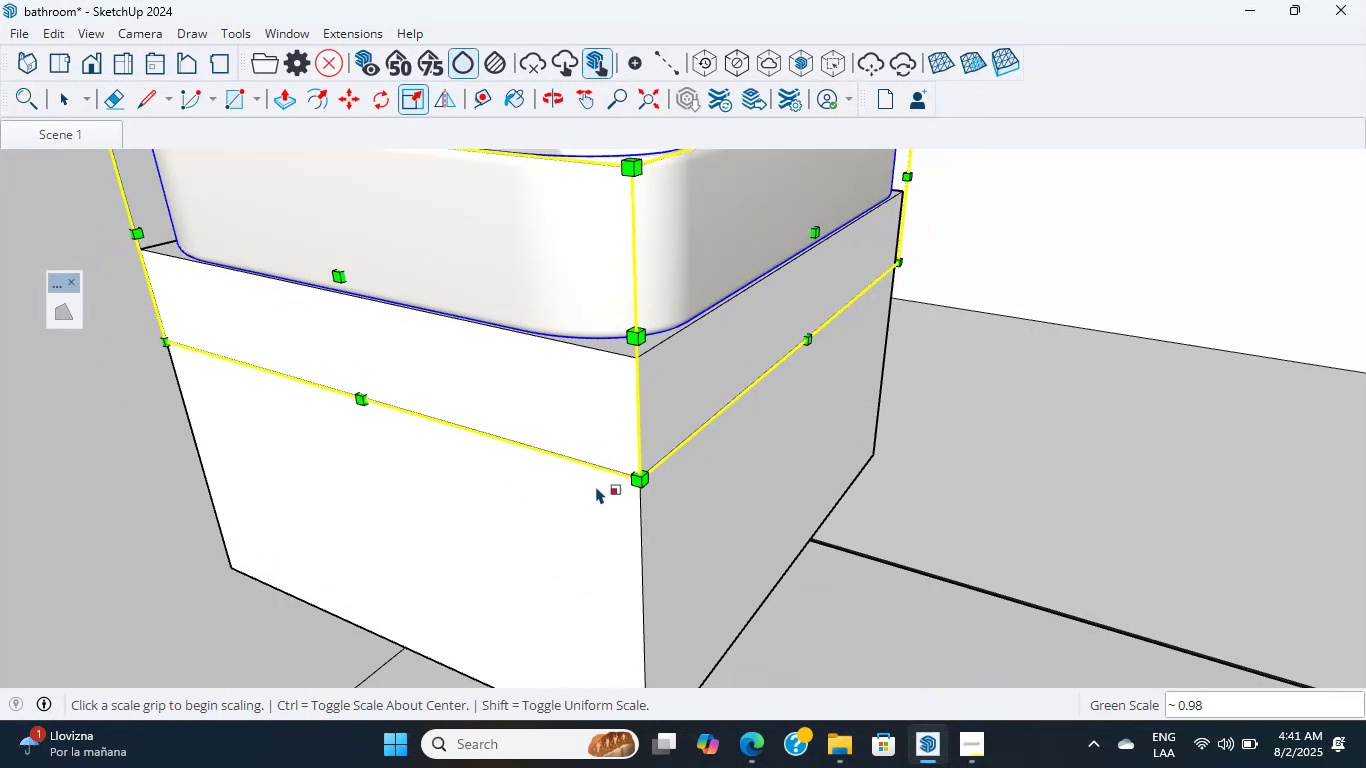 
scroll: coordinate [614, 479], scroll_direction: down, amount: 1.0
 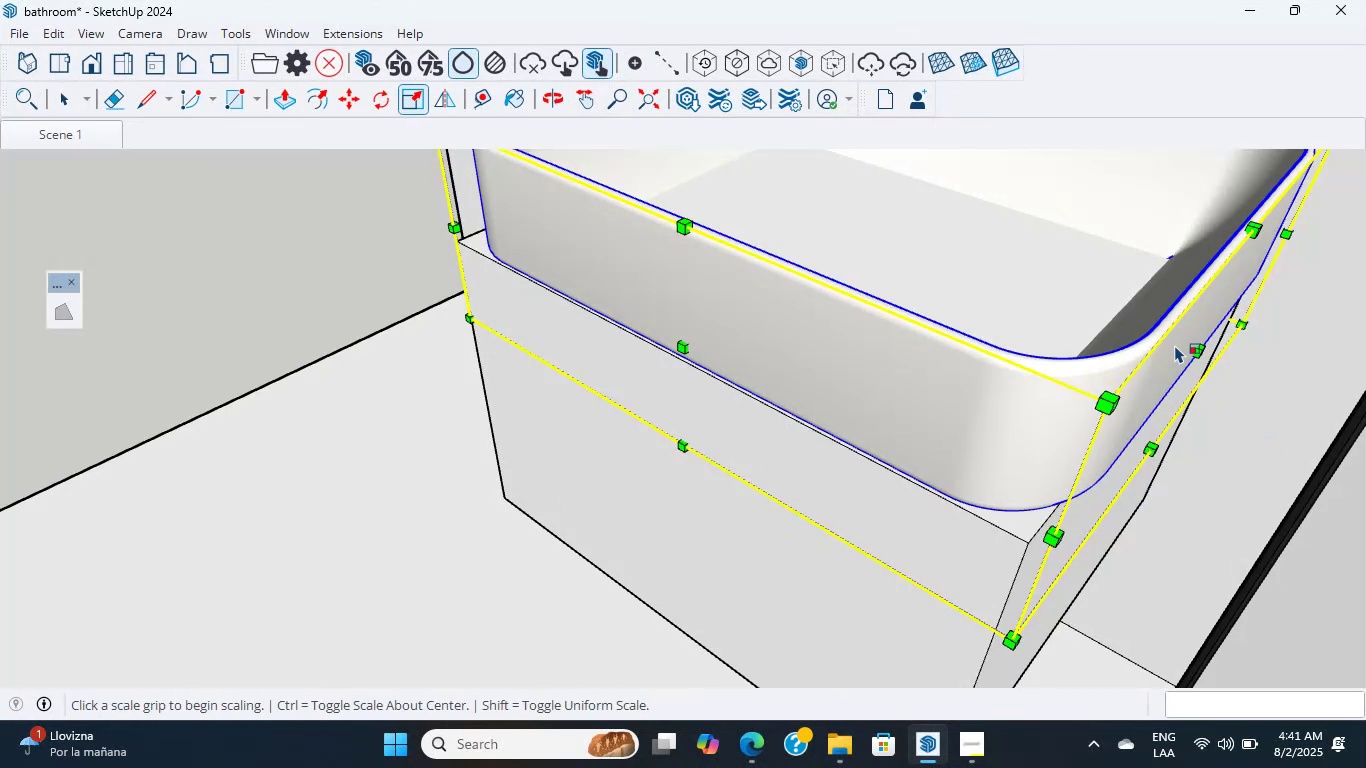 
left_click([1208, 356])
 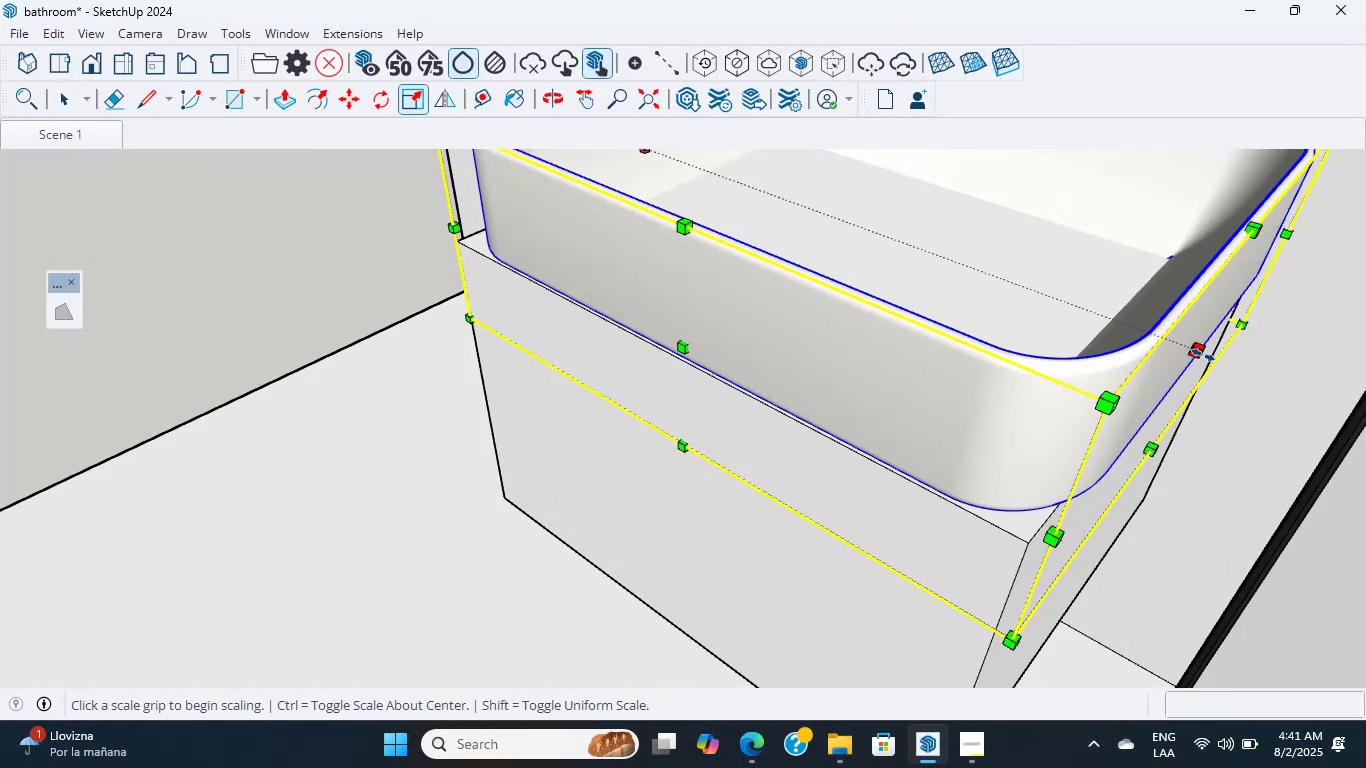 
left_click([1203, 355])
 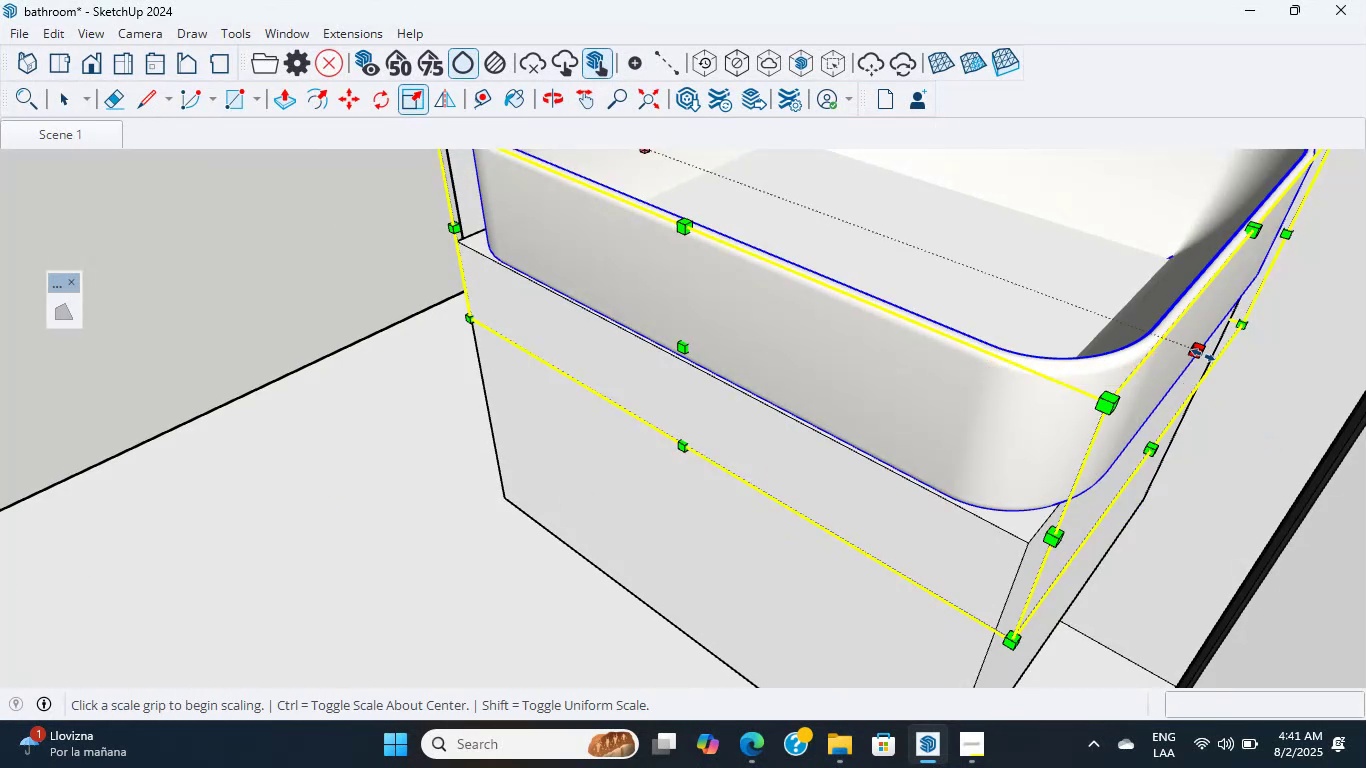 
hold_key(key=ShiftLeft, duration=0.68)
double_click([1145, 362])
 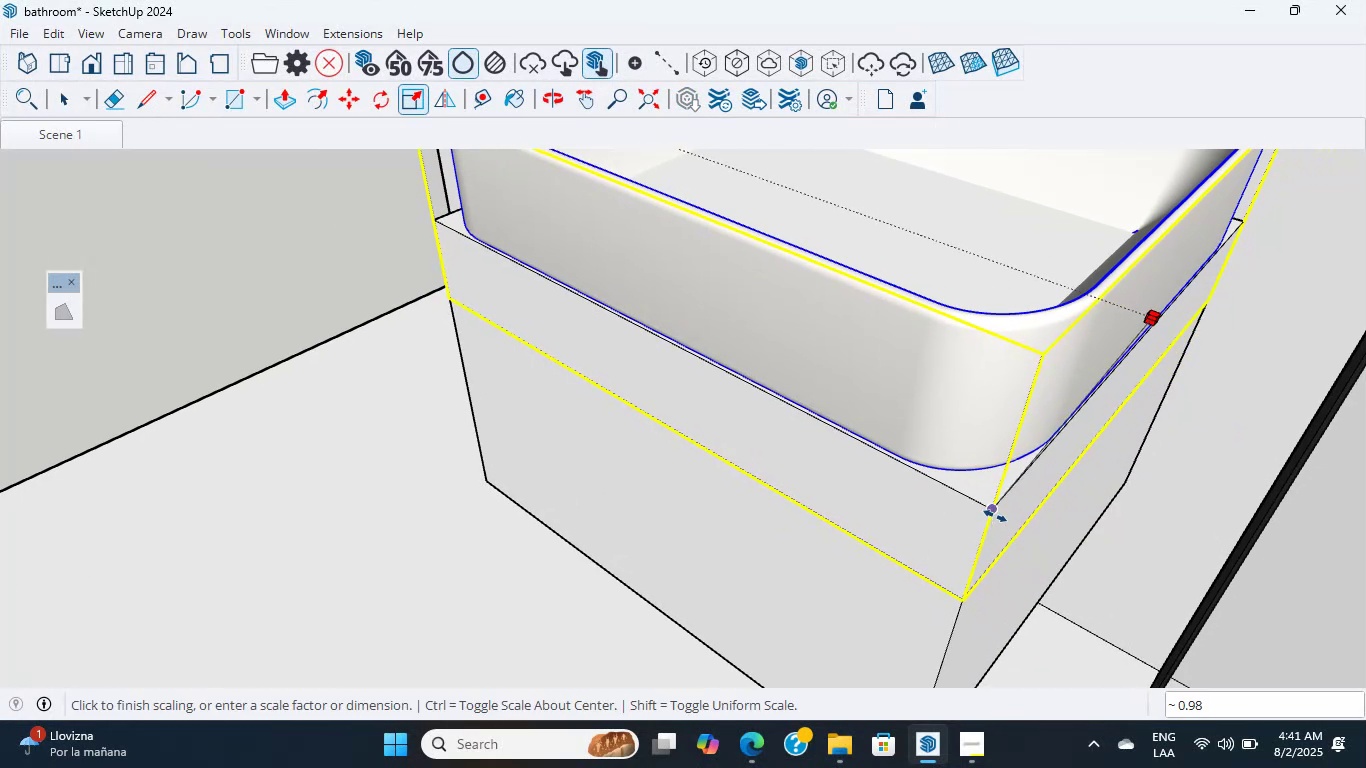 
left_click([991, 509])
 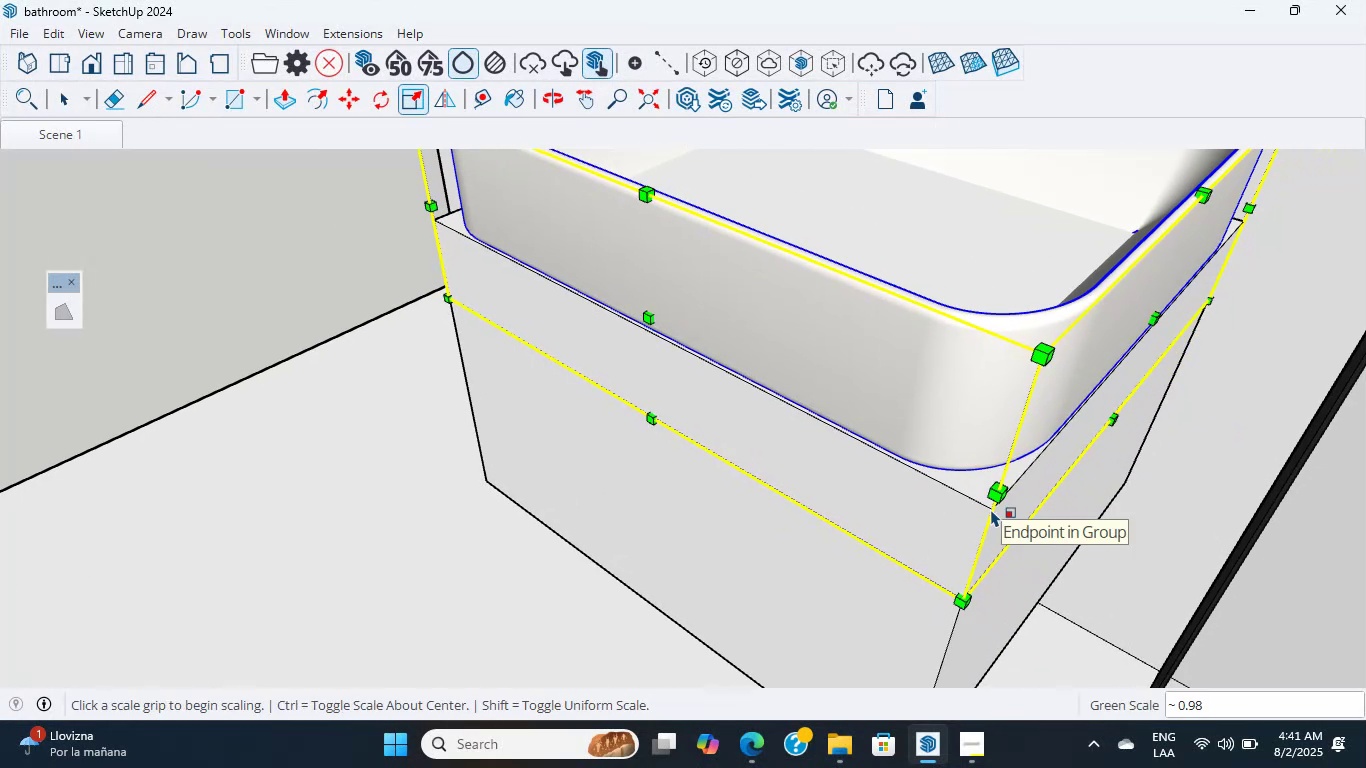 
scroll: coordinate [712, 502], scroll_direction: down, amount: 6.0
 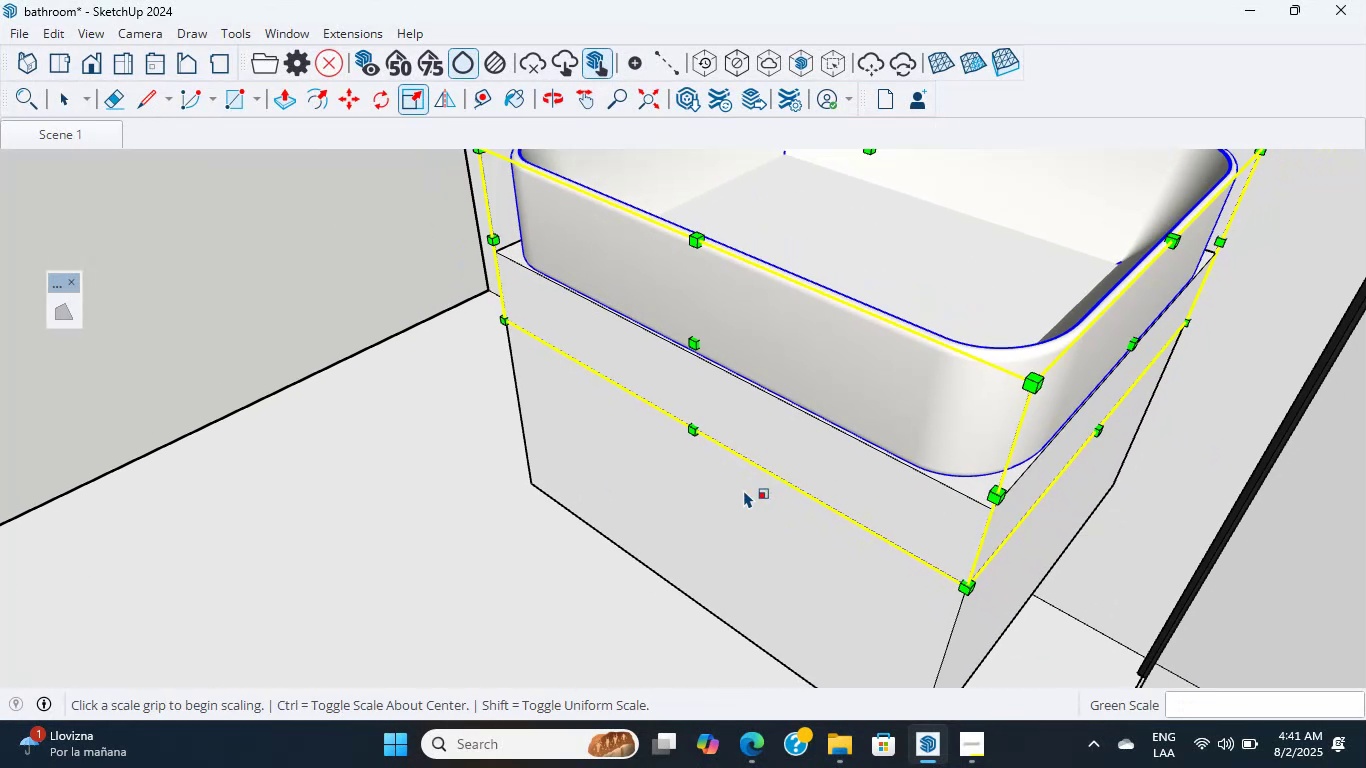 
hold_key(key=ShiftLeft, duration=0.52)
 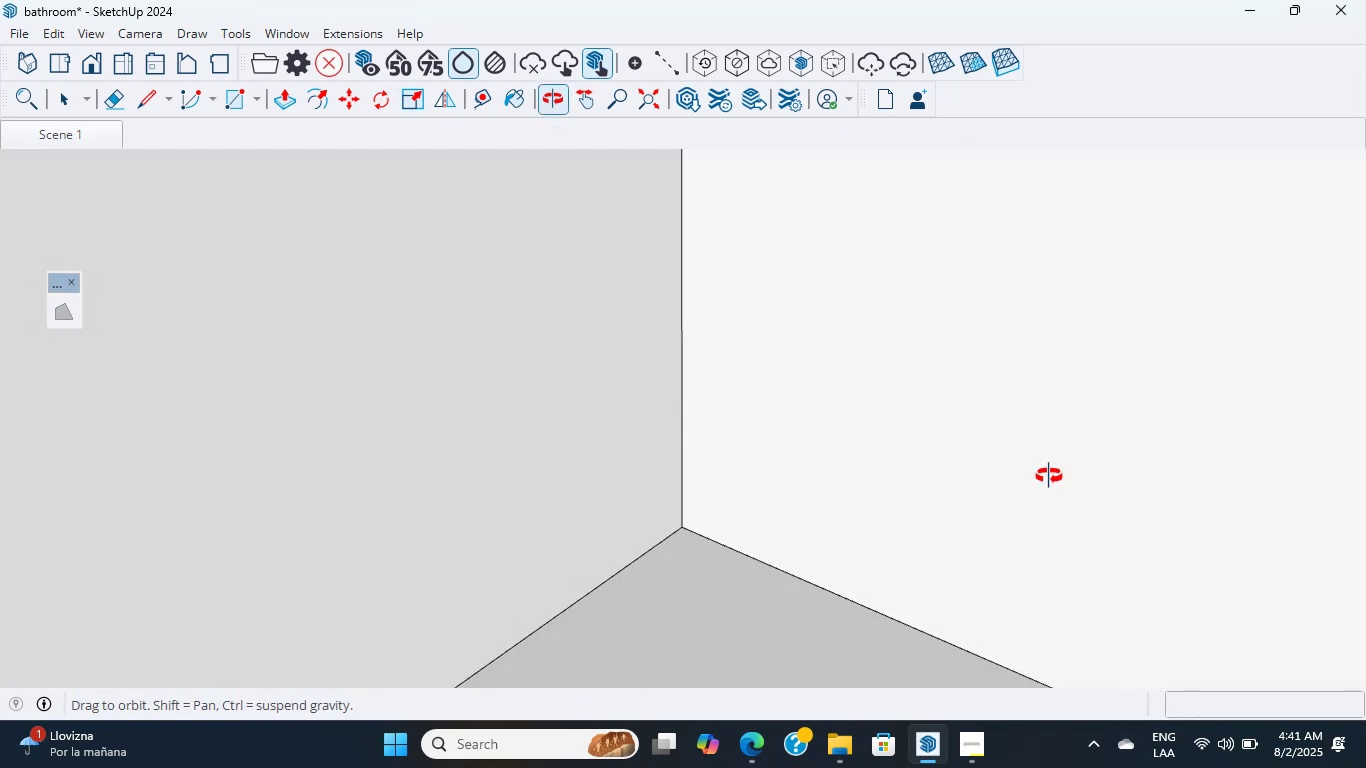 
hold_key(key=ShiftLeft, duration=0.78)
 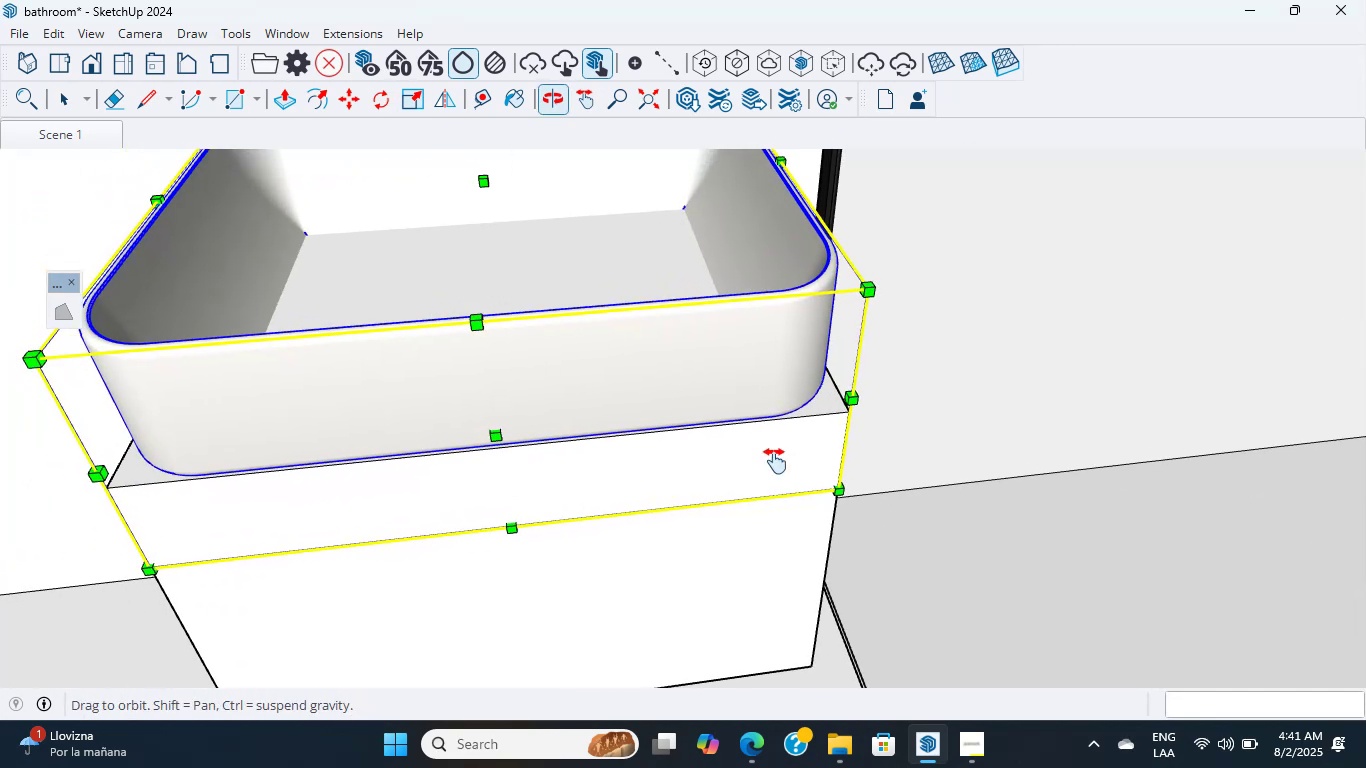 
scroll: coordinate [257, 566], scroll_direction: down, amount: 8.0
 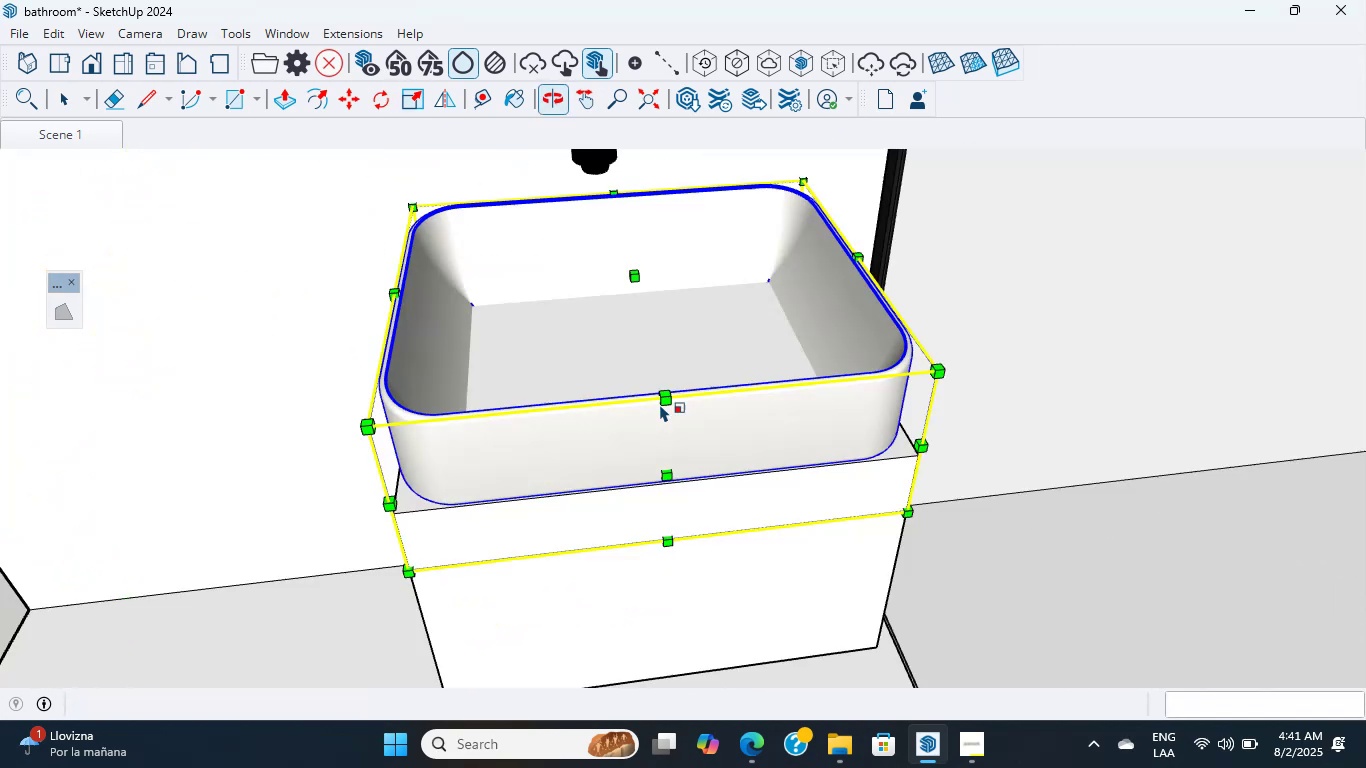 
hold_key(key=ShiftLeft, duration=0.63)
 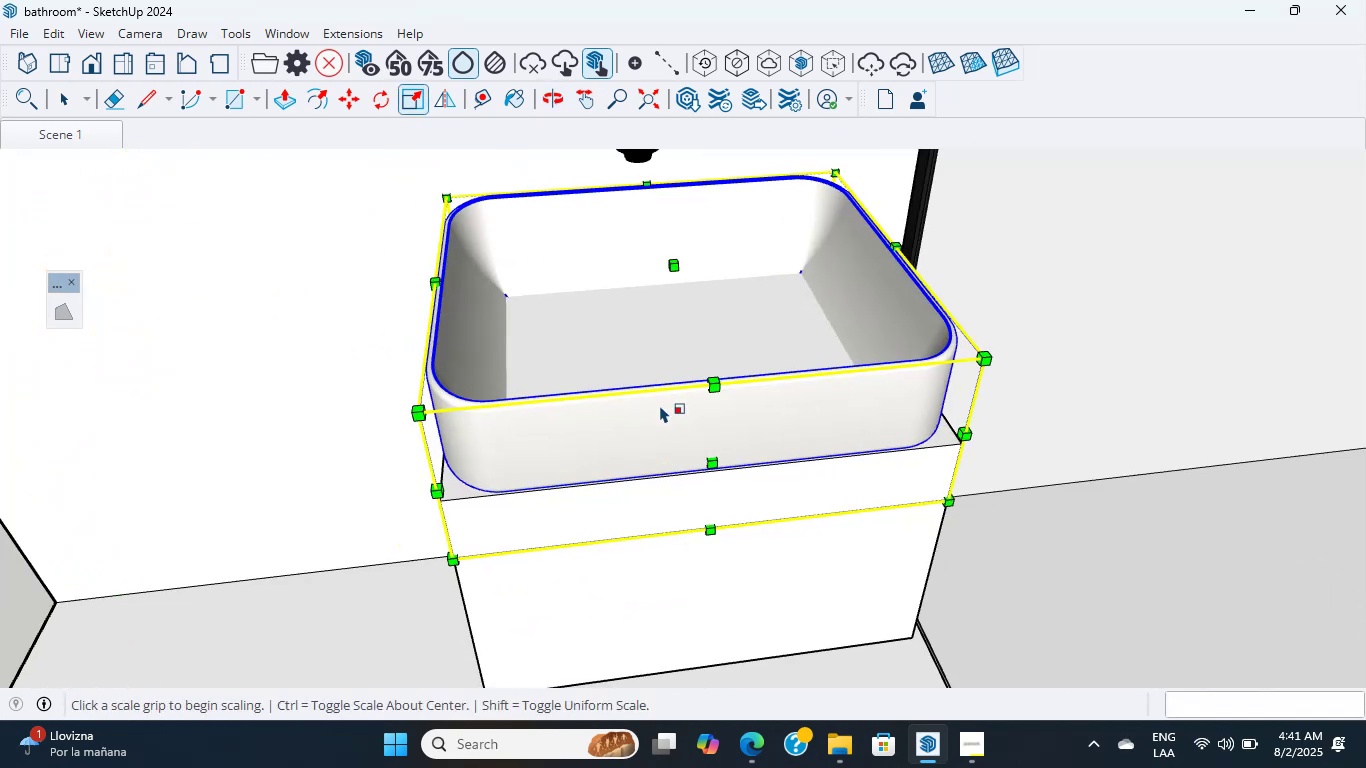 
scroll: coordinate [656, 406], scroll_direction: down, amount: 6.0
 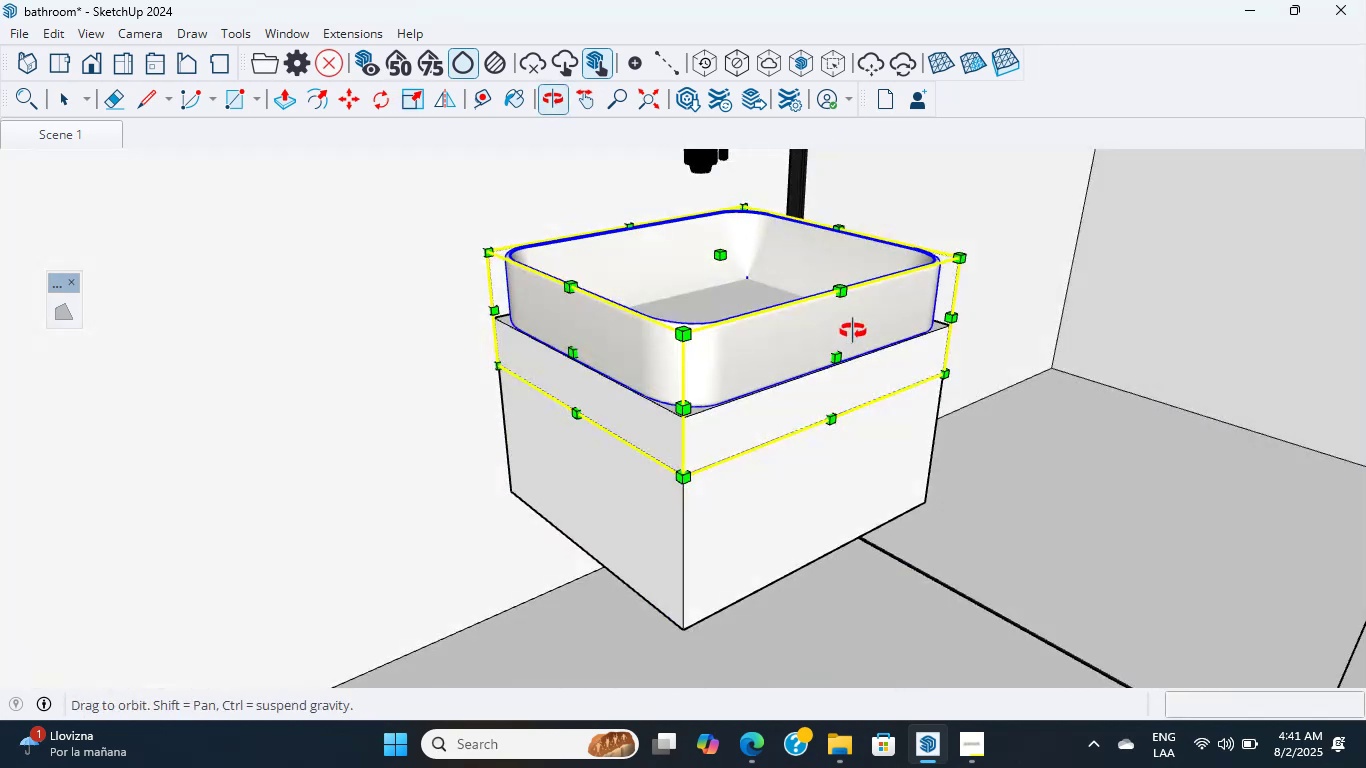 
hold_key(key=ShiftLeft, duration=0.54)
 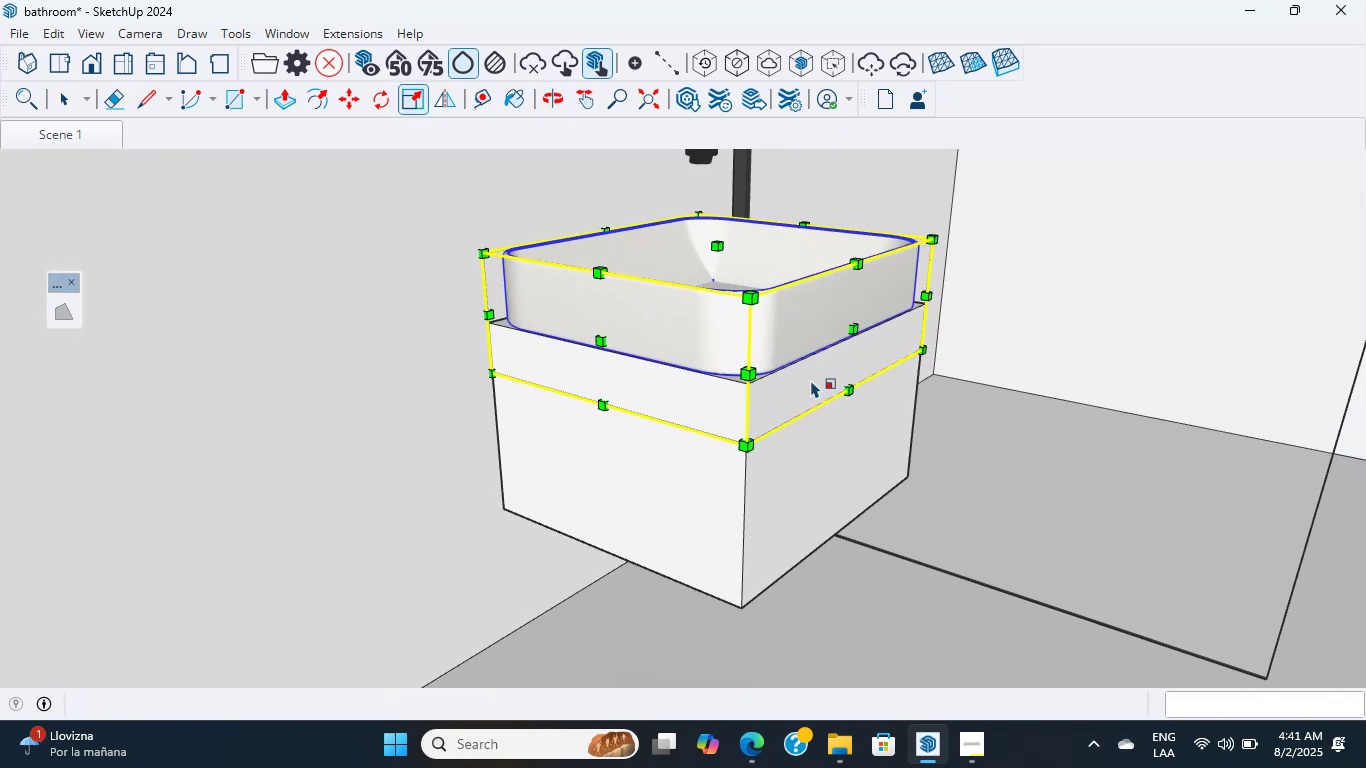 
wait(8.47)
 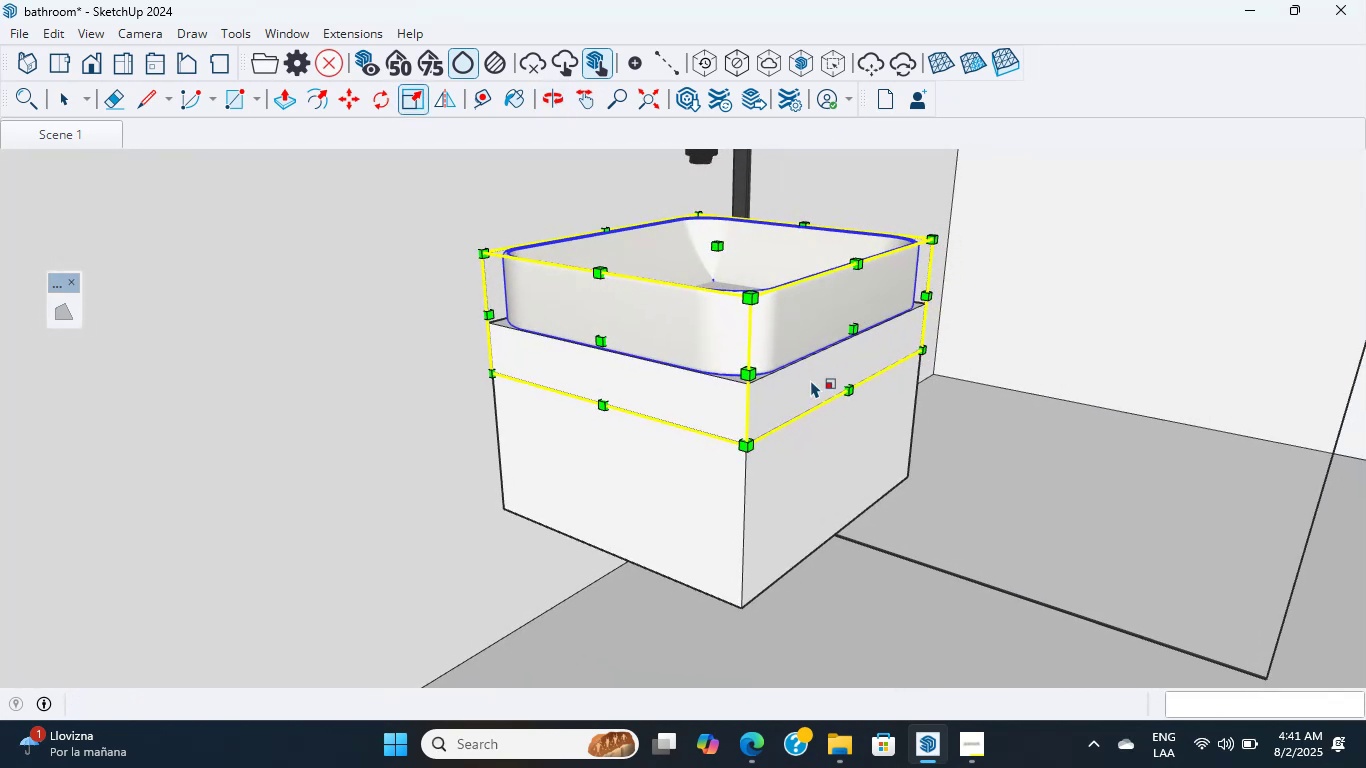 
left_click([694, 115])
 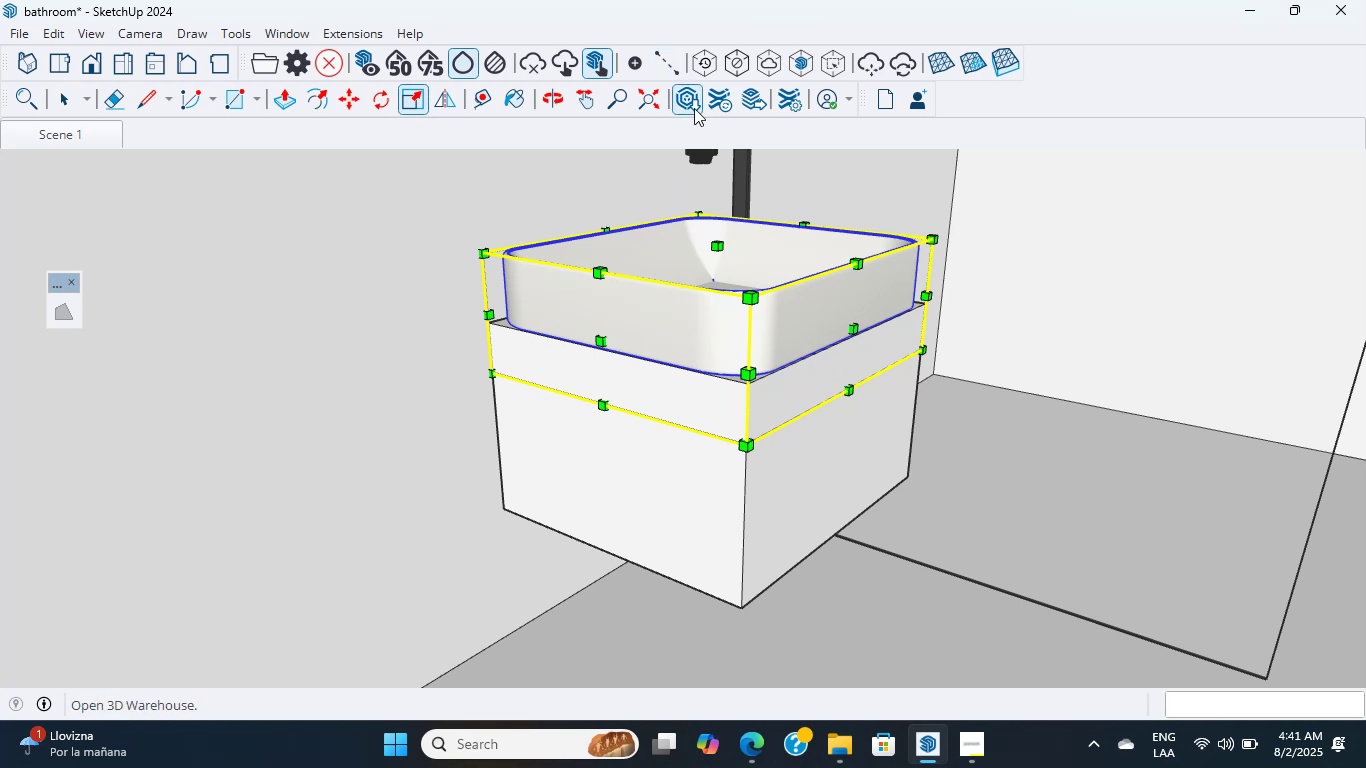 
left_click([694, 108])
 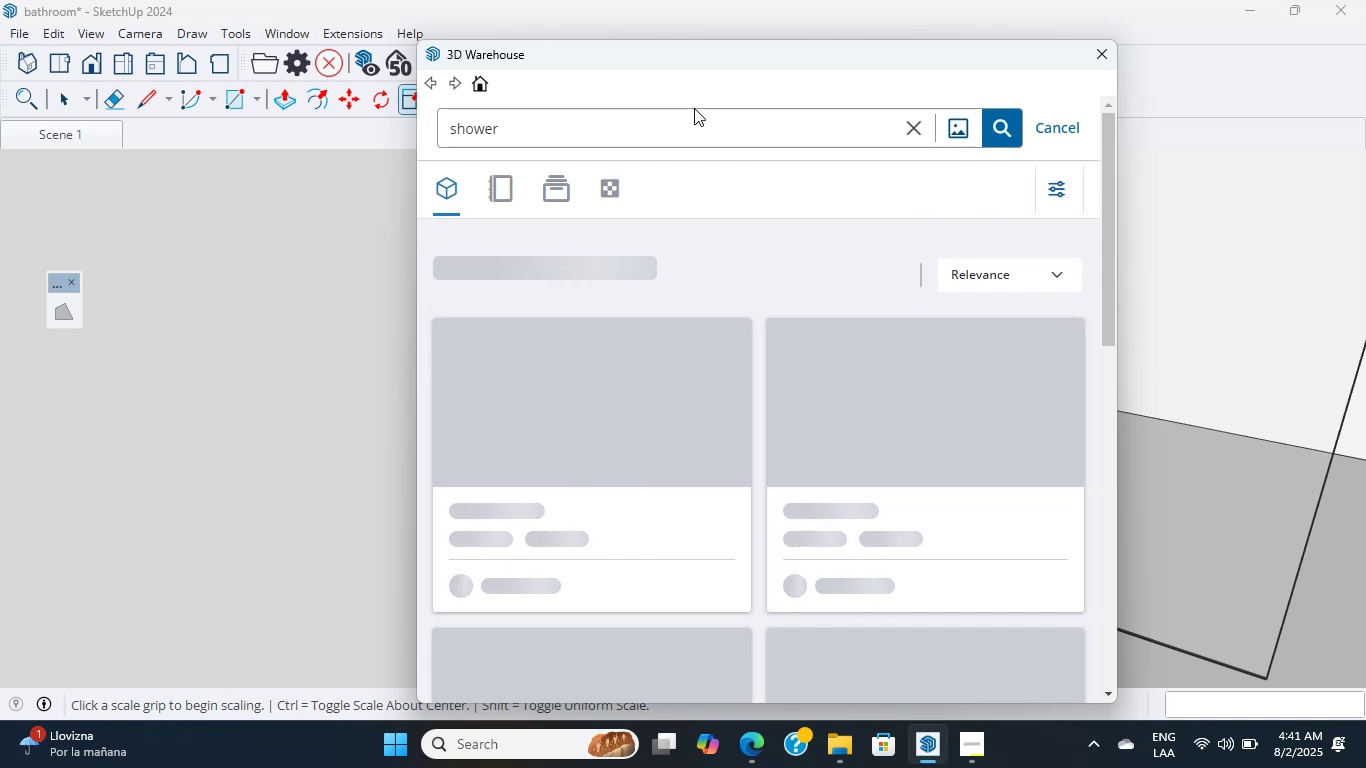 
wait(8.0)
 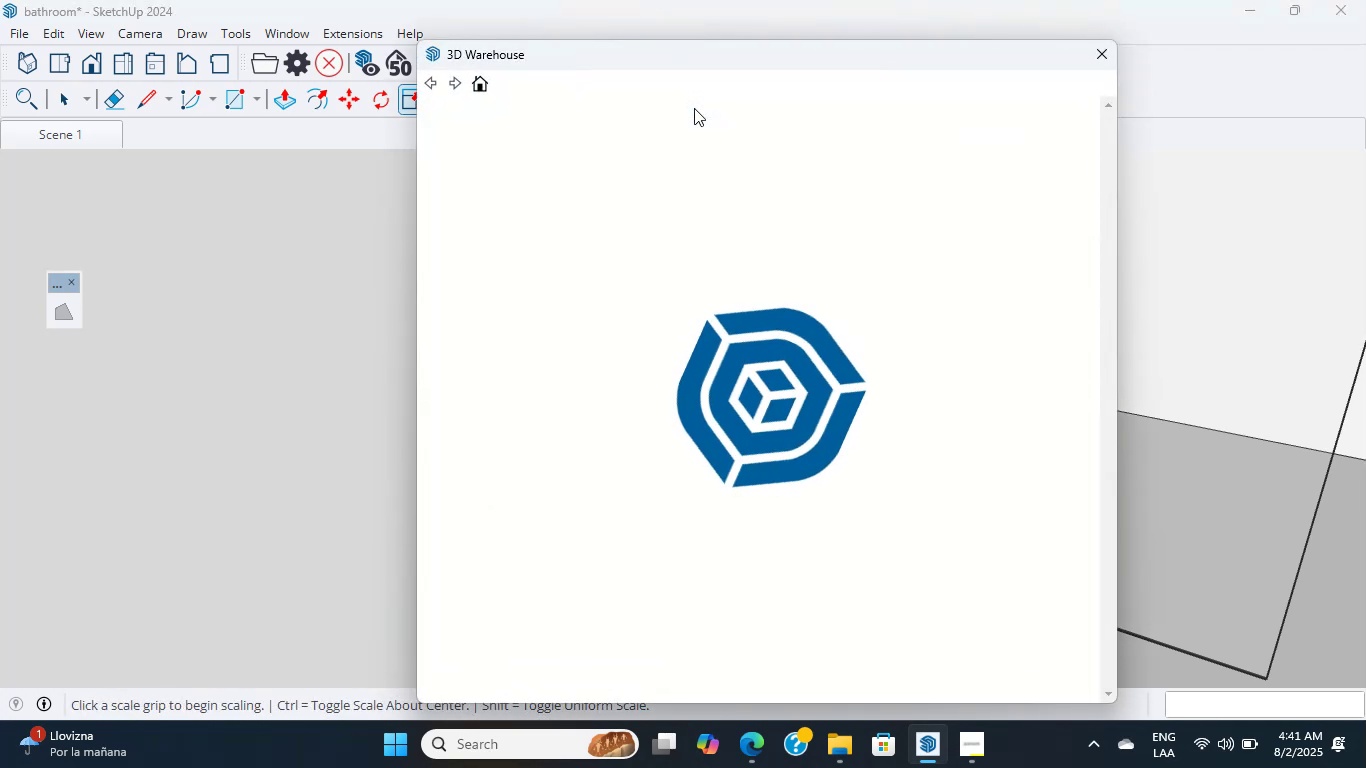 
scroll: coordinate [702, 235], scroll_direction: down, amount: 2.0
 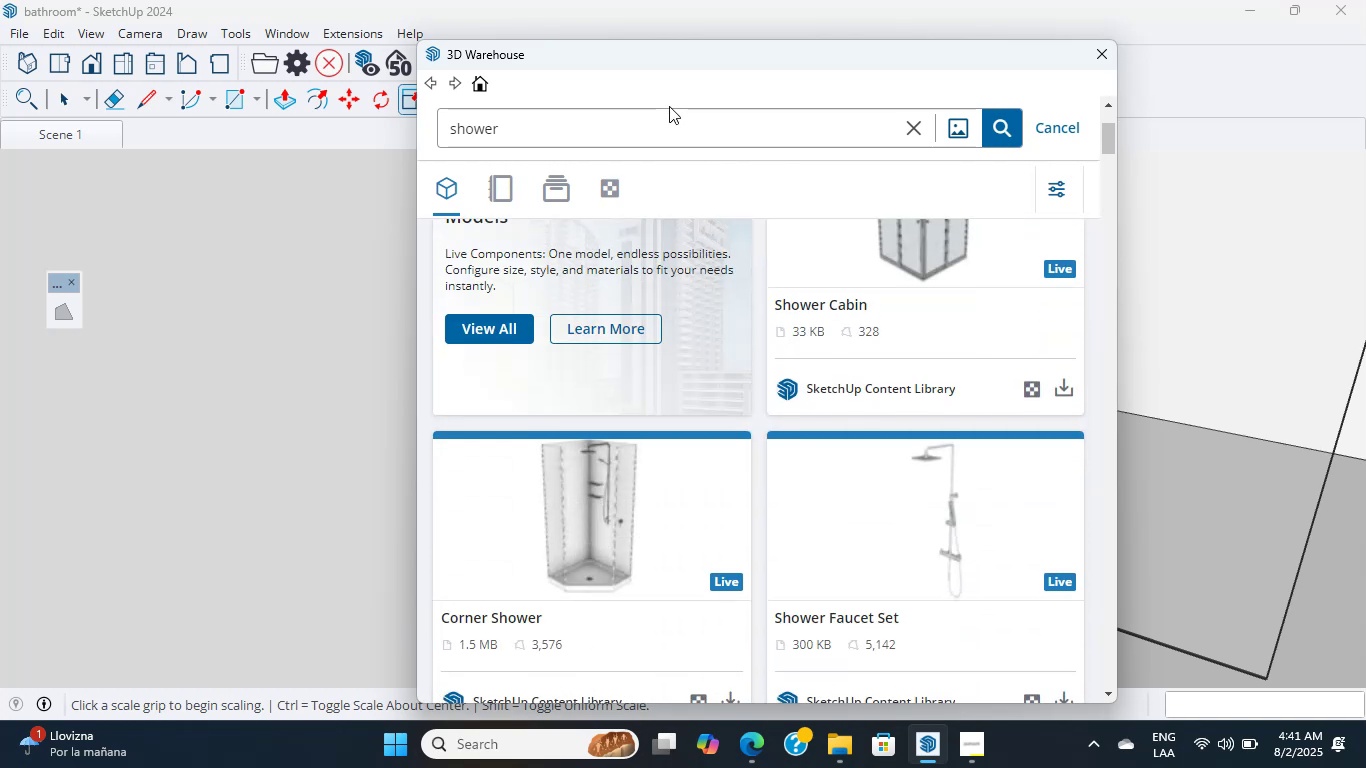 
left_click_drag(start_coordinate=[665, 118], to_coordinate=[67, 220])
 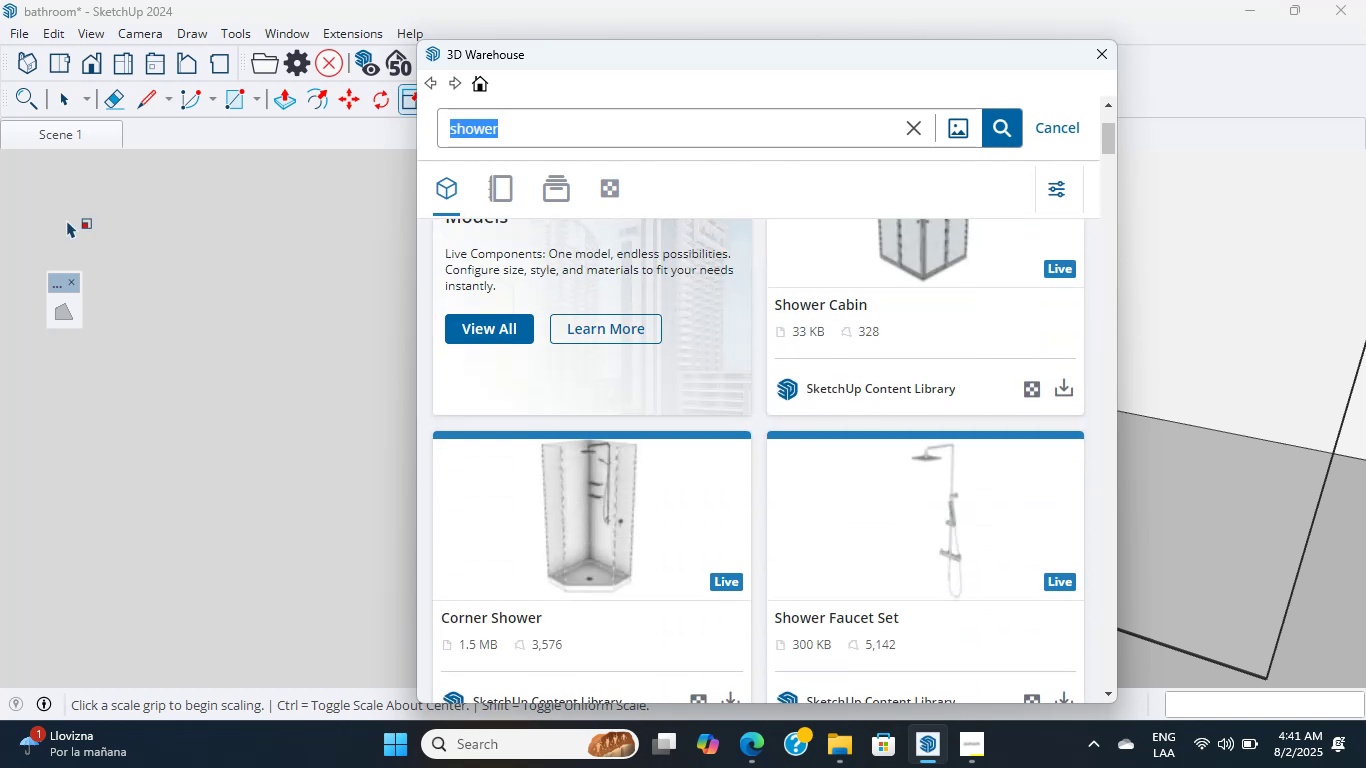 
type(FAUCET)
 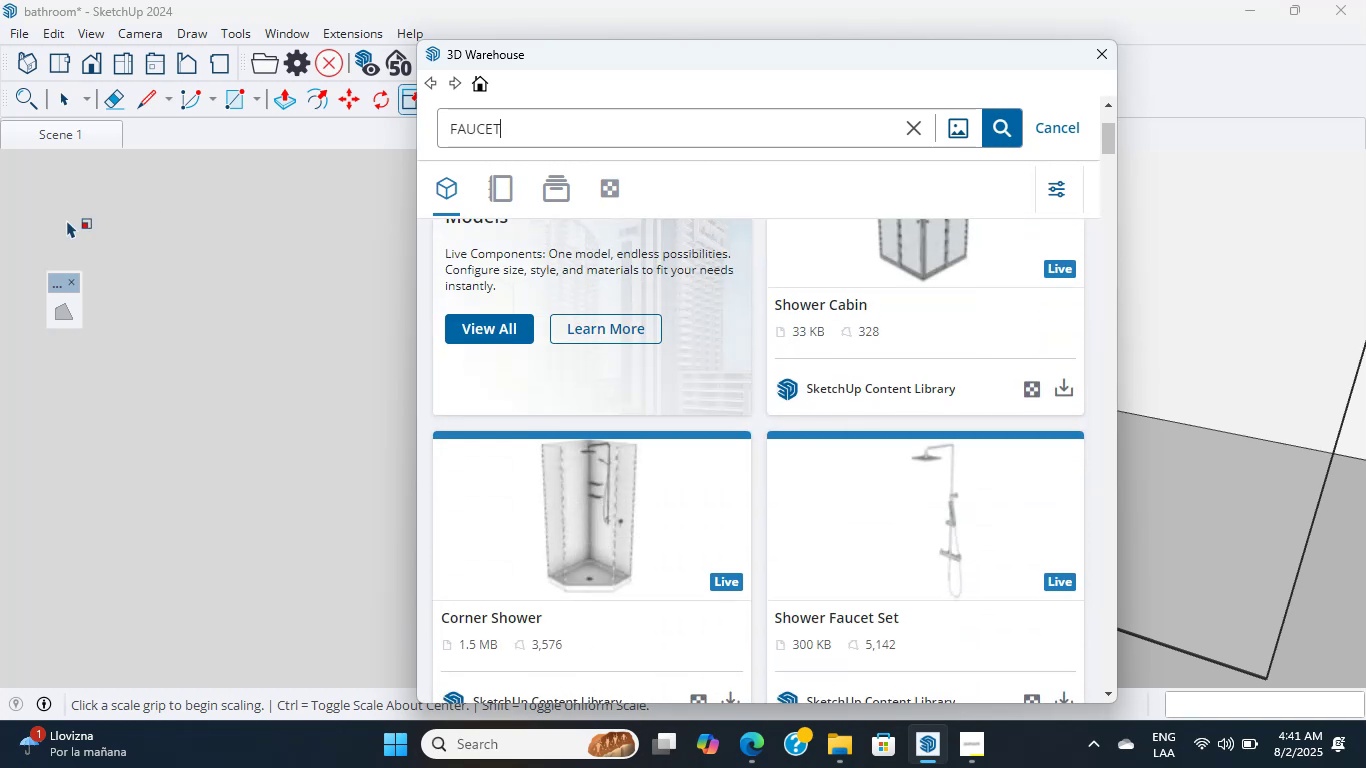 
key(Enter)
 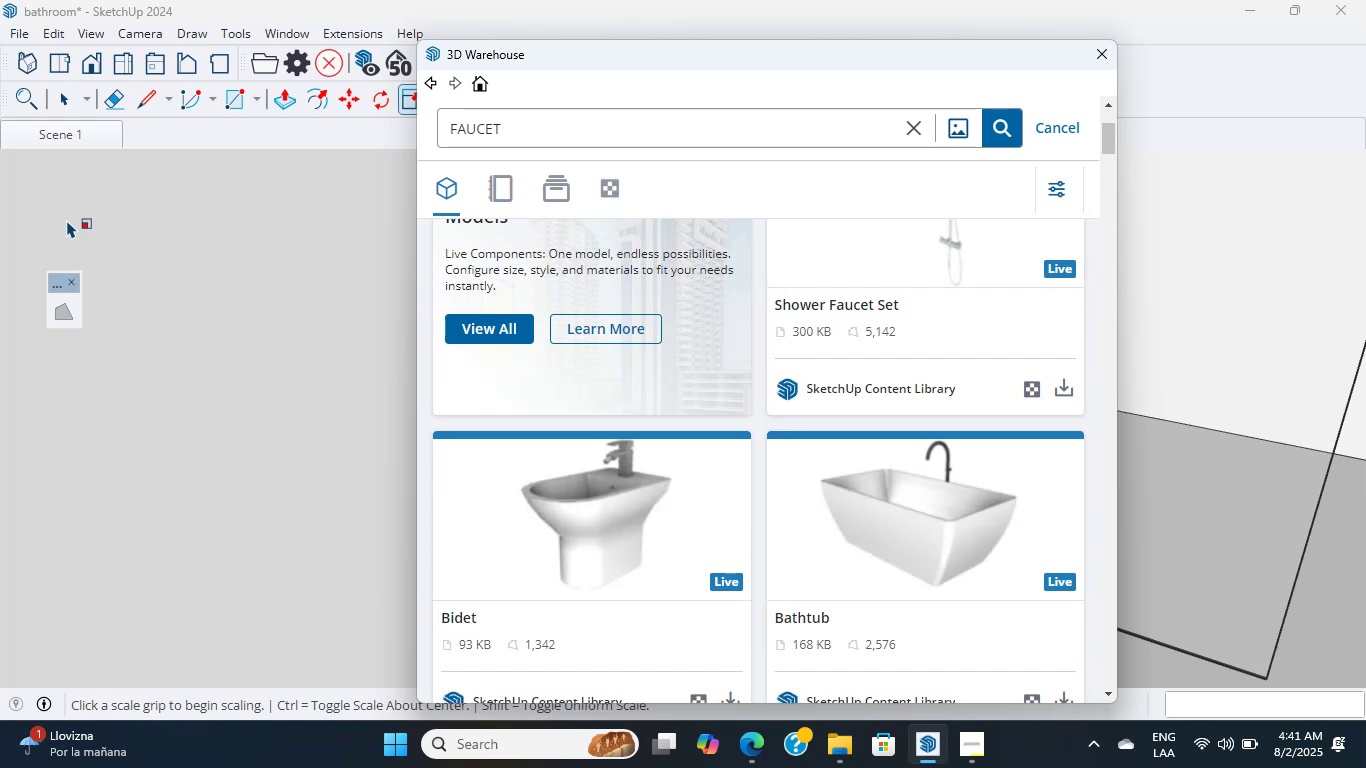 
wait(5.54)
 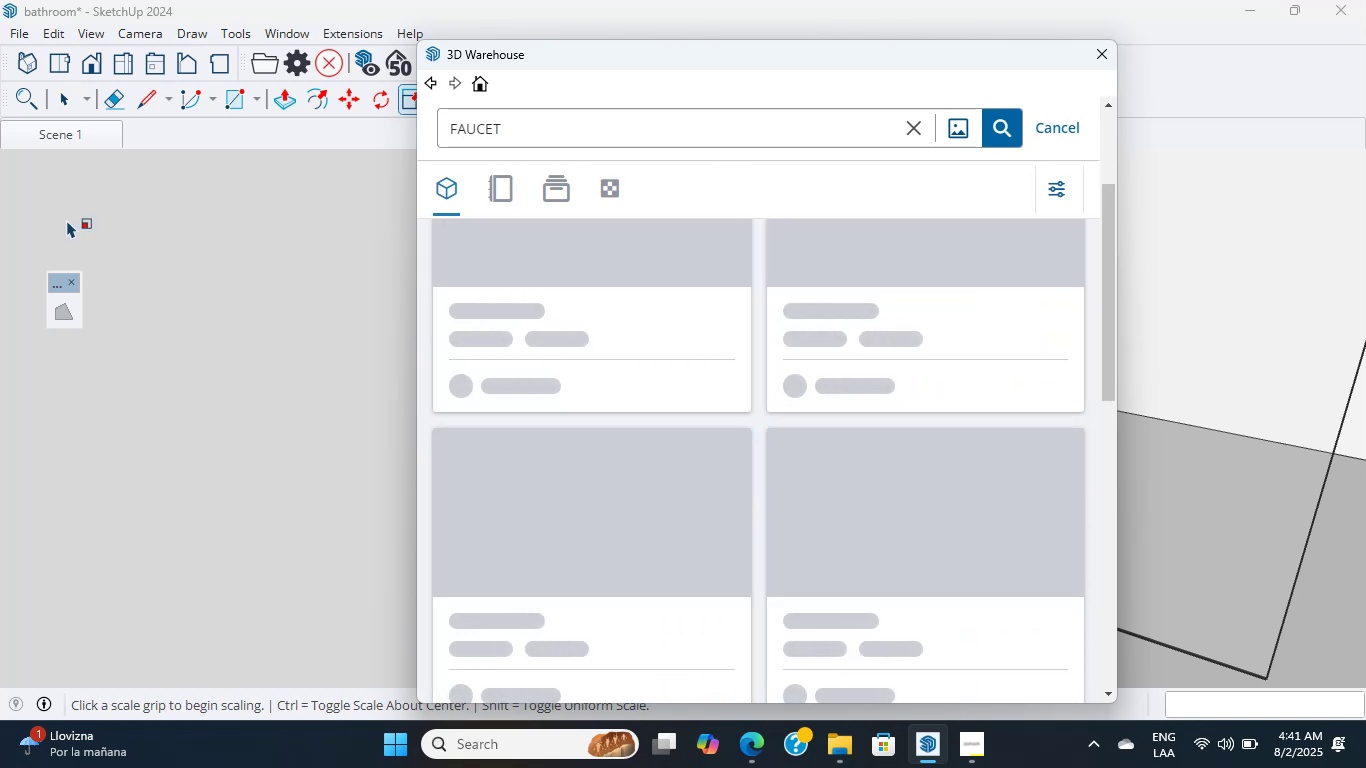 
scroll: coordinate [999, 514], scroll_direction: up, amount: 3.0
 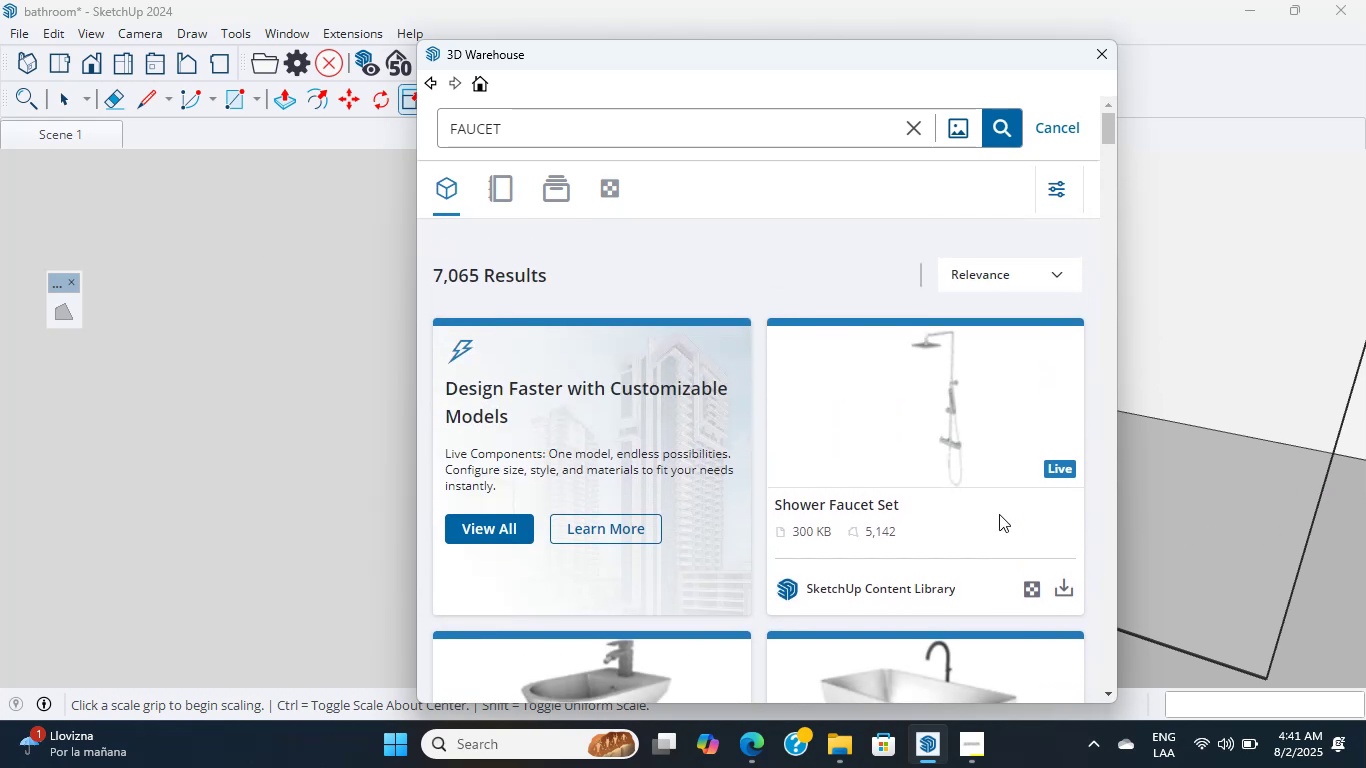 
scroll: coordinate [999, 514], scroll_direction: down, amount: 9.0
 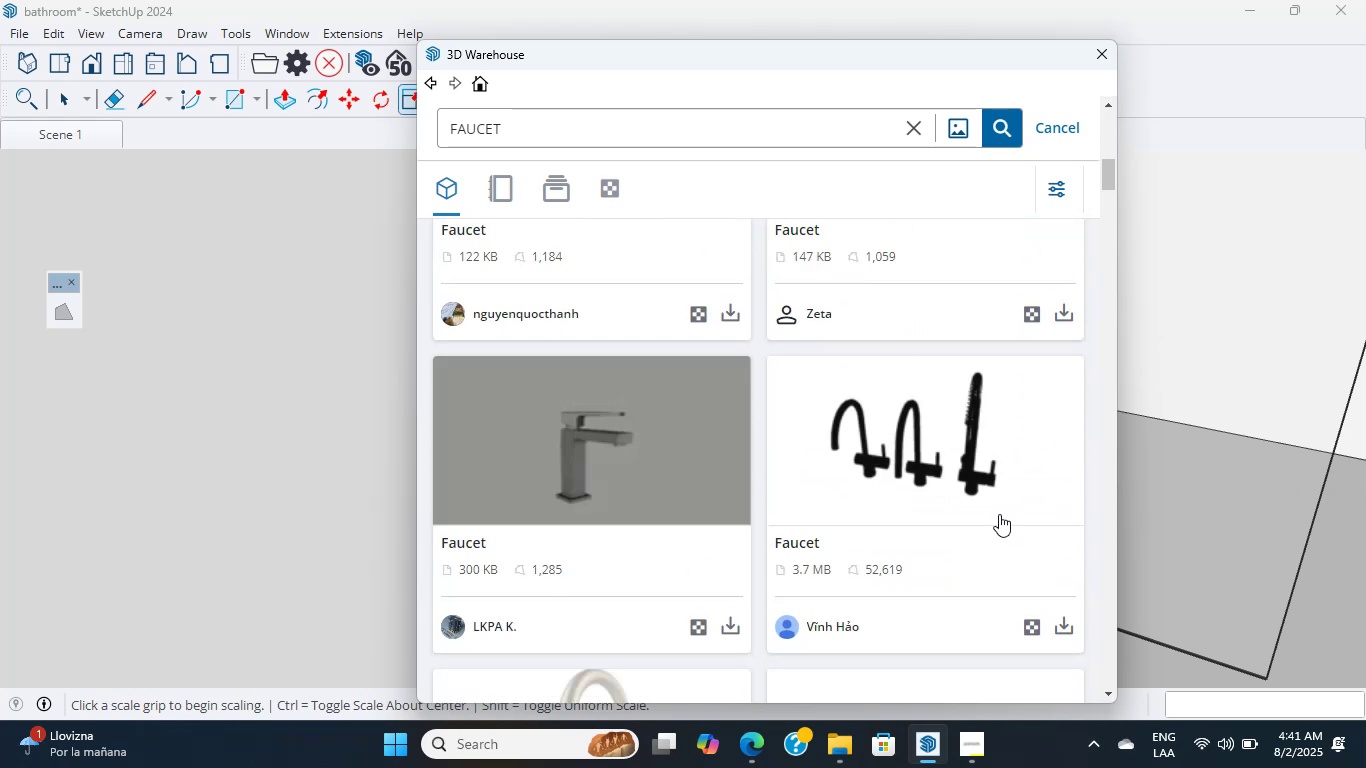 
scroll: coordinate [999, 514], scroll_direction: up, amount: 3.0
 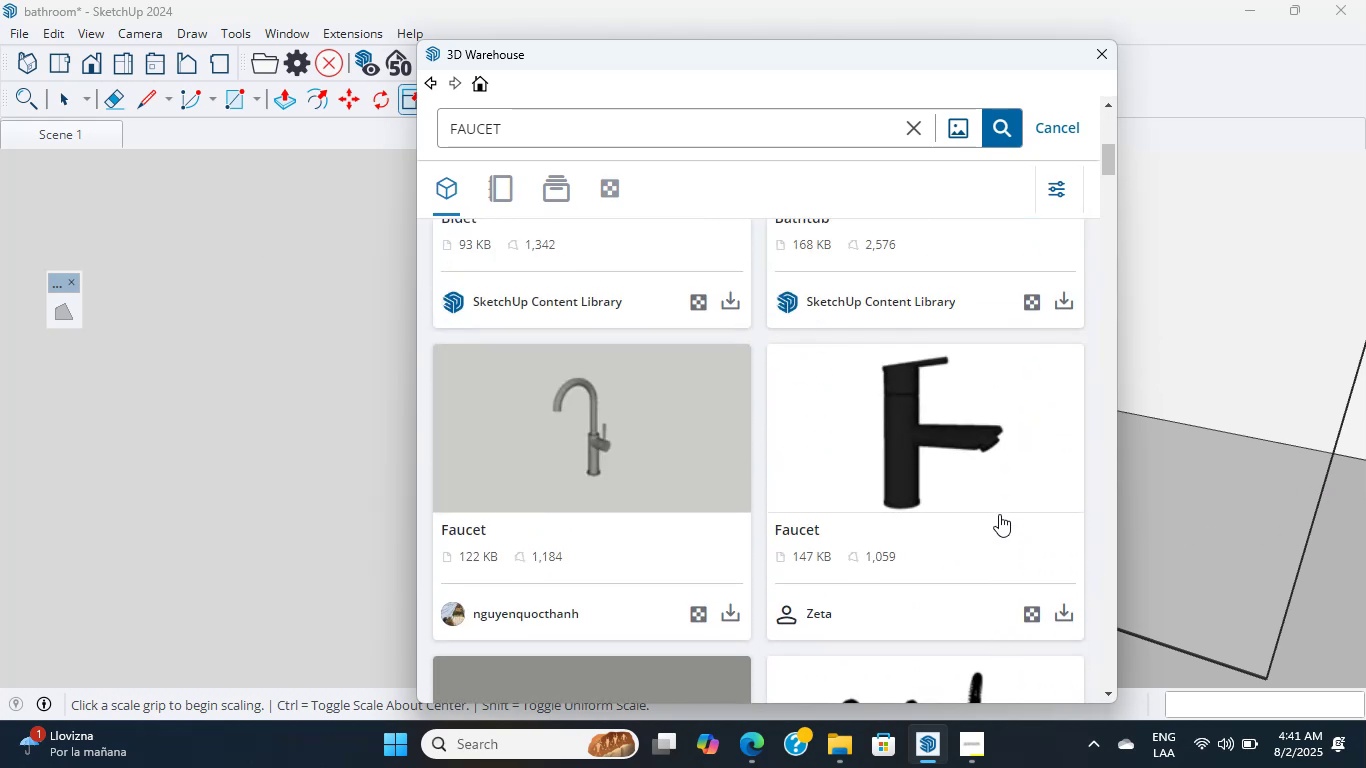 
scroll: coordinate [999, 514], scroll_direction: down, amount: 27.0
 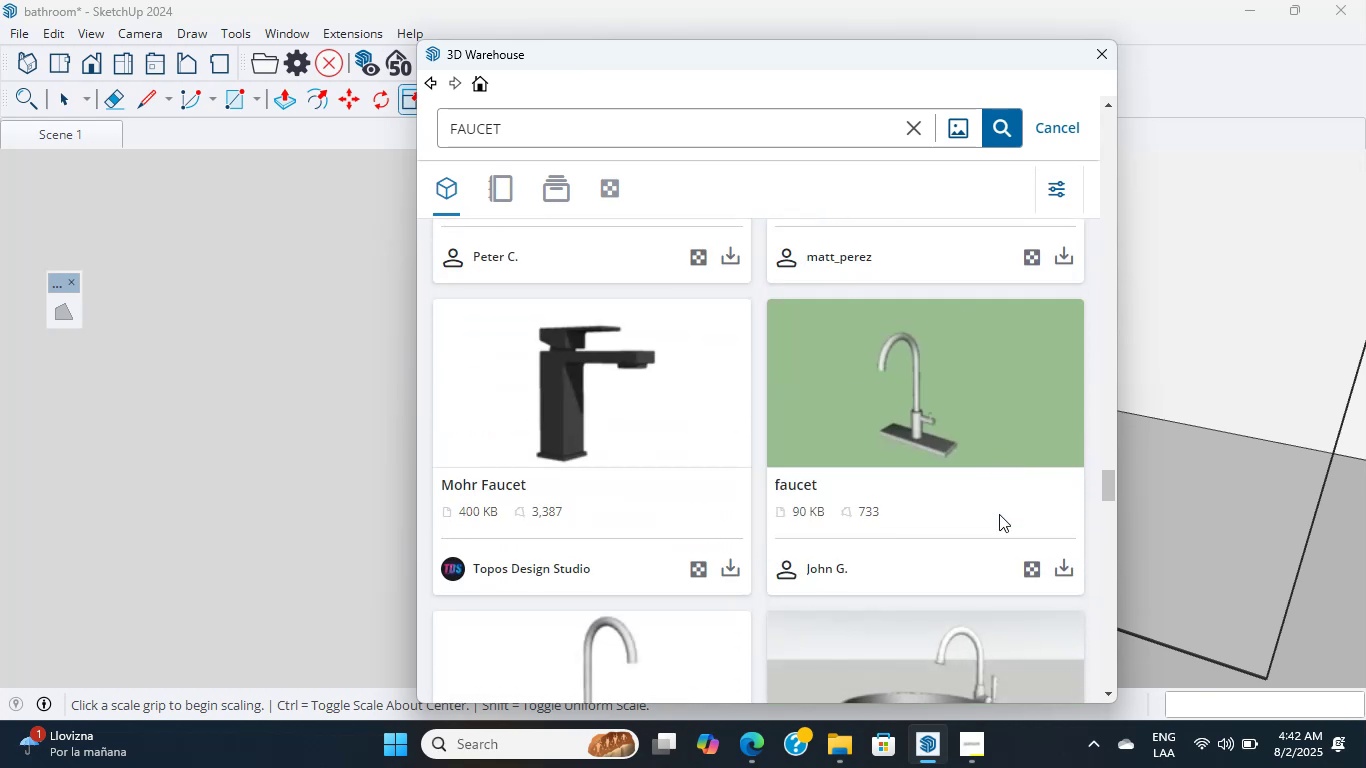 
scroll: coordinate [375, 723], scroll_direction: down, amount: 13.0
 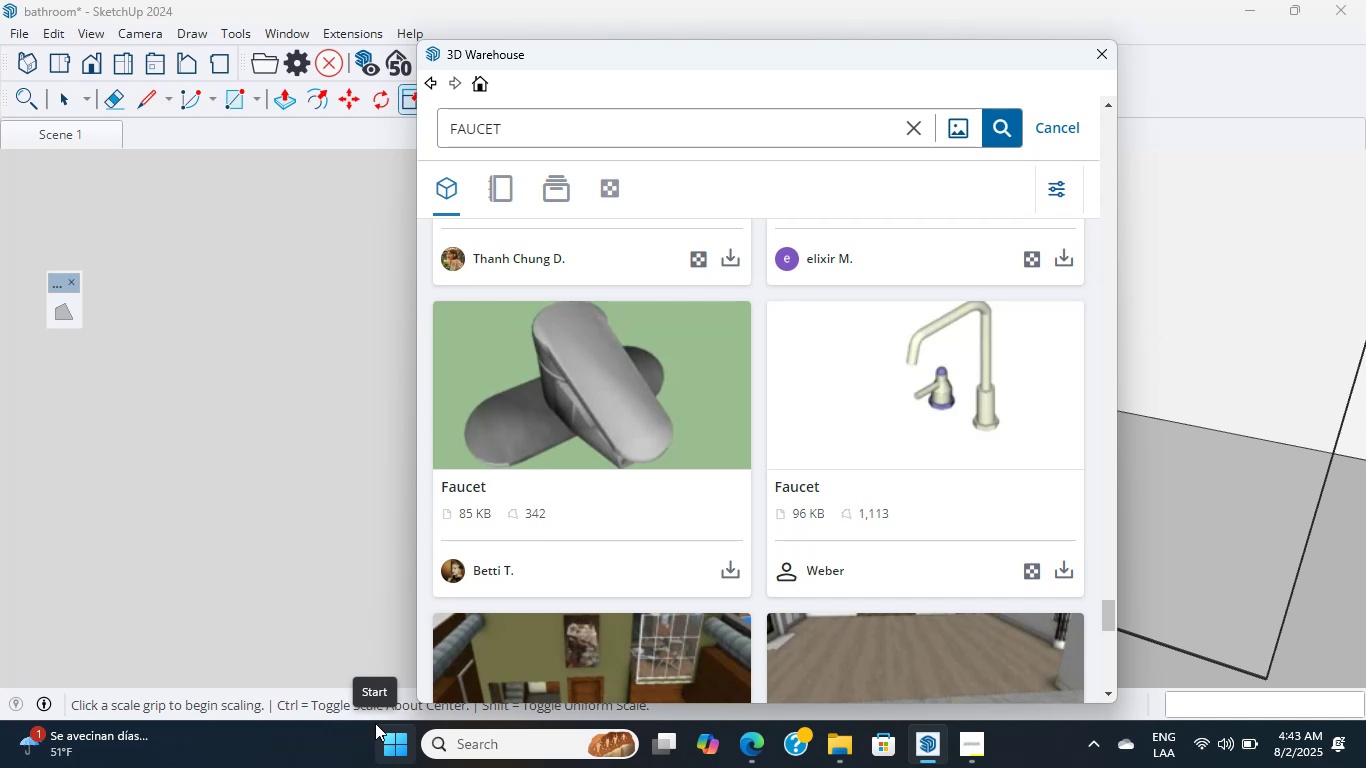 
wait(51.93)
 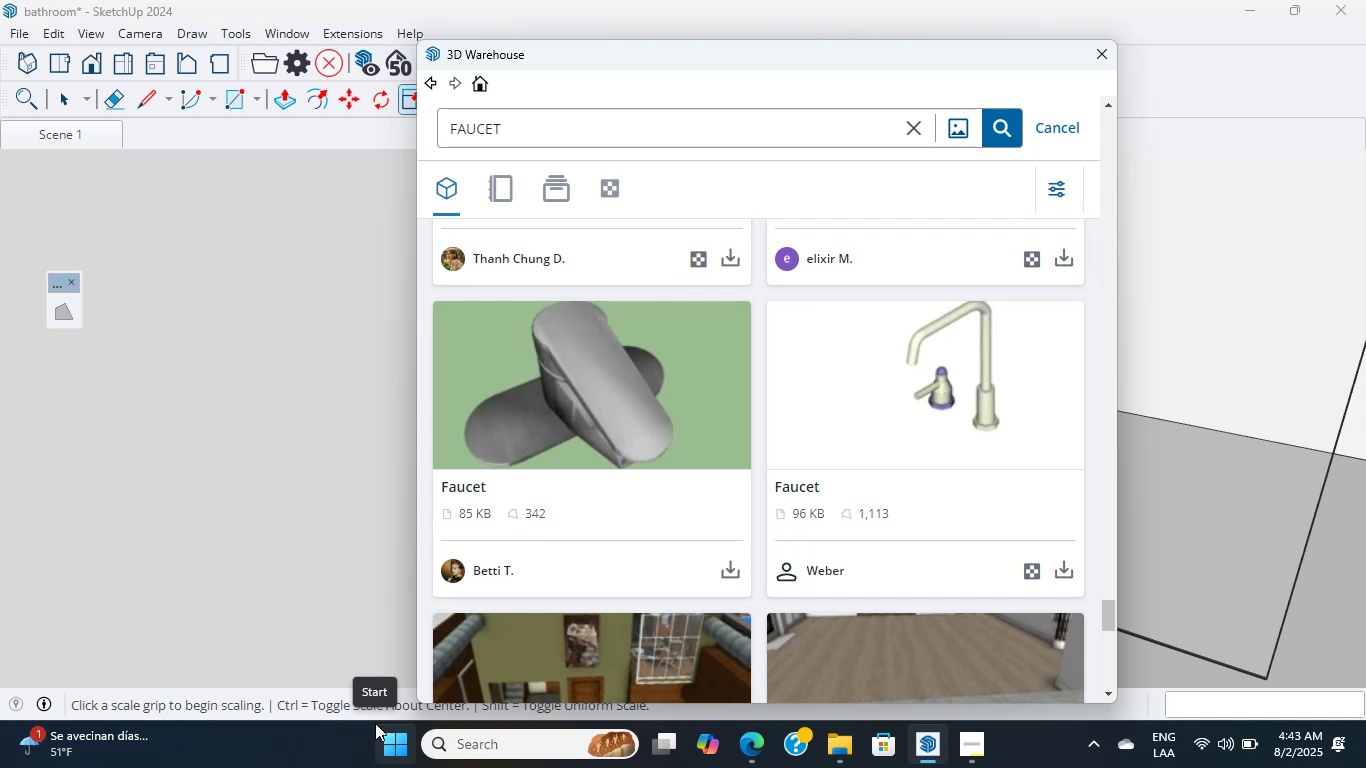 
scroll: coordinate [410, 767], scroll_direction: up, amount: 2.0
 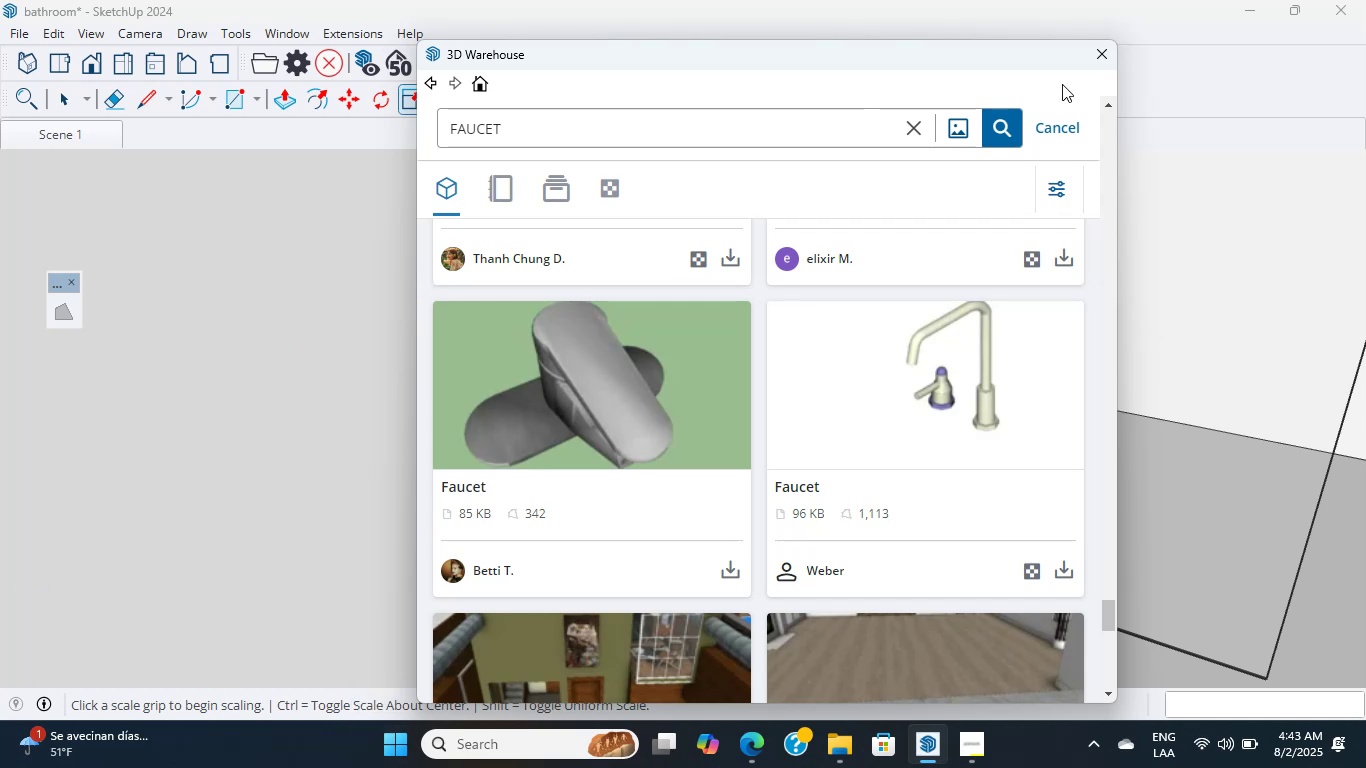 
scroll: coordinate [814, 563], scroll_direction: down, amount: 10.0
 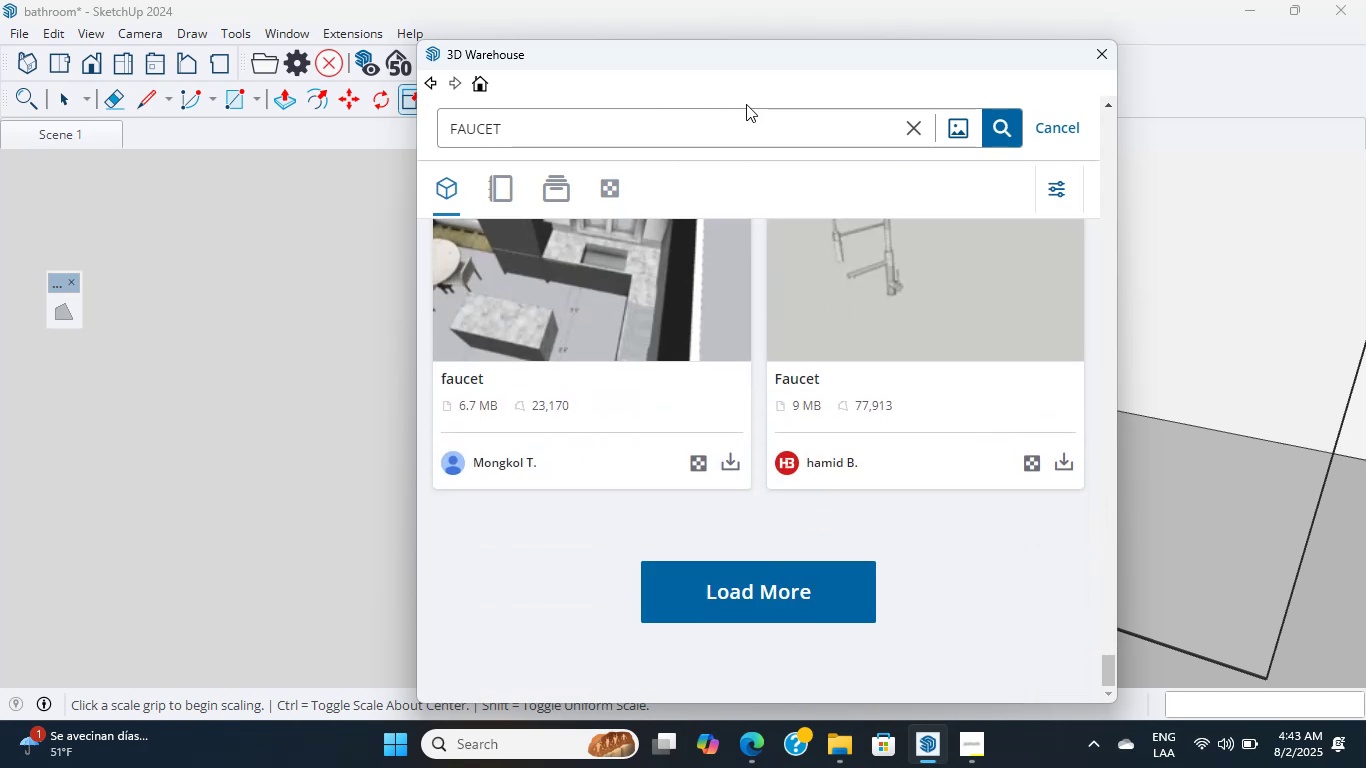 
left_click([745, 125])
 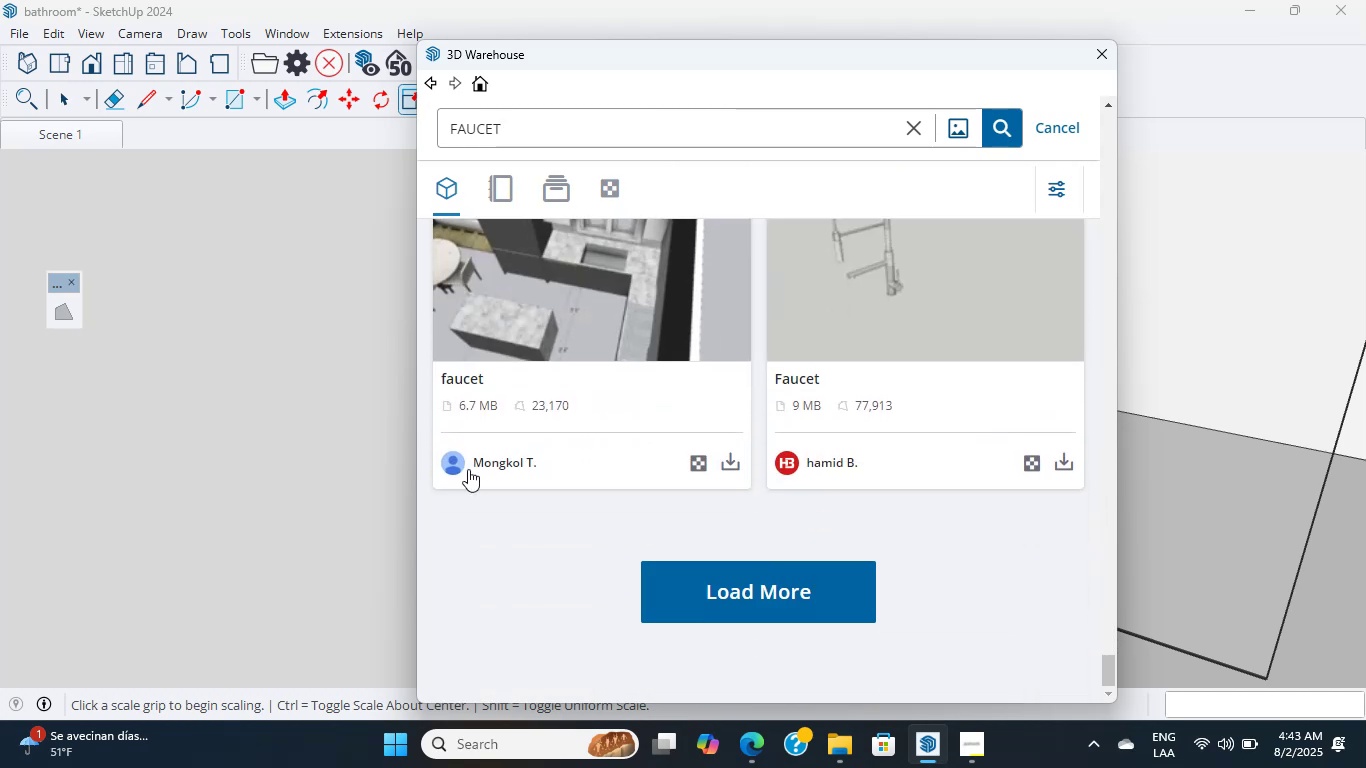 
type( R)
key(Backspace)
type(NA)
key(Backspace)
key(Backspace)
type(BATHROOM)
 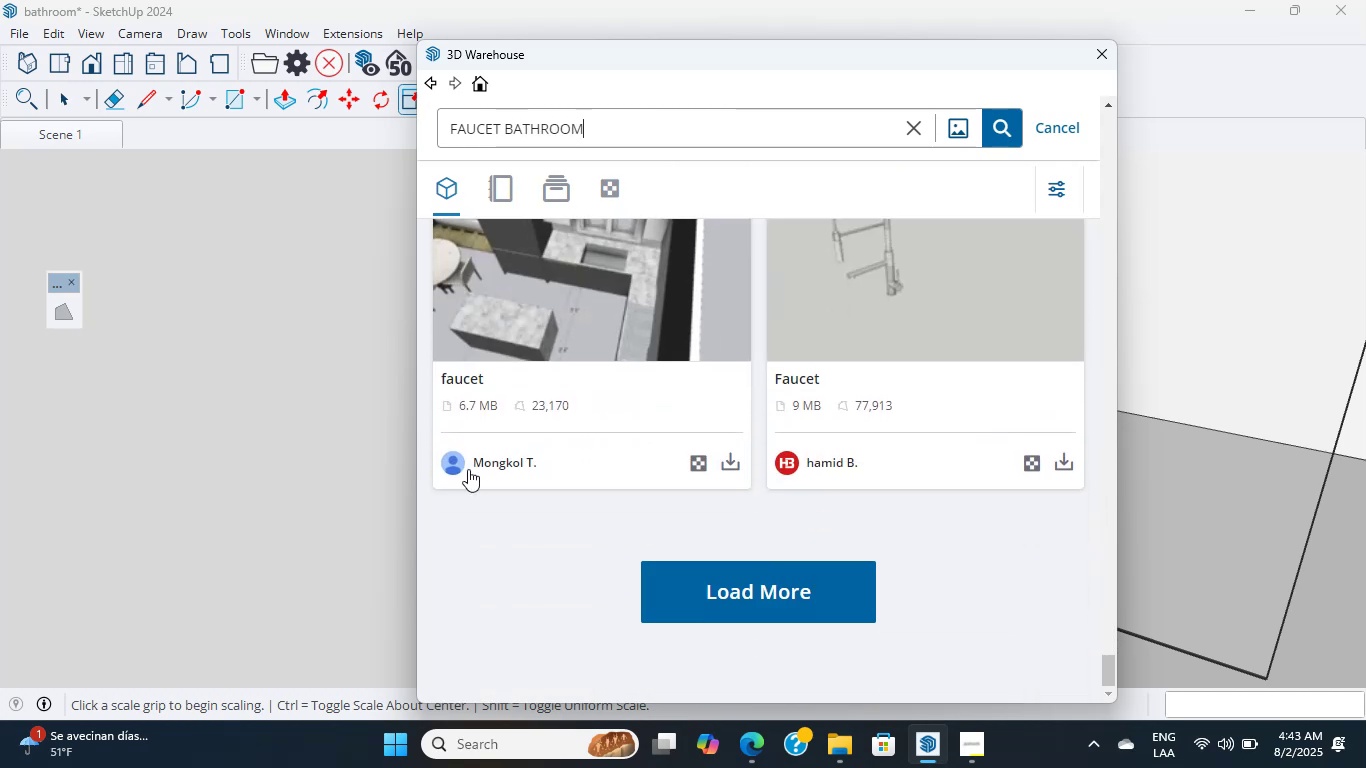 
key(Enter)
 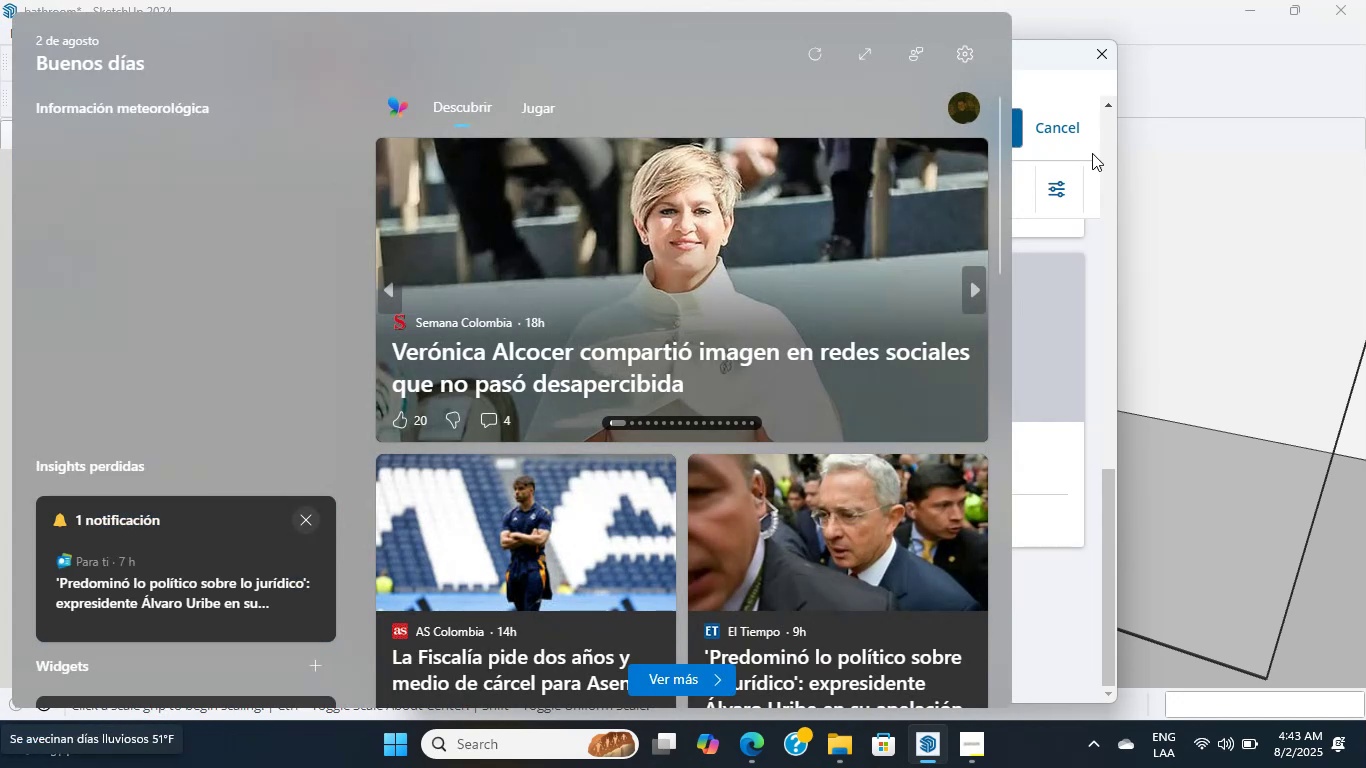 
scroll: coordinate [905, 483], scroll_direction: up, amount: 15.0
 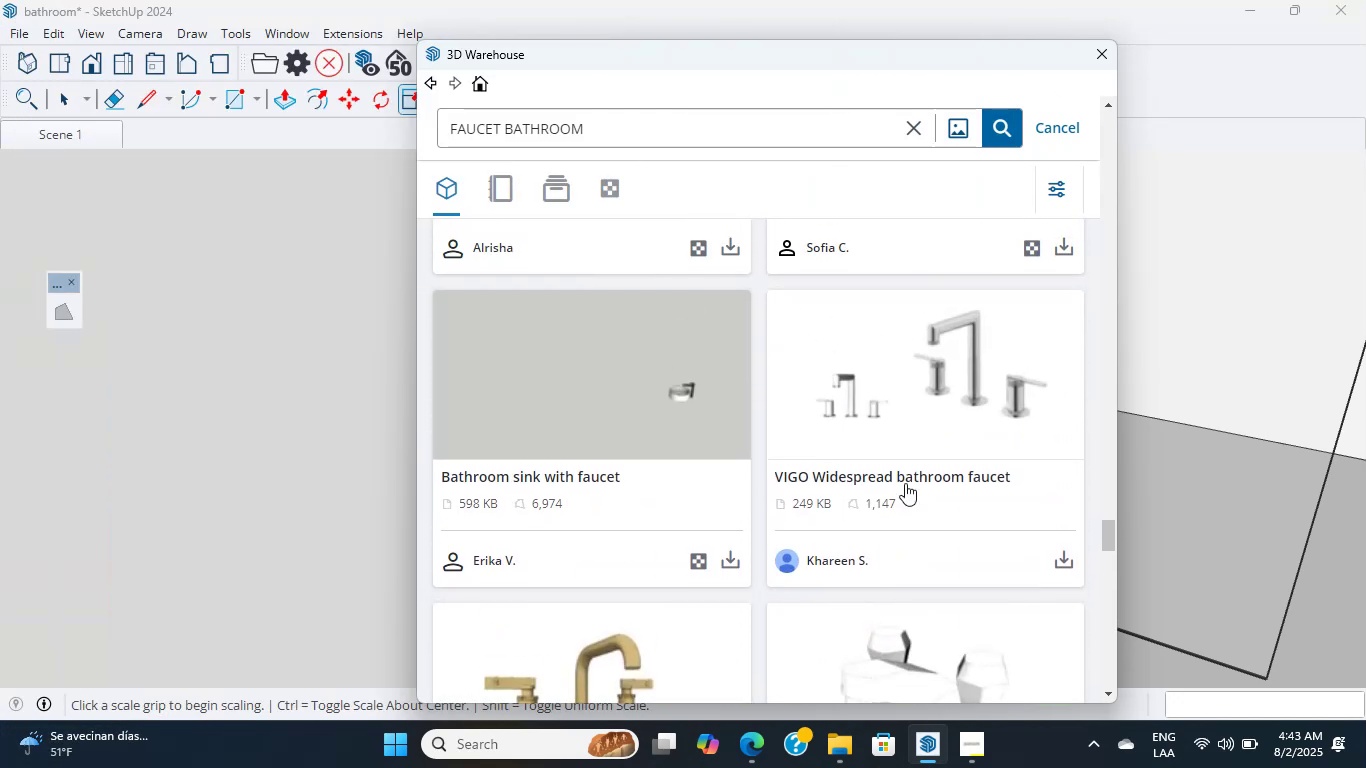 
scroll: coordinate [905, 483], scroll_direction: down, amount: 3.0
 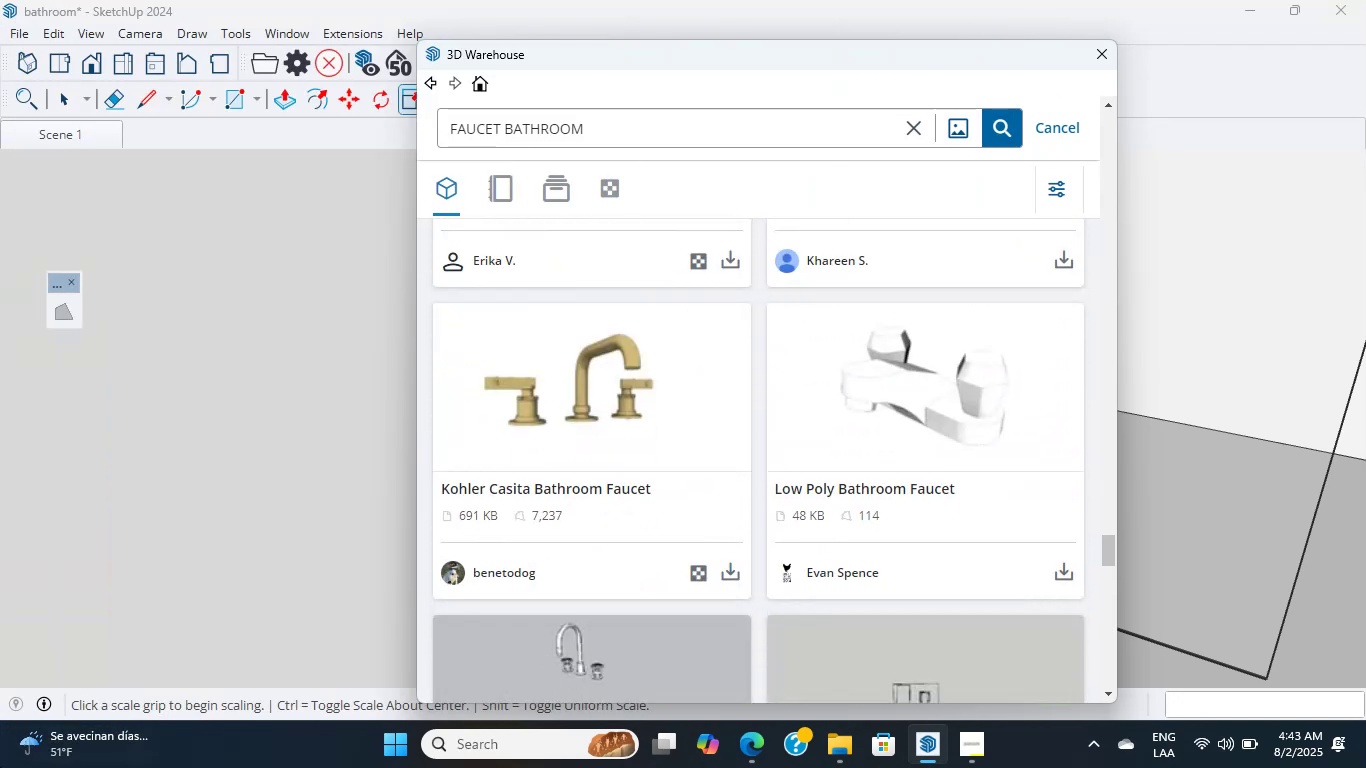 
scroll: coordinate [635, 210], scroll_direction: up, amount: 13.0
 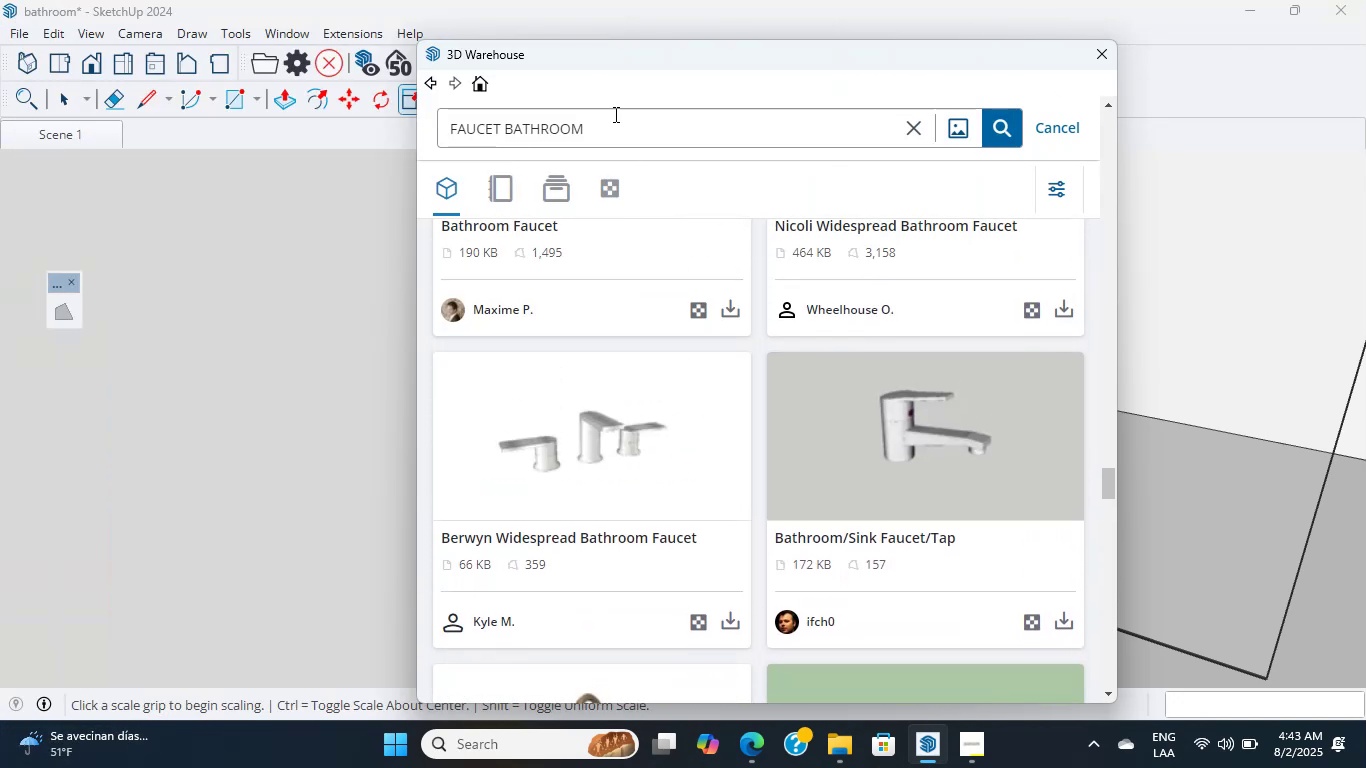 
left_click_drag(start_coordinate=[614, 114], to_coordinate=[464, 114])
 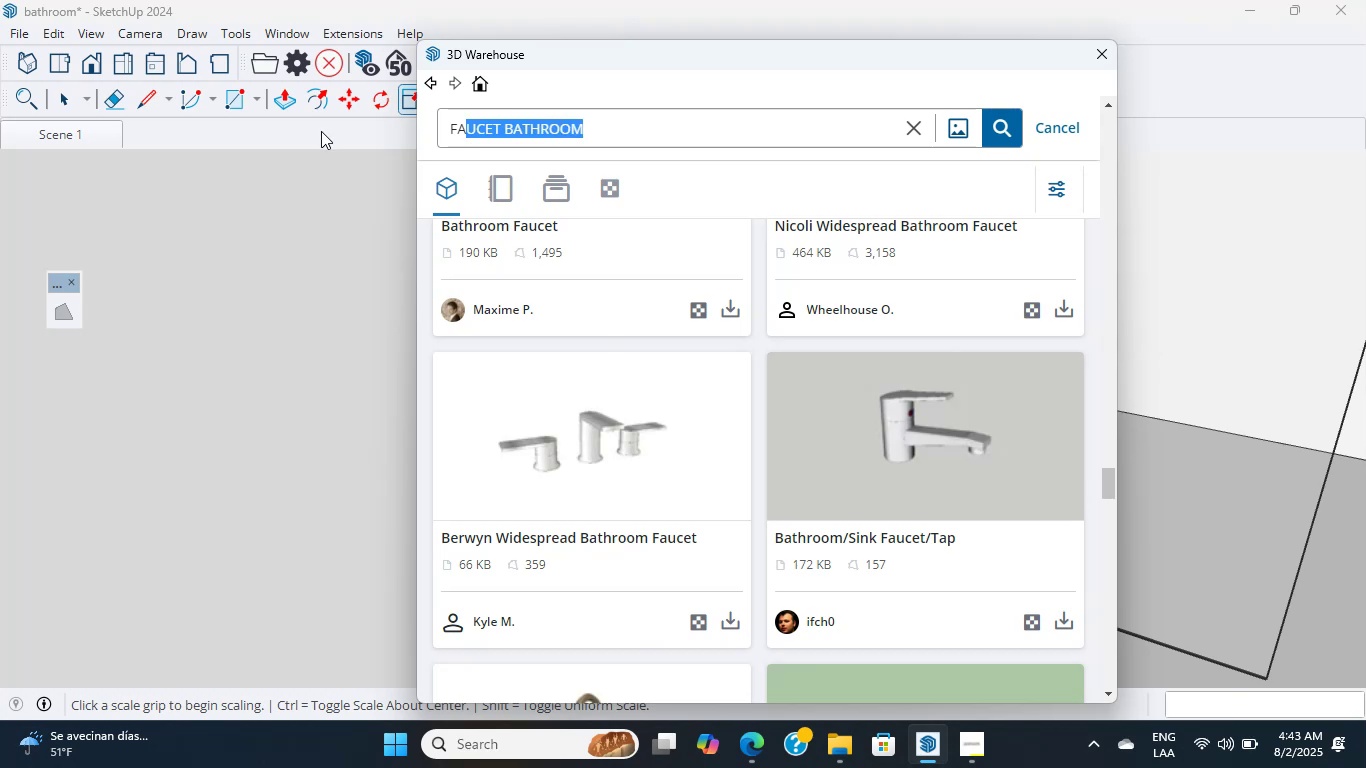 
key(Backspace)
key(Backspace)
key(Backspace)
key(Backspace)
type(SINK)
 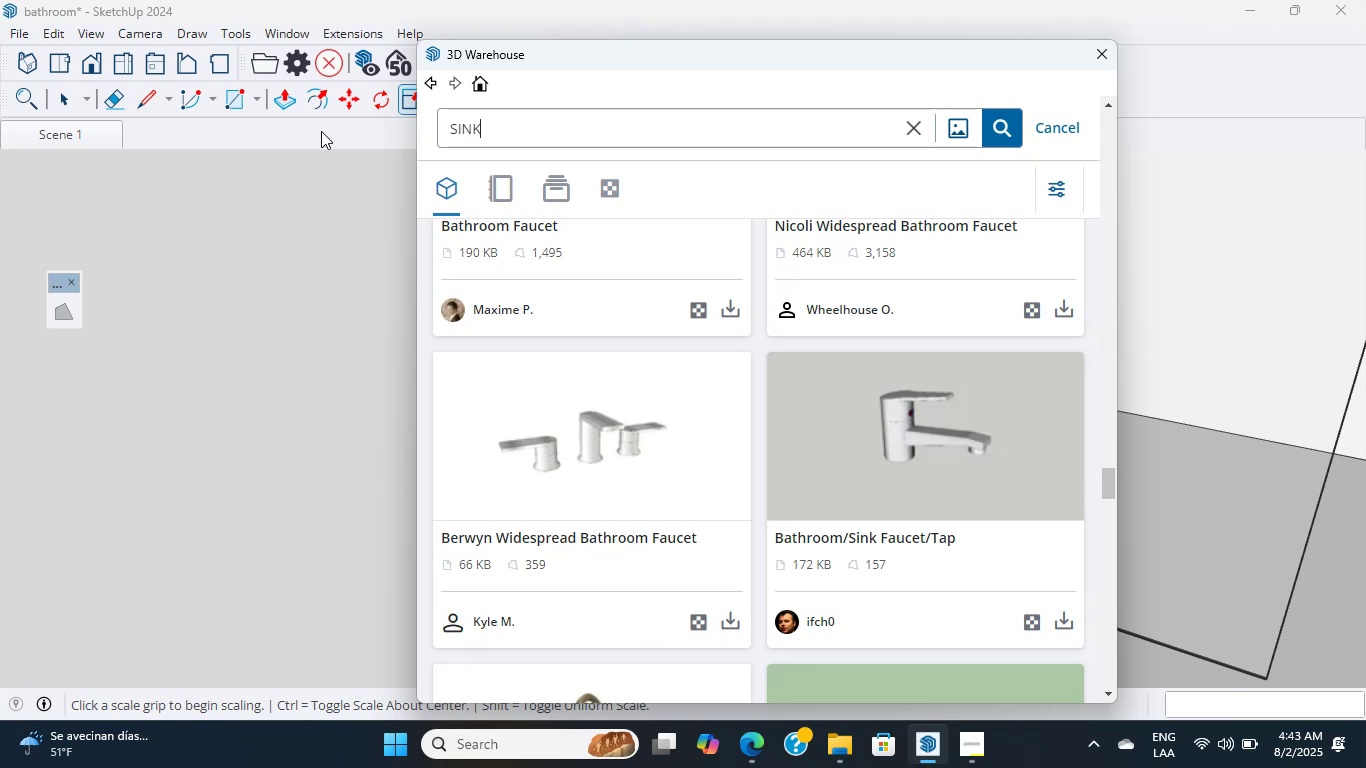 
key(Enter)
 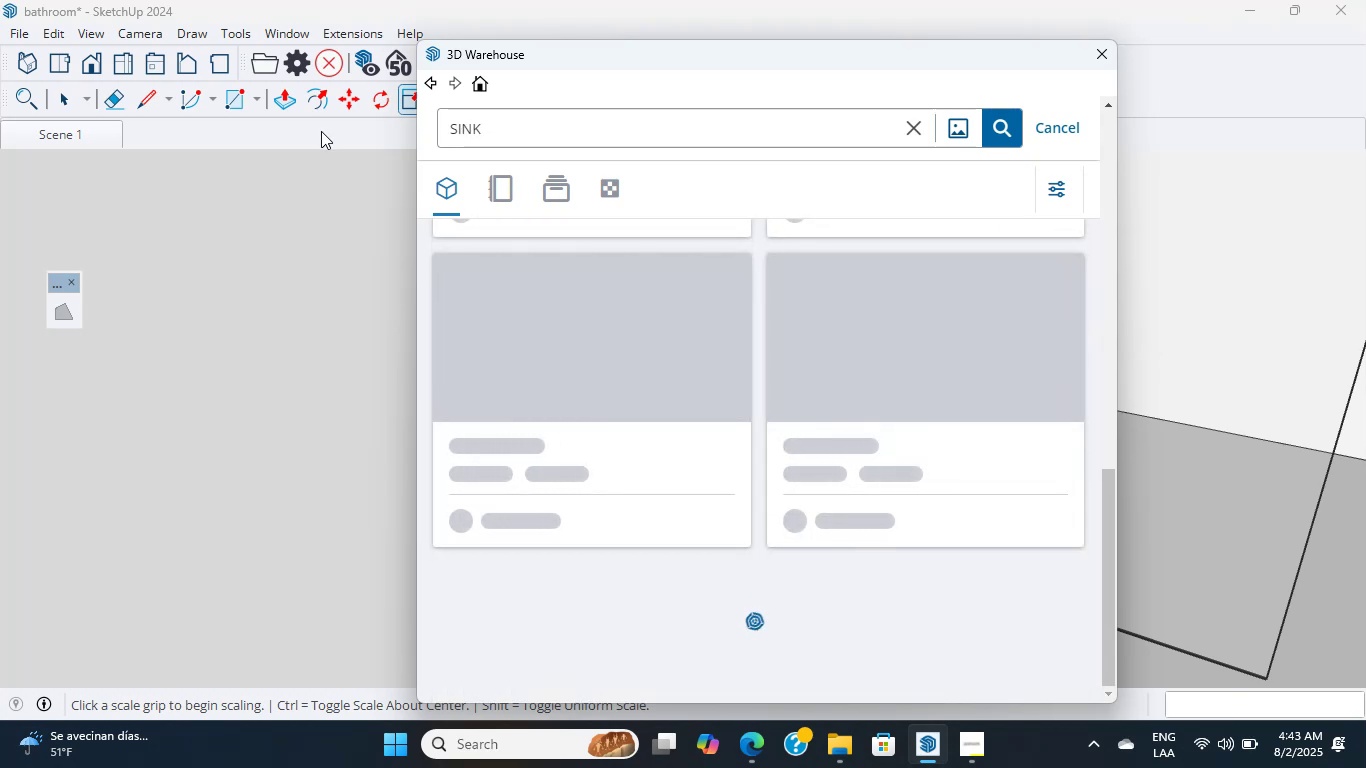 
scroll: coordinate [772, 363], scroll_direction: up, amount: 8.0
 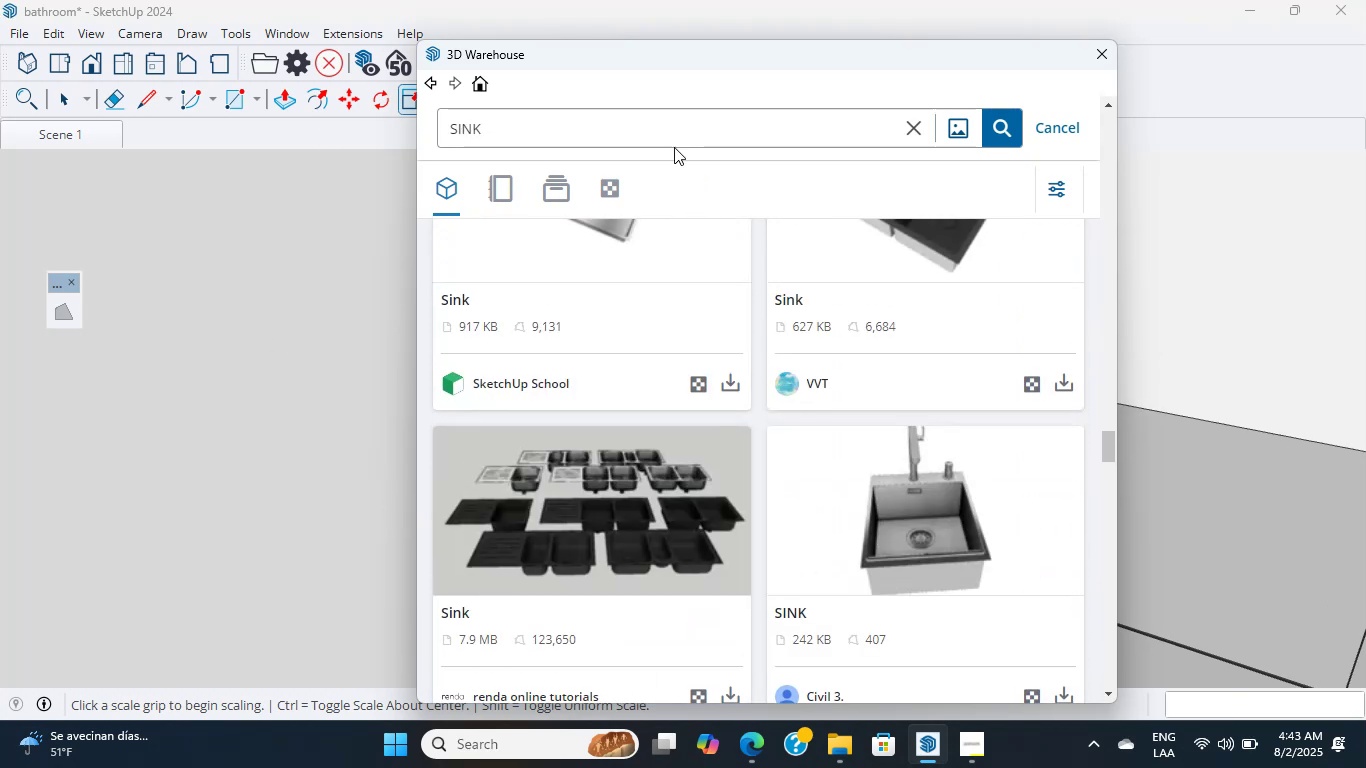 
left_click([668, 125])
 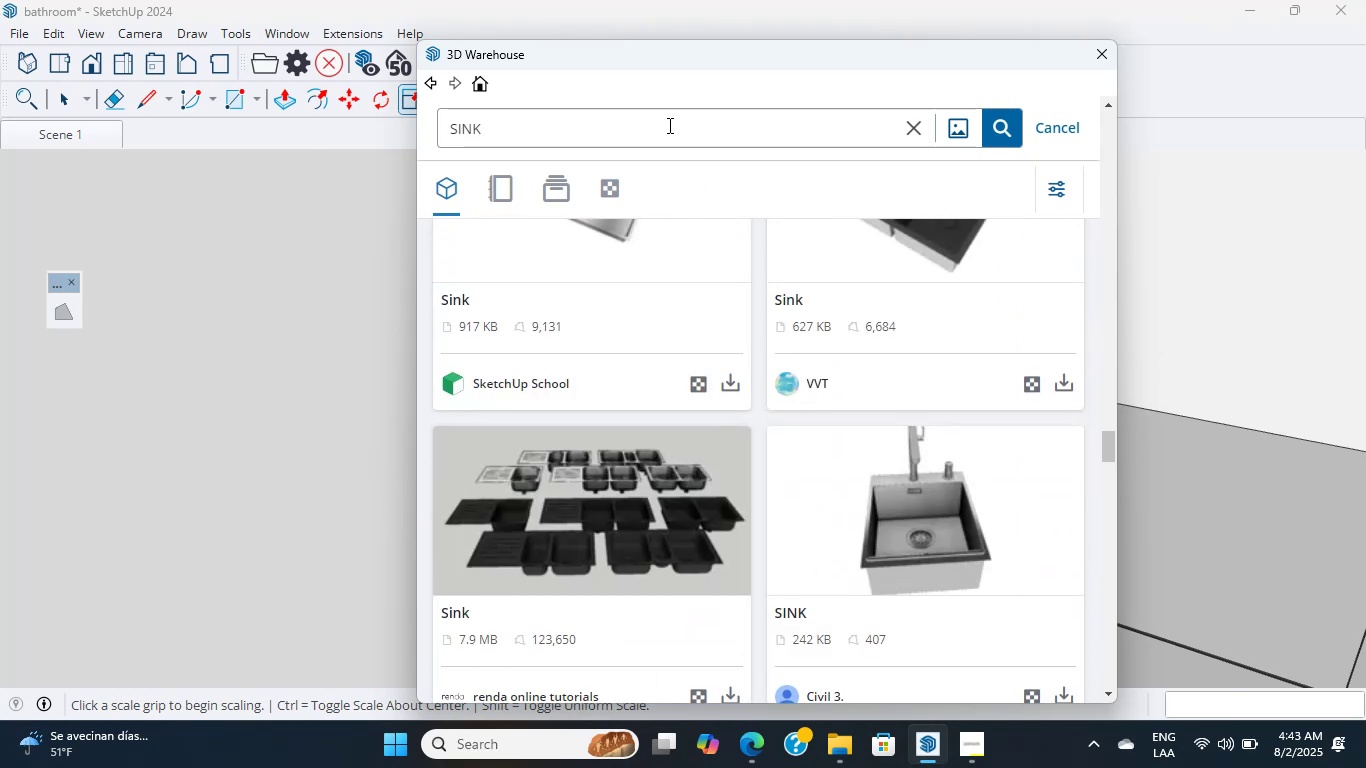 
type( FOR BATHROOM)
 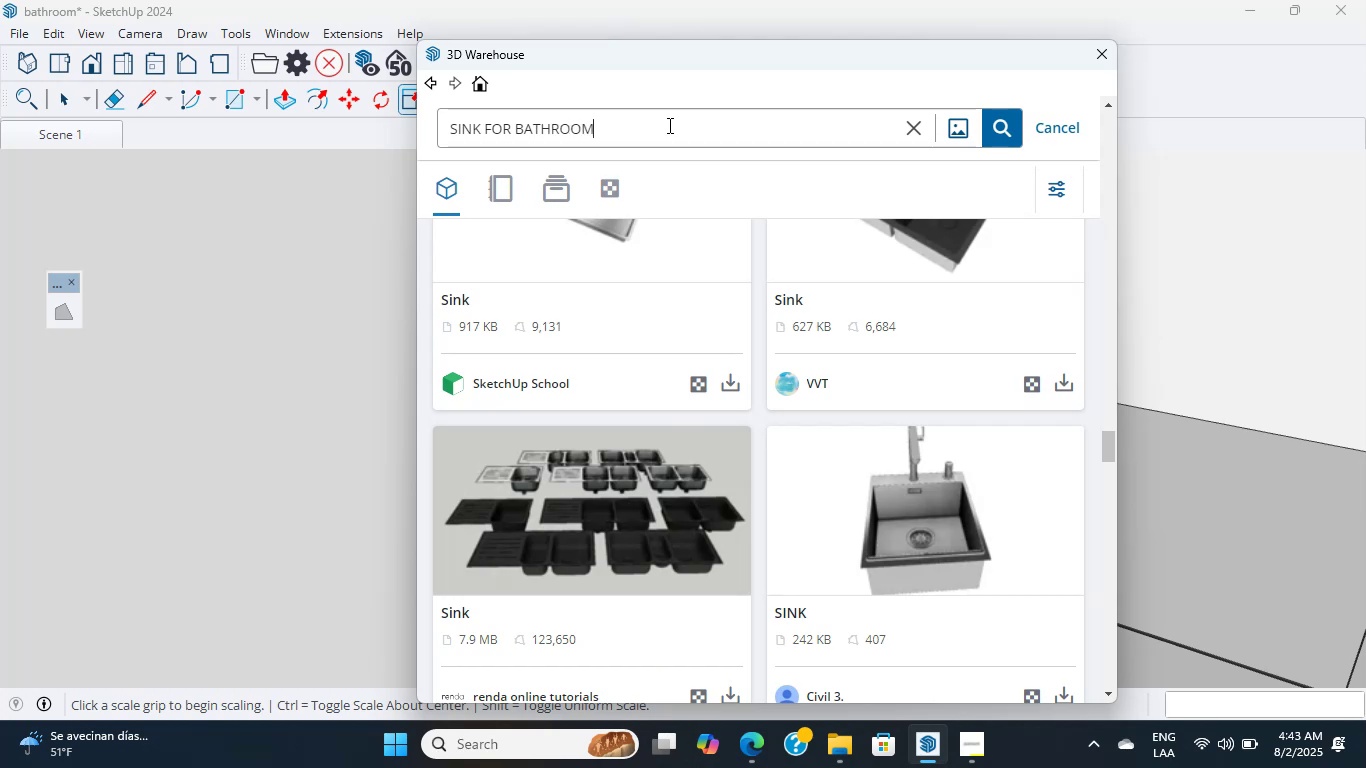 
key(Enter)
 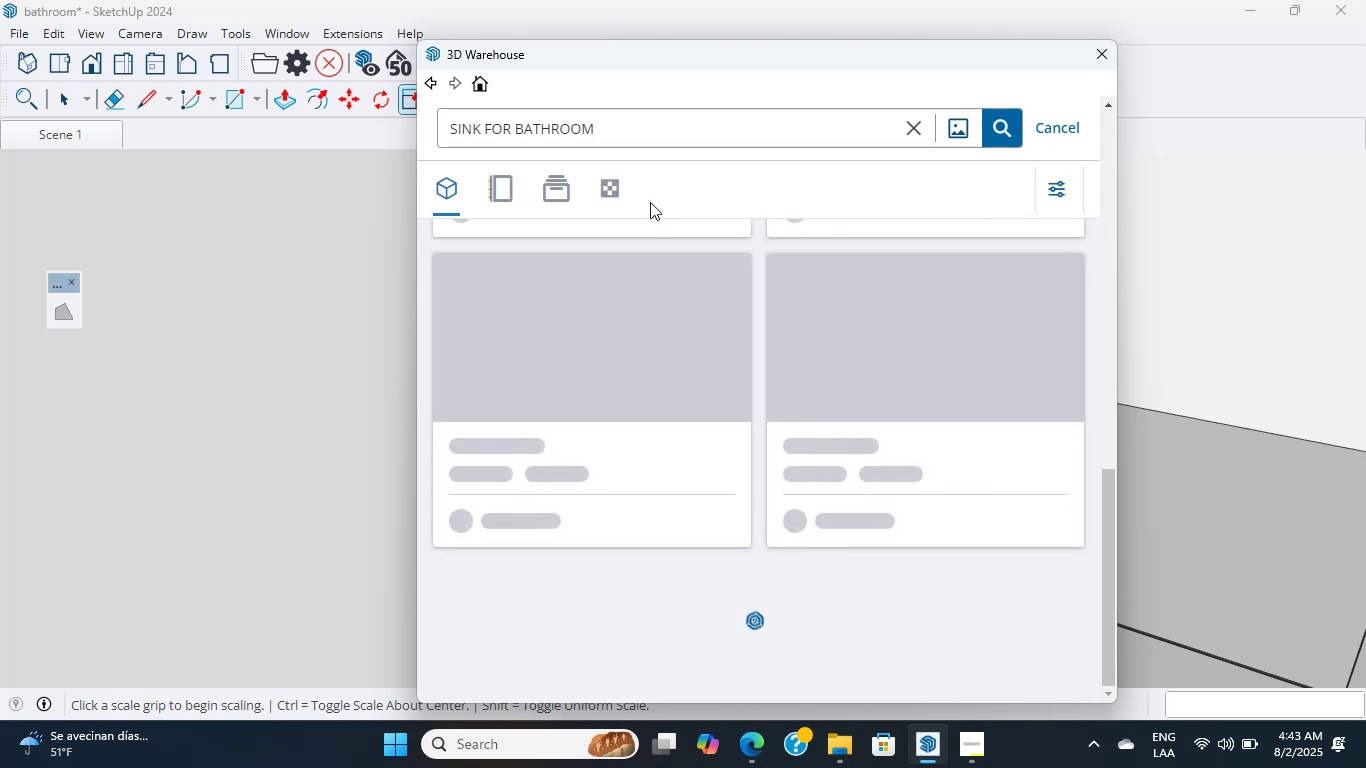 
scroll: coordinate [601, 462], scroll_direction: up, amount: 4.0
 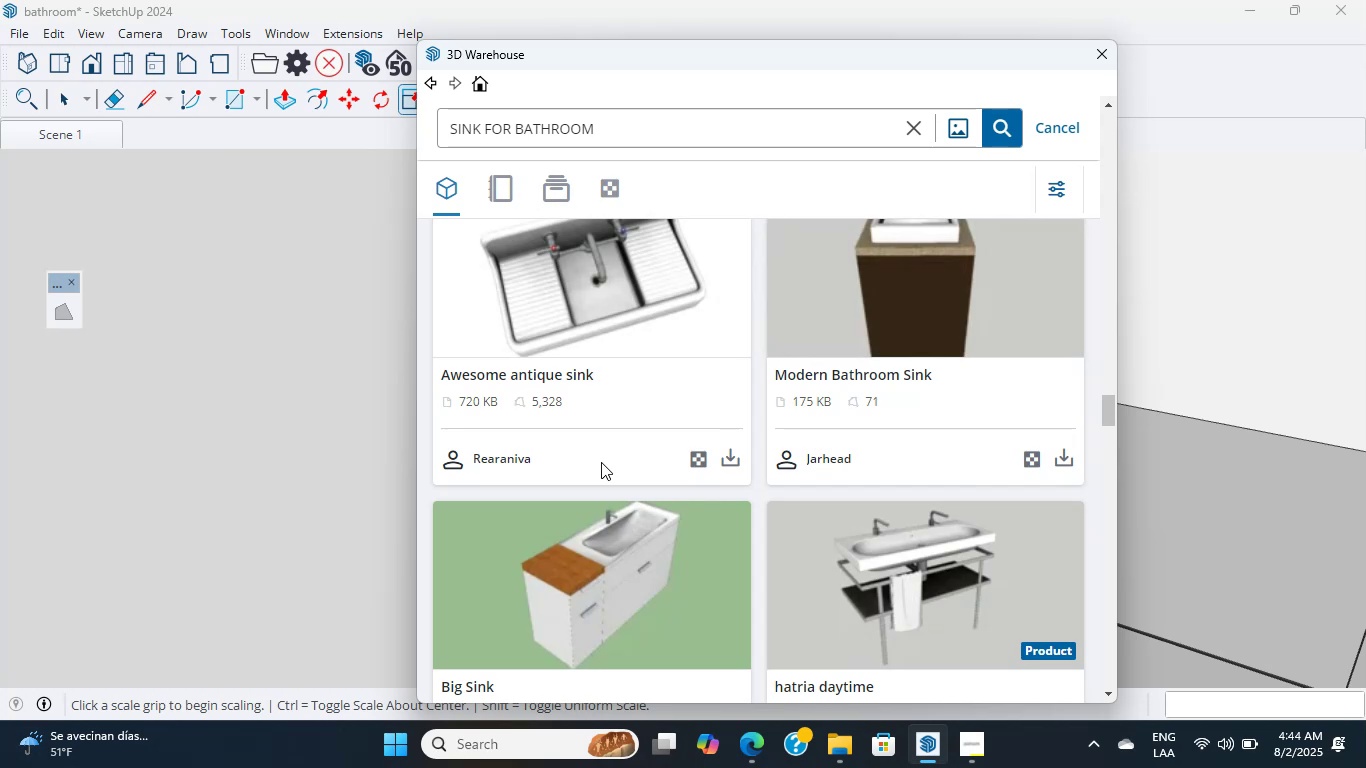 
scroll: coordinate [601, 462], scroll_direction: down, amount: 19.0
 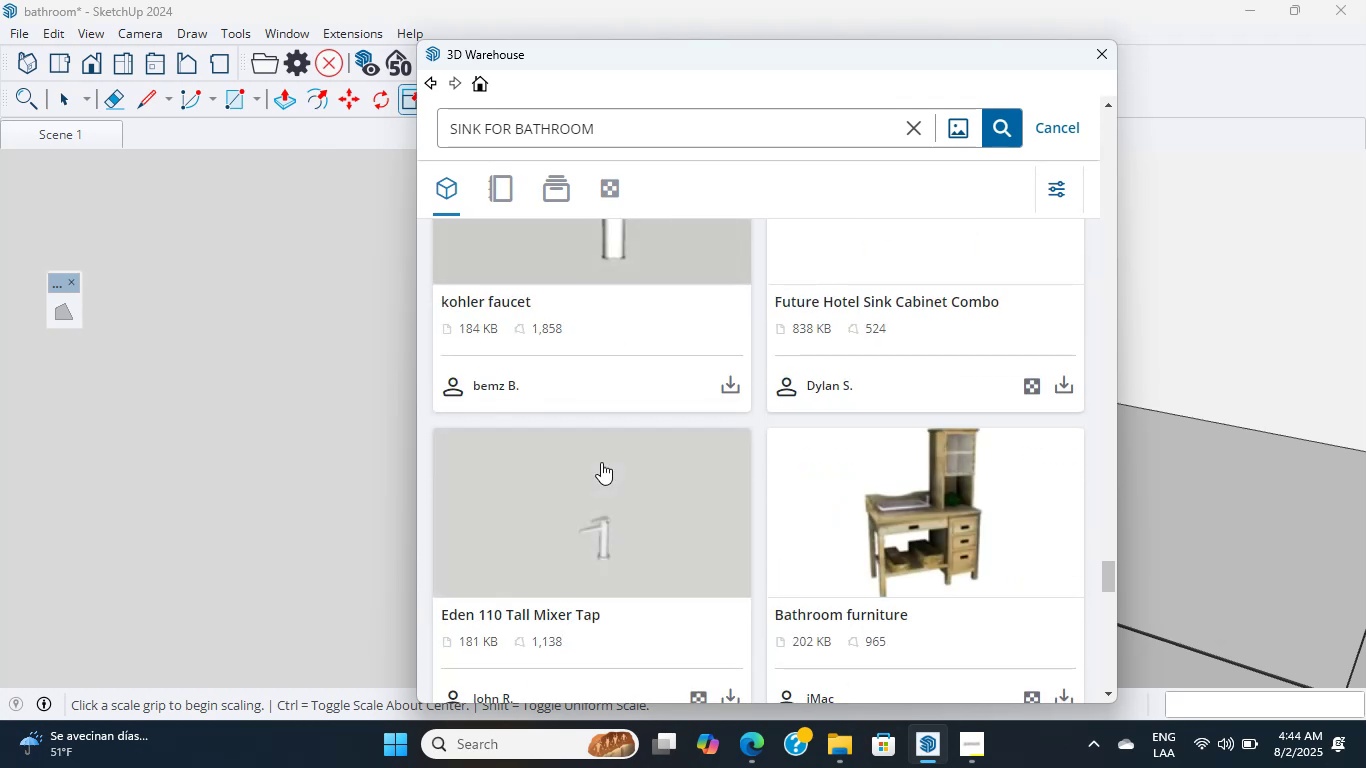 
scroll: coordinate [601, 462], scroll_direction: up, amount: 3.0
 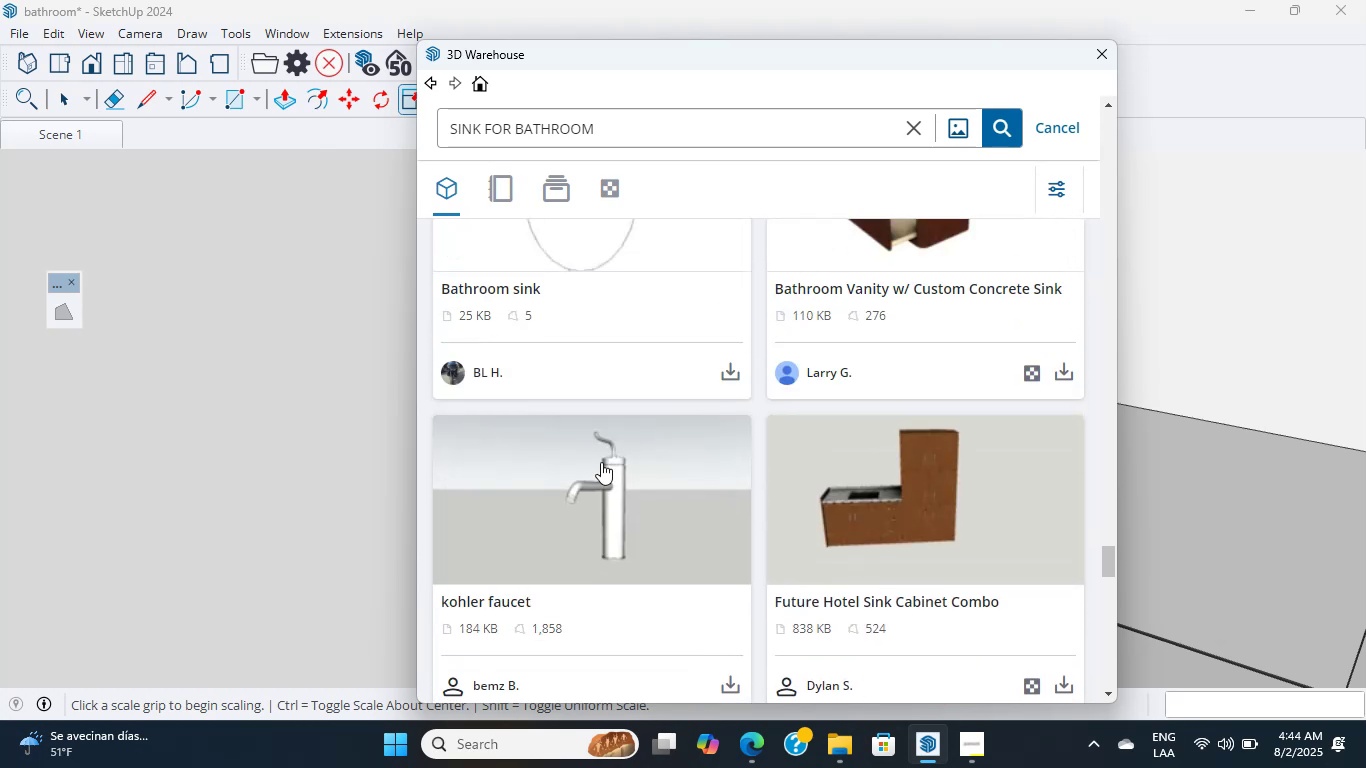 
scroll: coordinate [601, 462], scroll_direction: down, amount: 6.0
 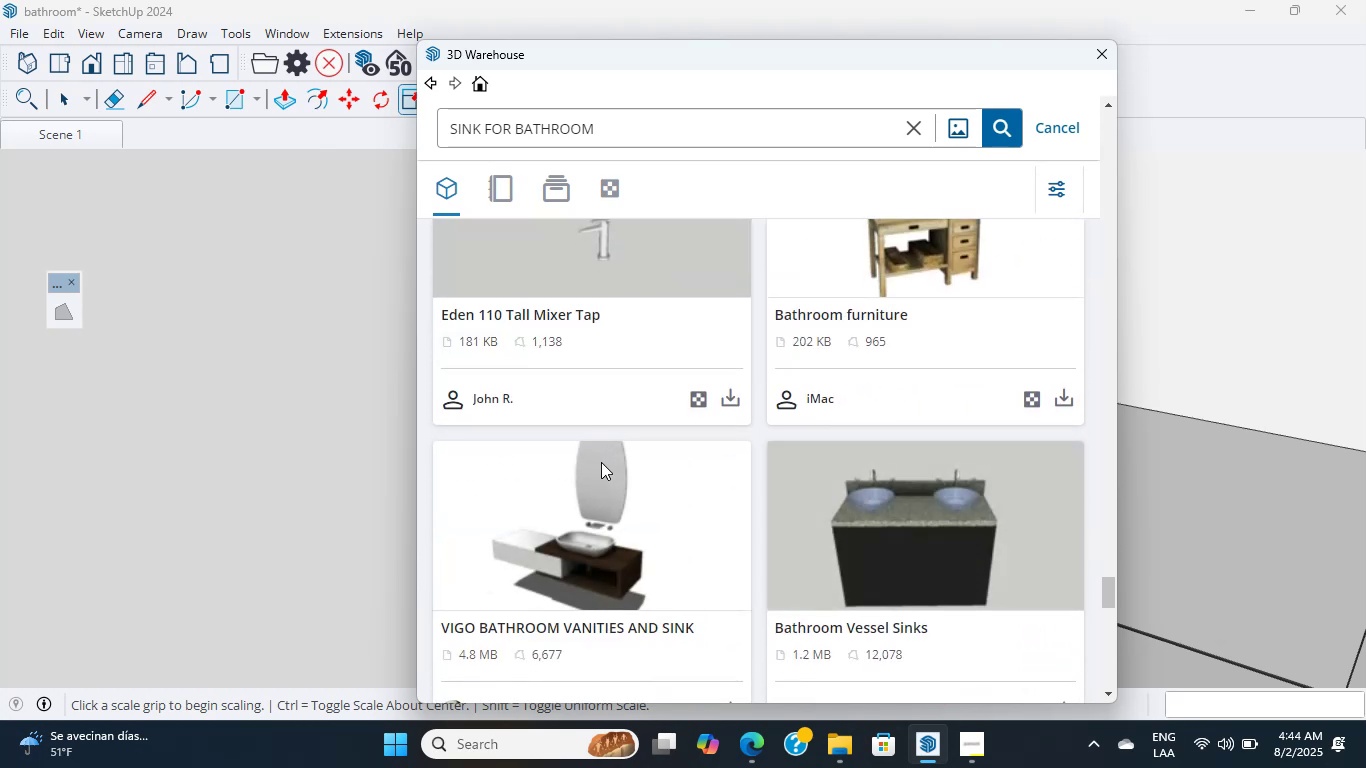 
scroll: coordinate [601, 462], scroll_direction: up, amount: 8.0
 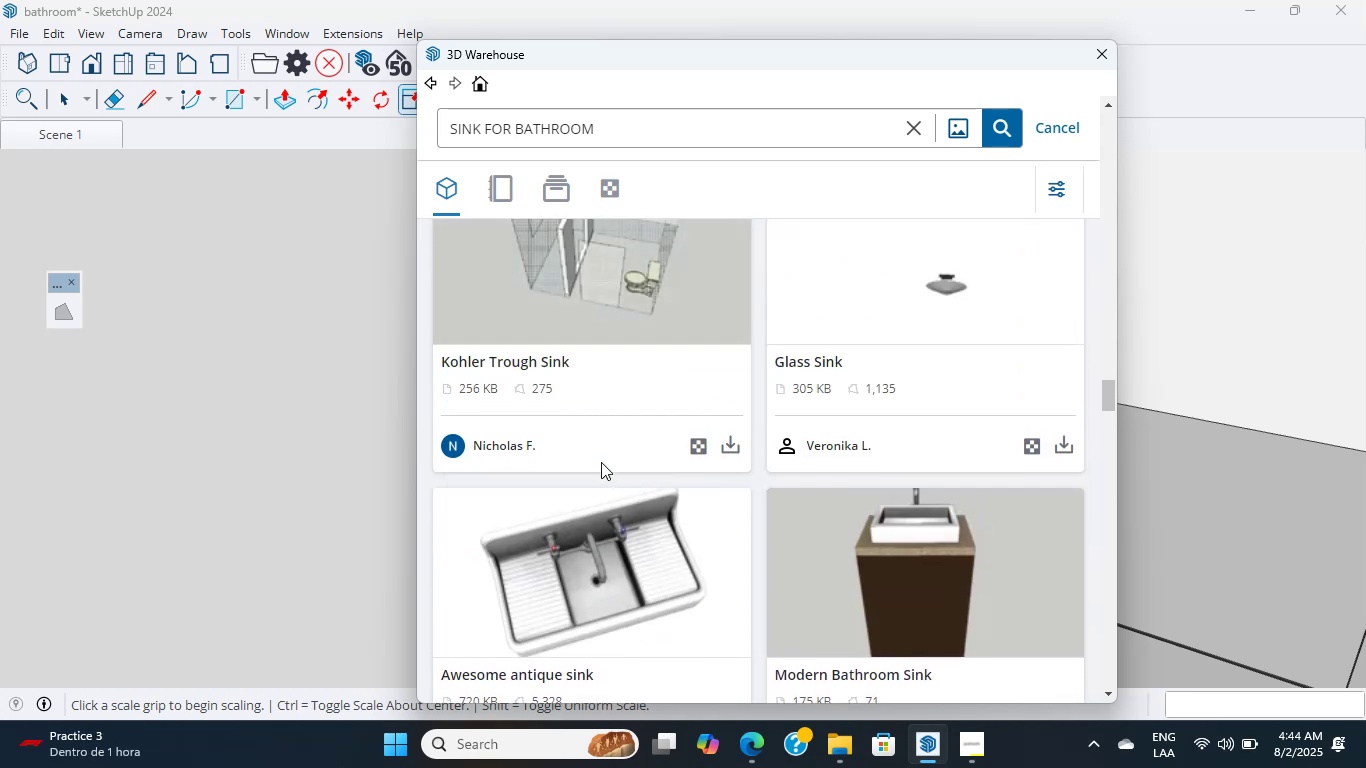 
scroll: coordinate [601, 462], scroll_direction: none, amount: 0.0
 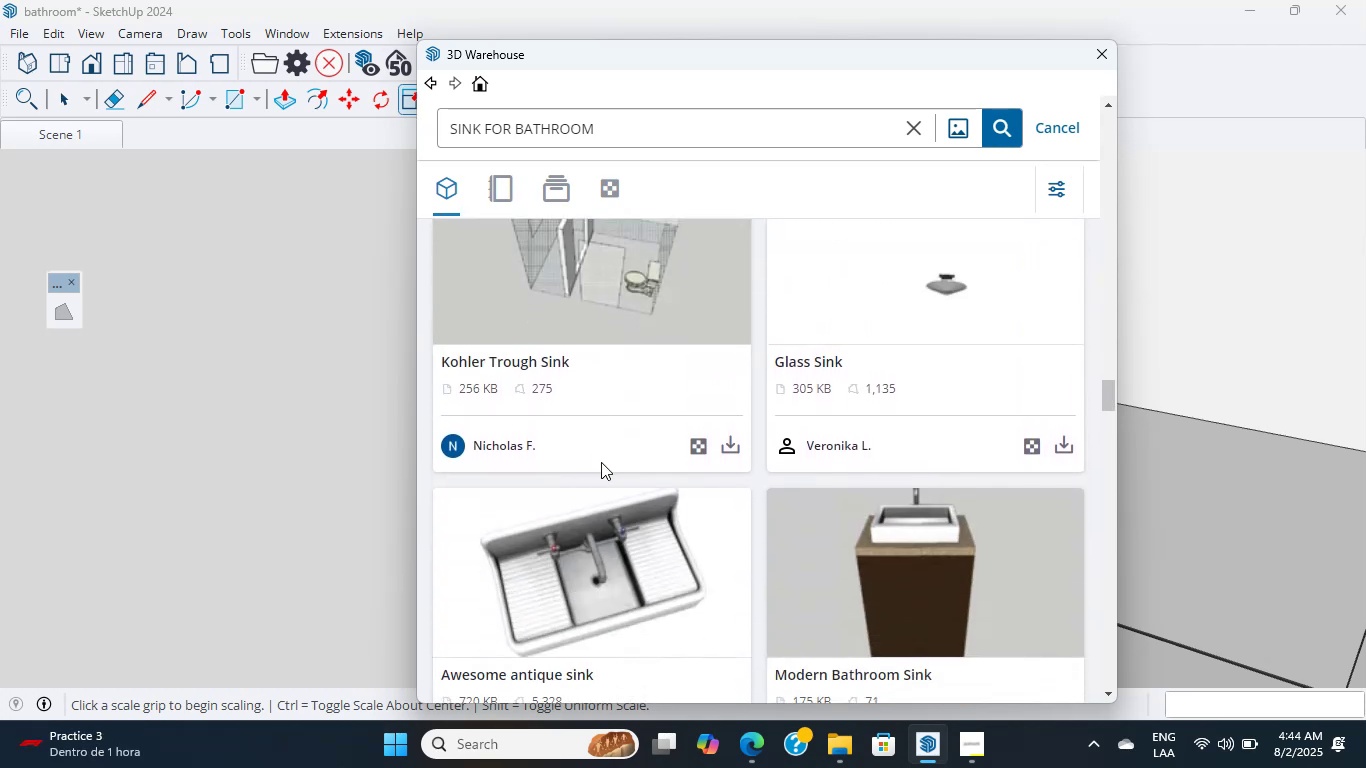 
scroll: coordinate [601, 462], scroll_direction: up, amount: 12.0
 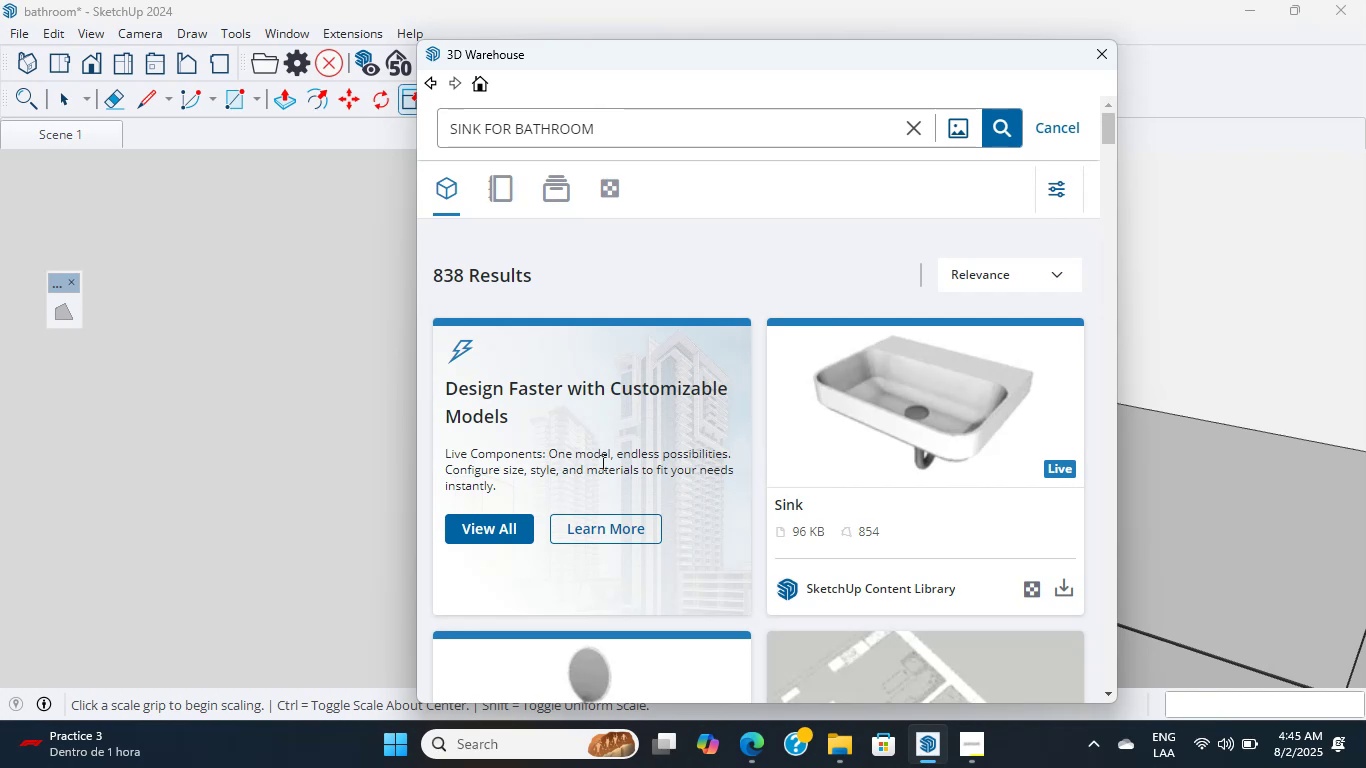 
wait(36.71)
 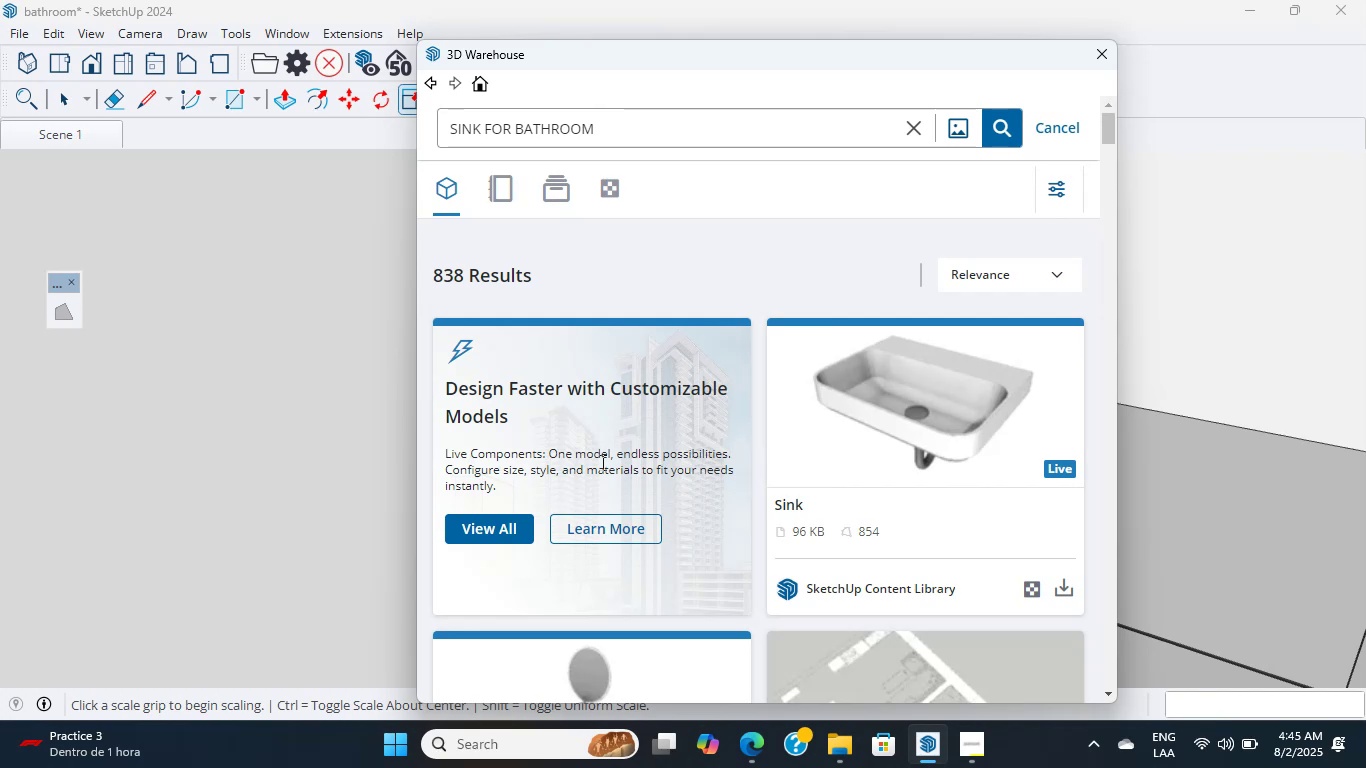 
left_click([854, 218])
 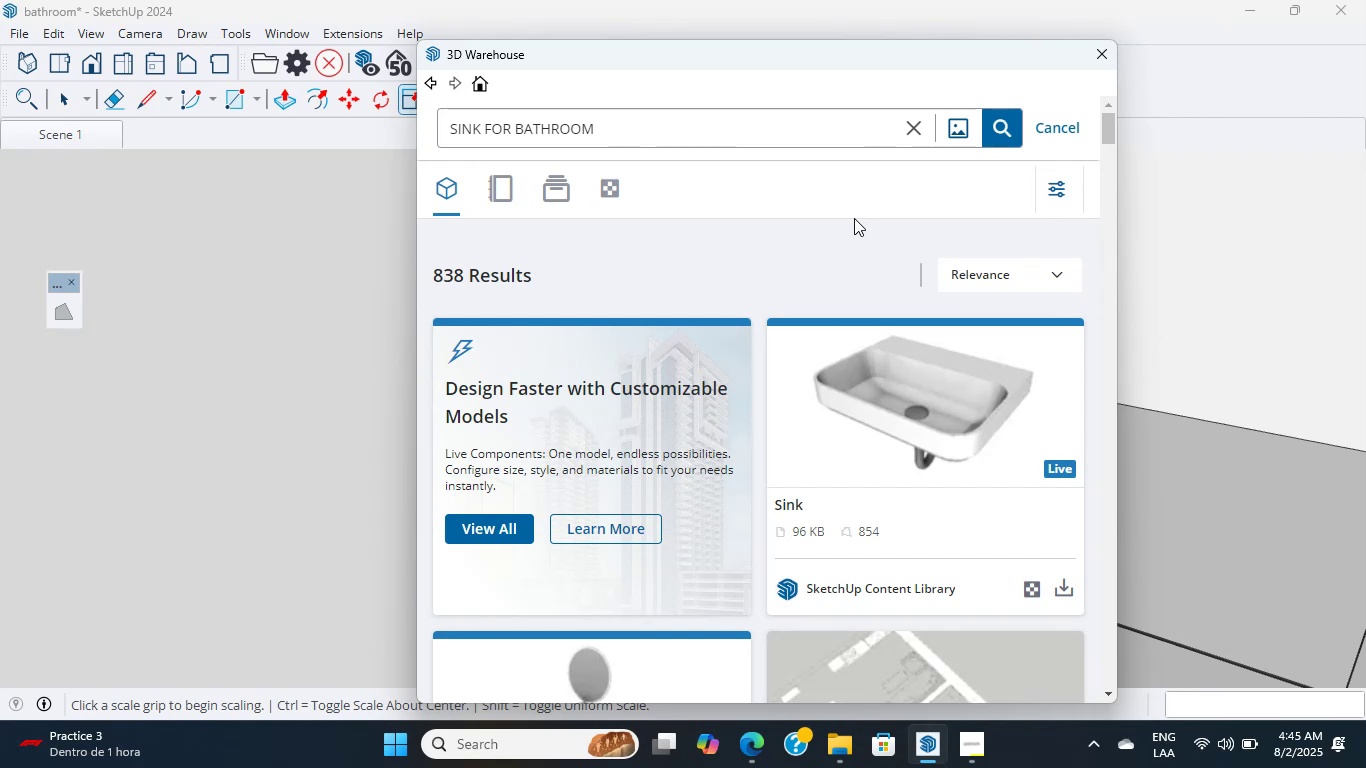 
double_click([854, 218])
 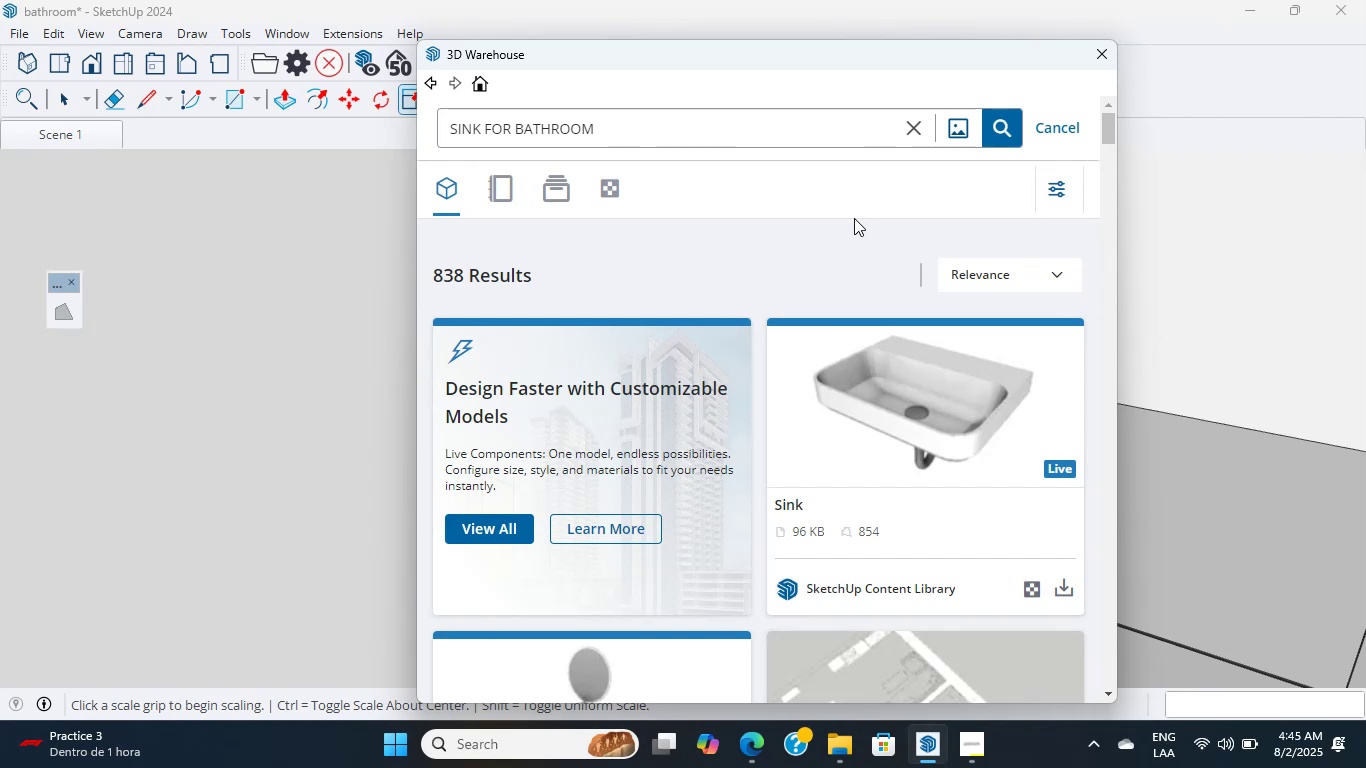 
triple_click([854, 218])
 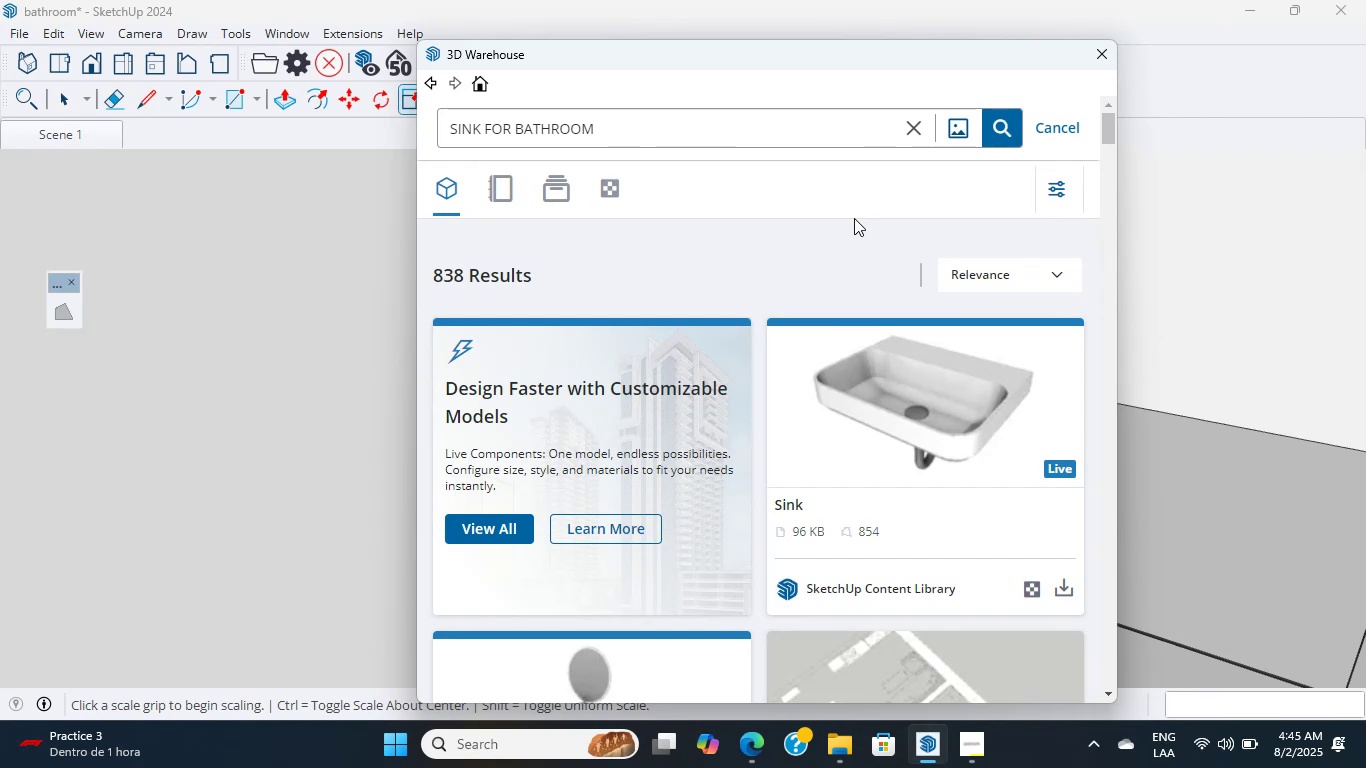 
double_click([854, 218])
 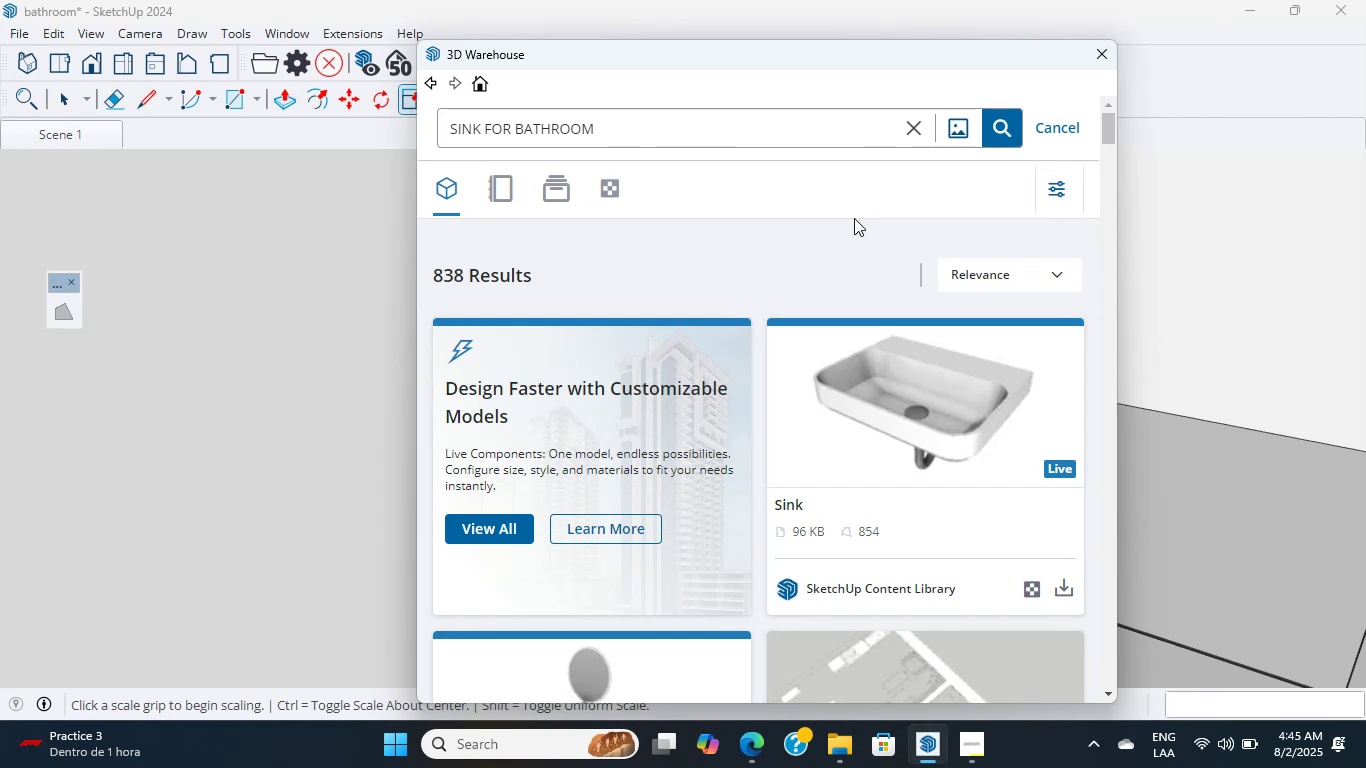 
triple_click([854, 218])
 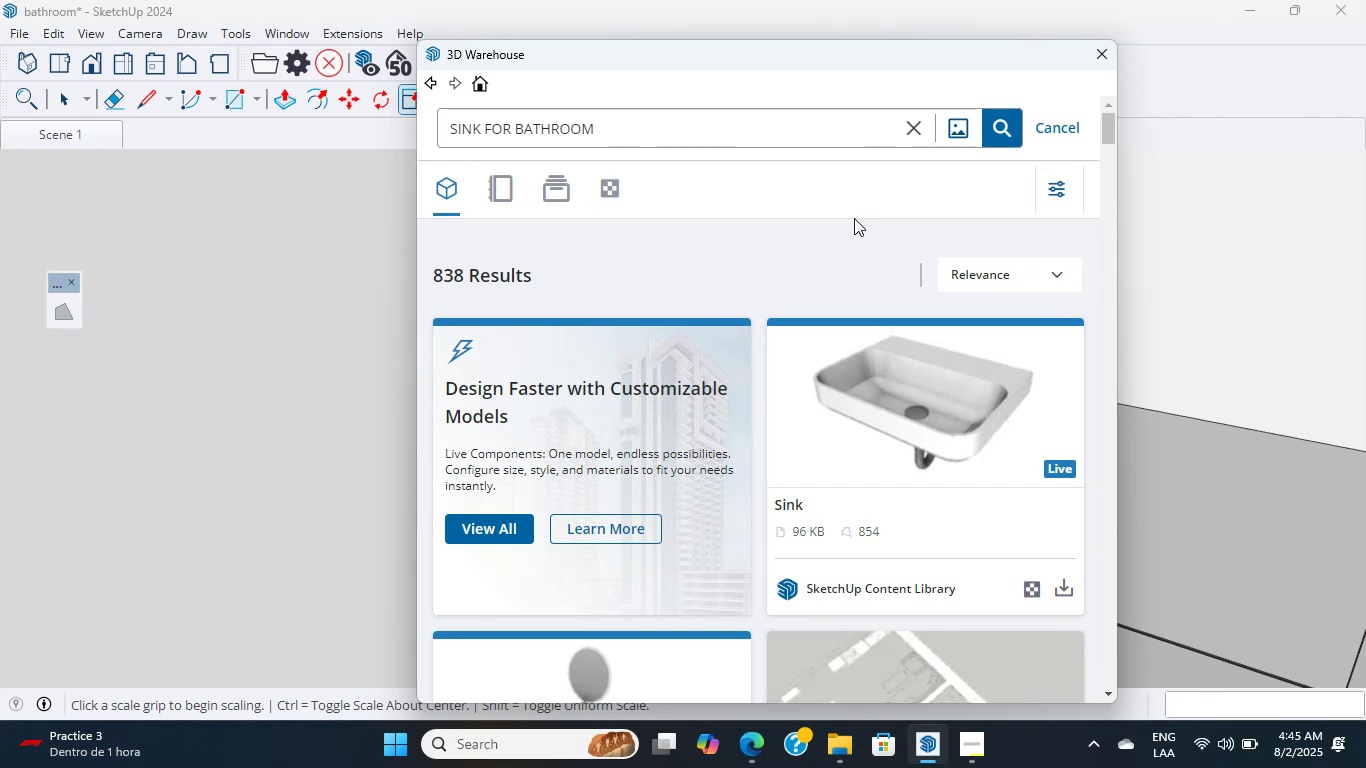 
double_click([854, 218])
 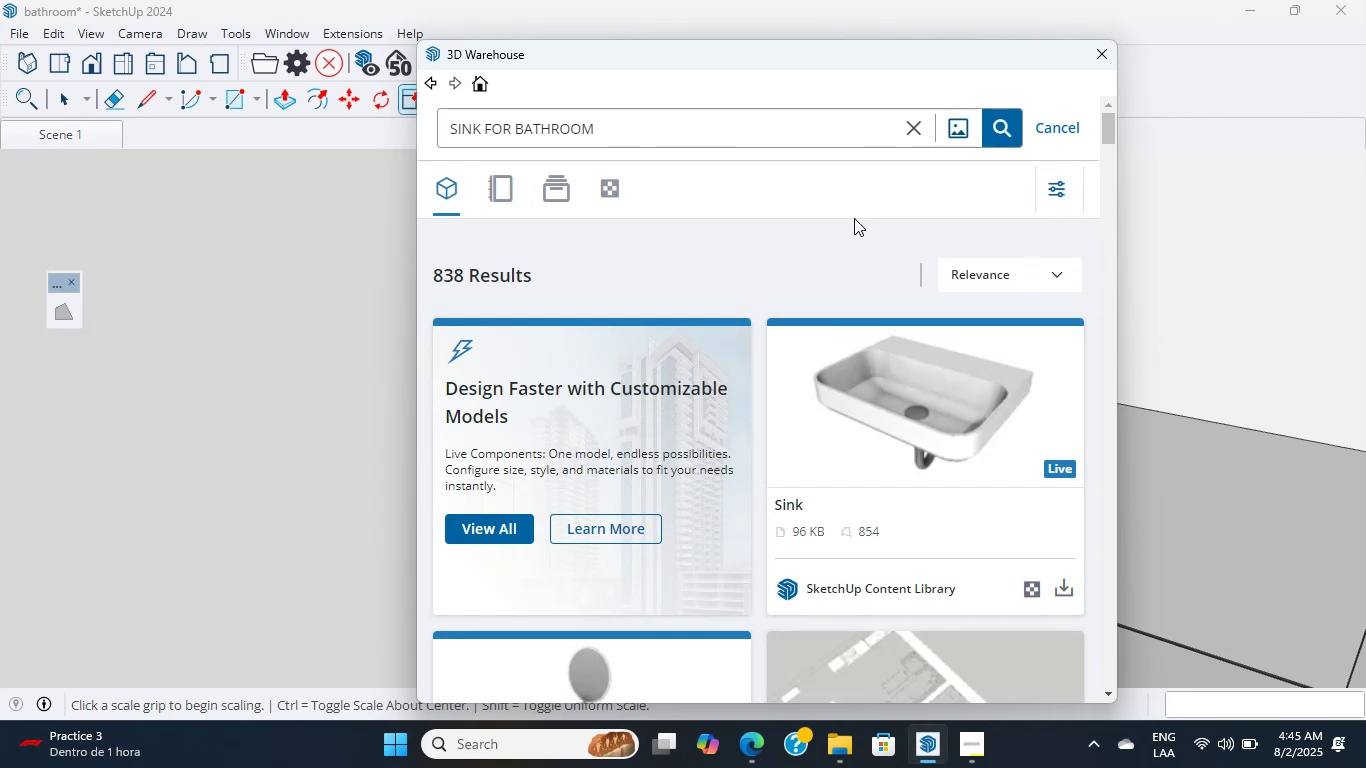 
wait(8.32)
 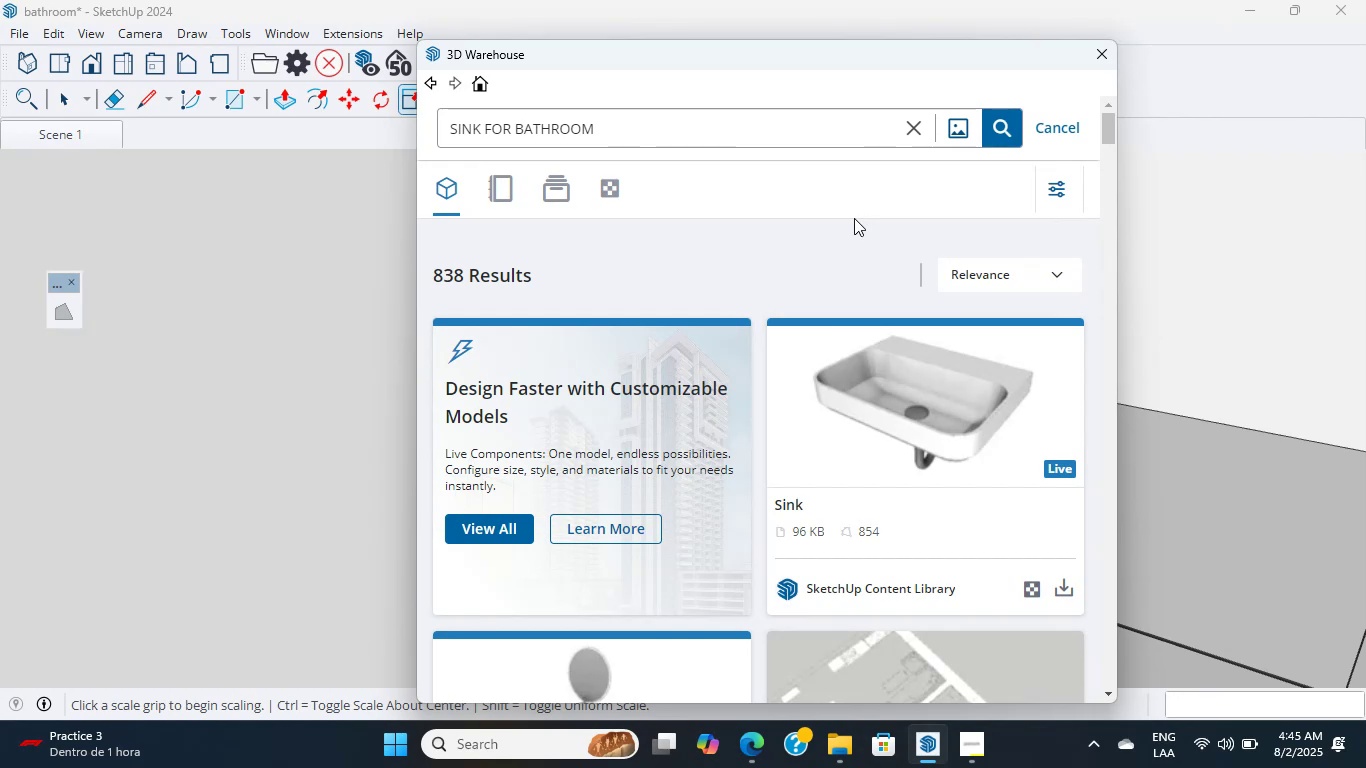 
double_click([854, 218])
 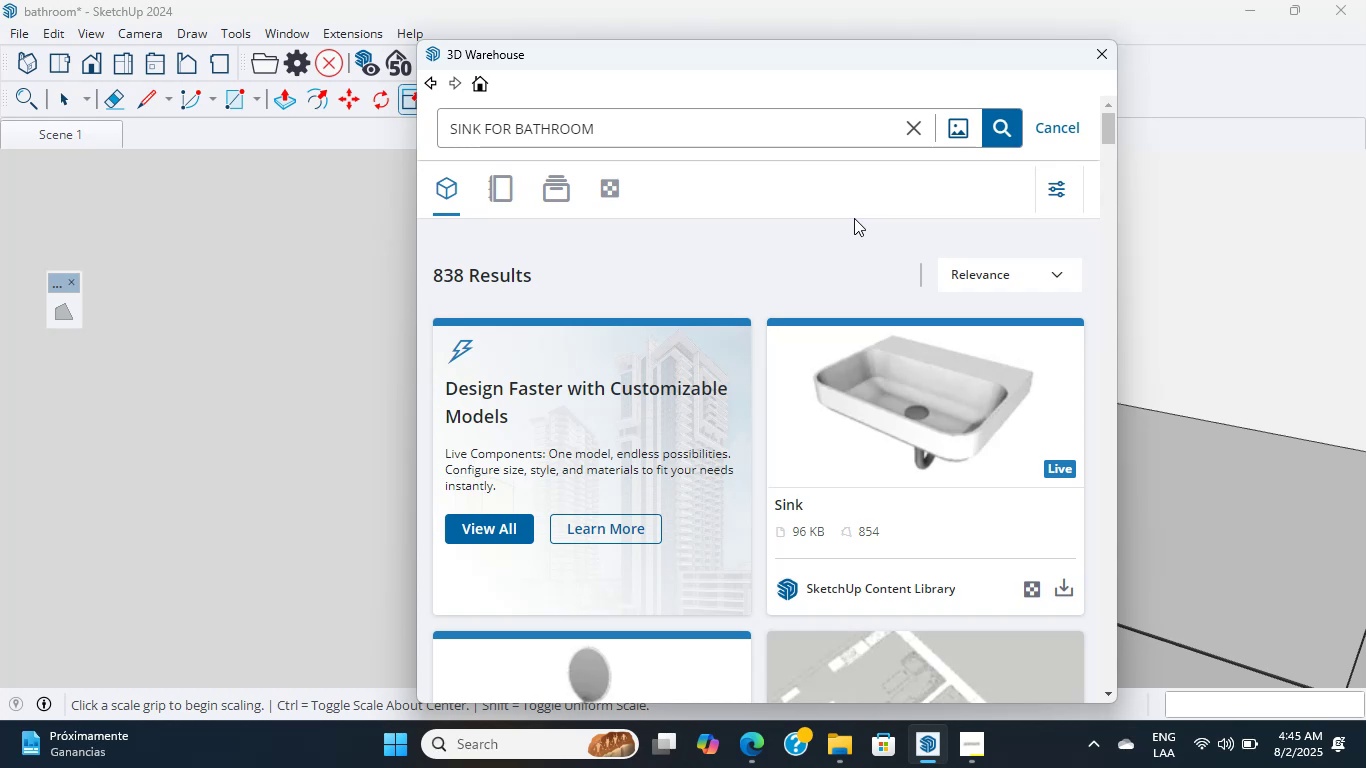 
left_click([854, 218])
 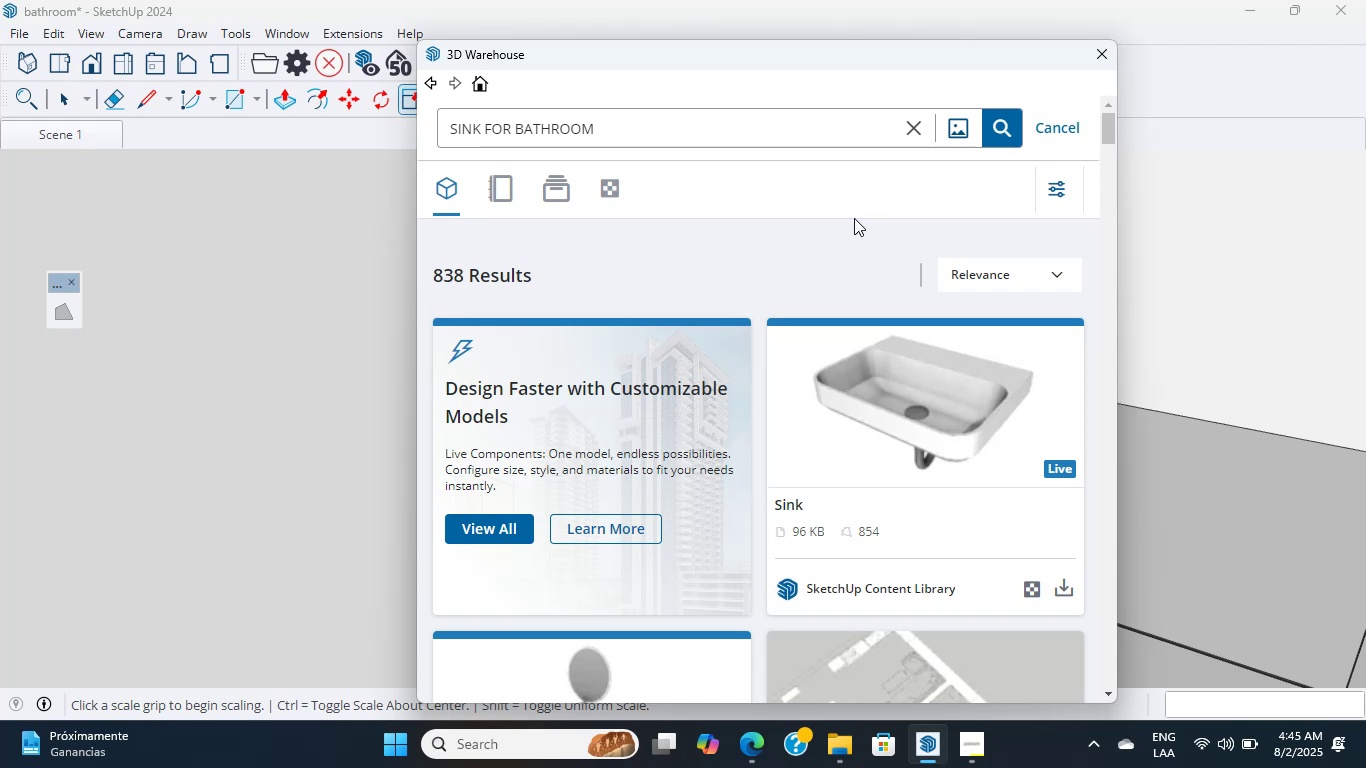 
wait(5.45)
 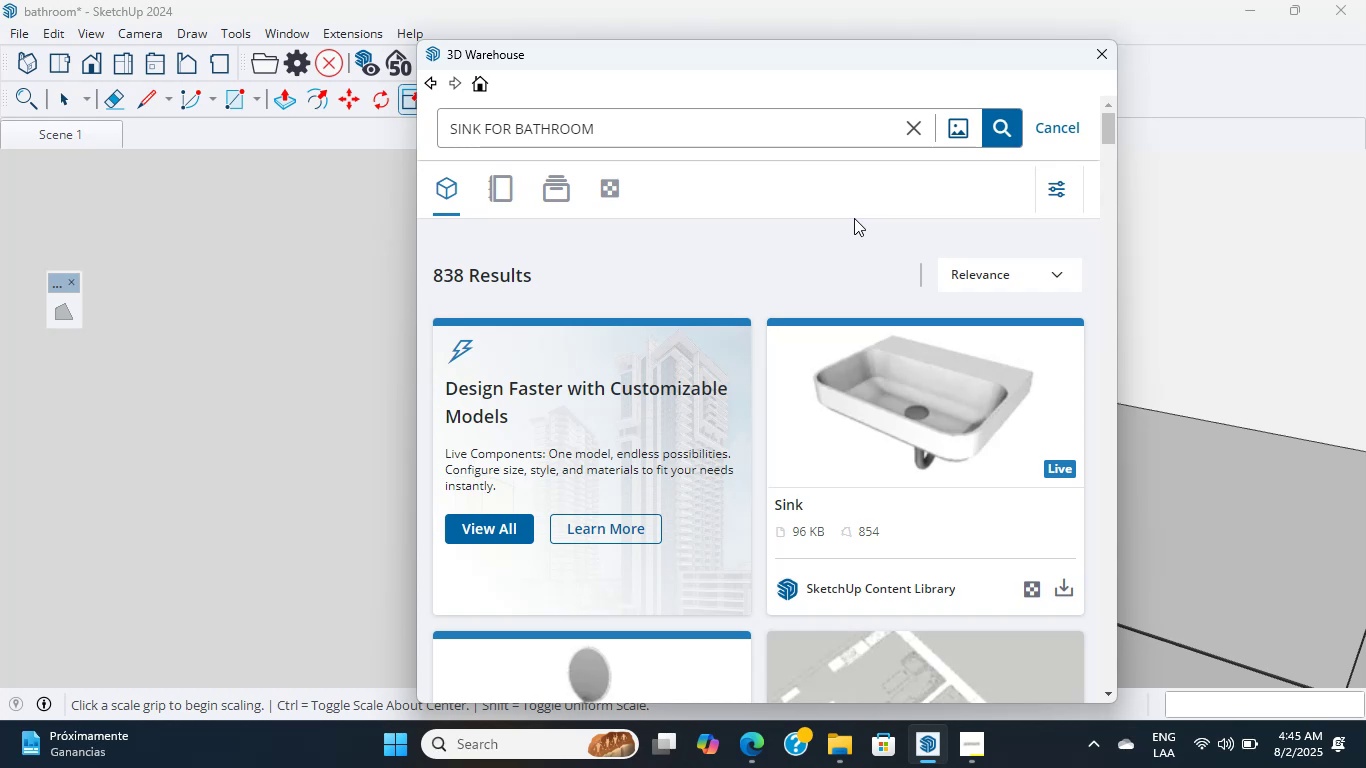 
scroll: coordinate [600, 368], scroll_direction: none, amount: 0.0
 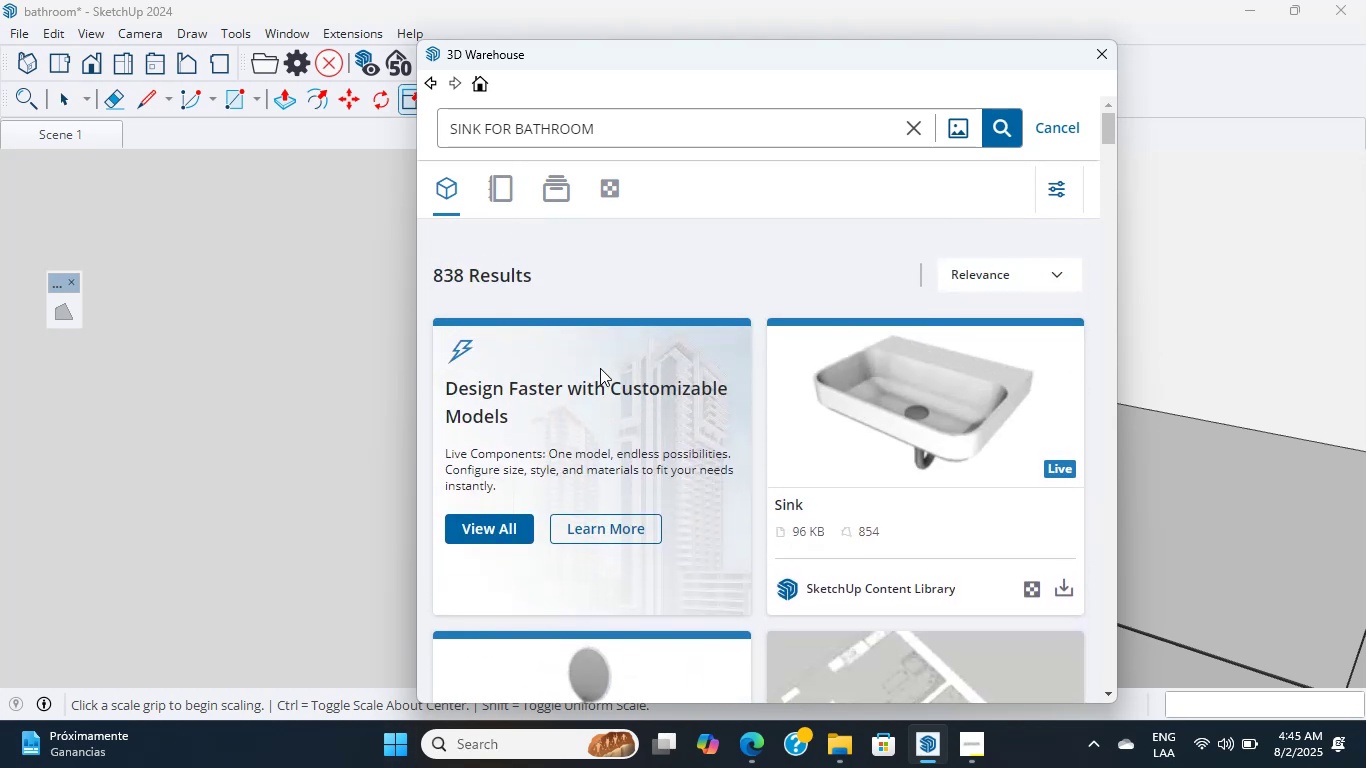 
wait(12.69)
 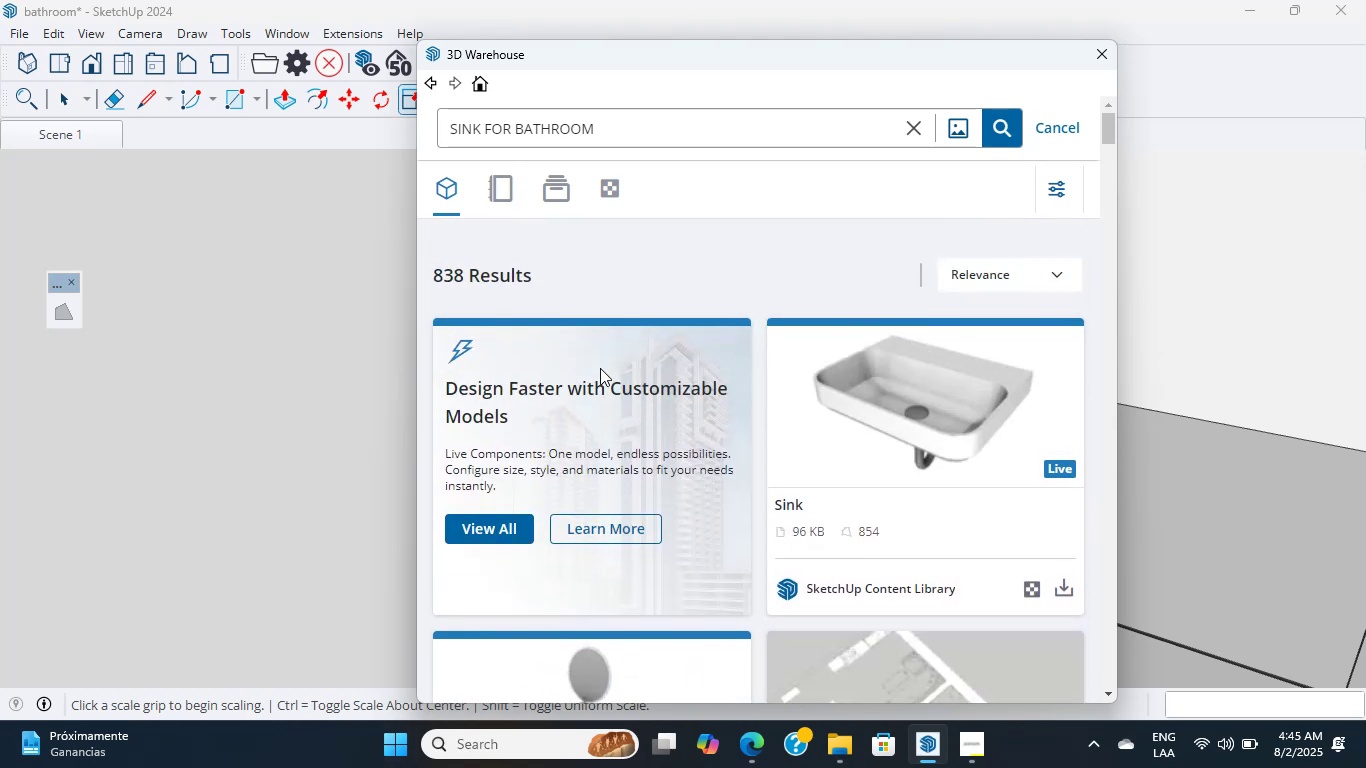 
left_click([1111, 50])
 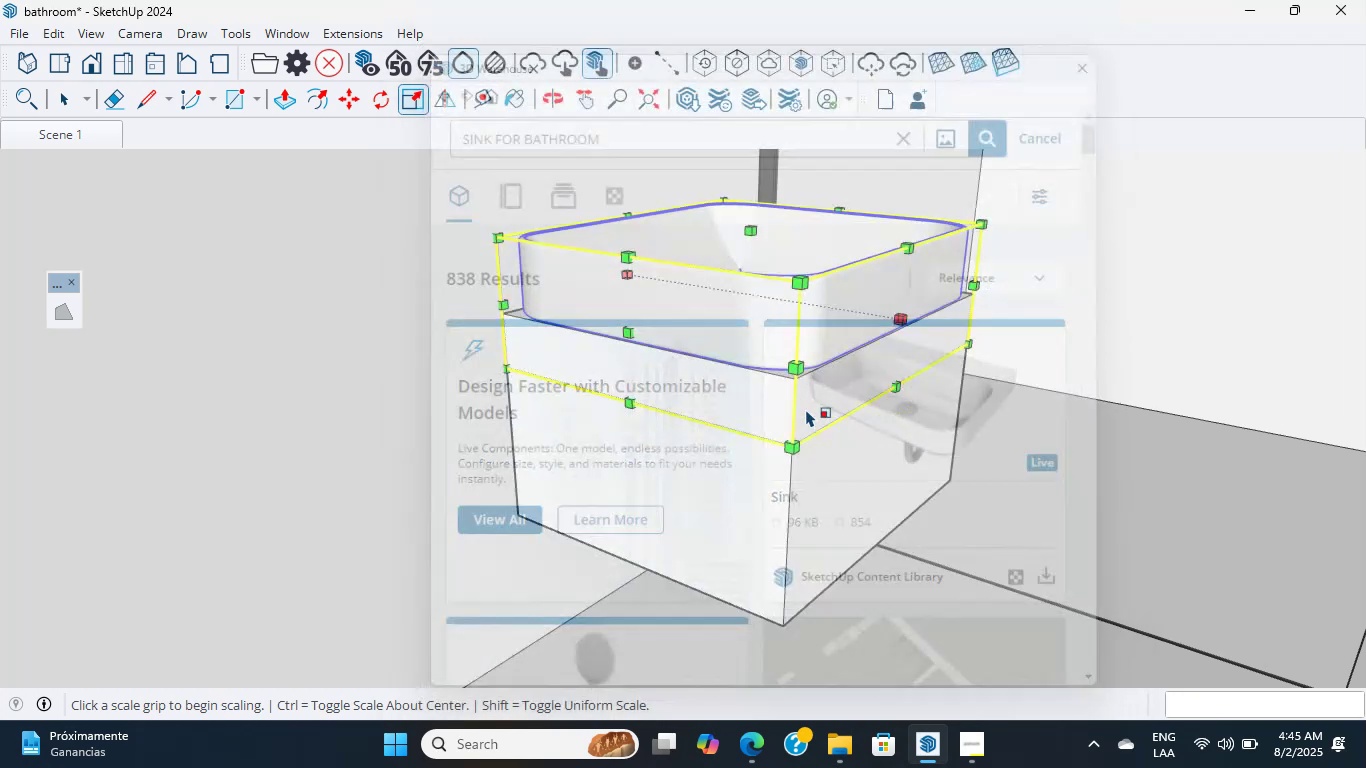 
scroll: coordinate [631, 440], scroll_direction: down, amount: 13.0
 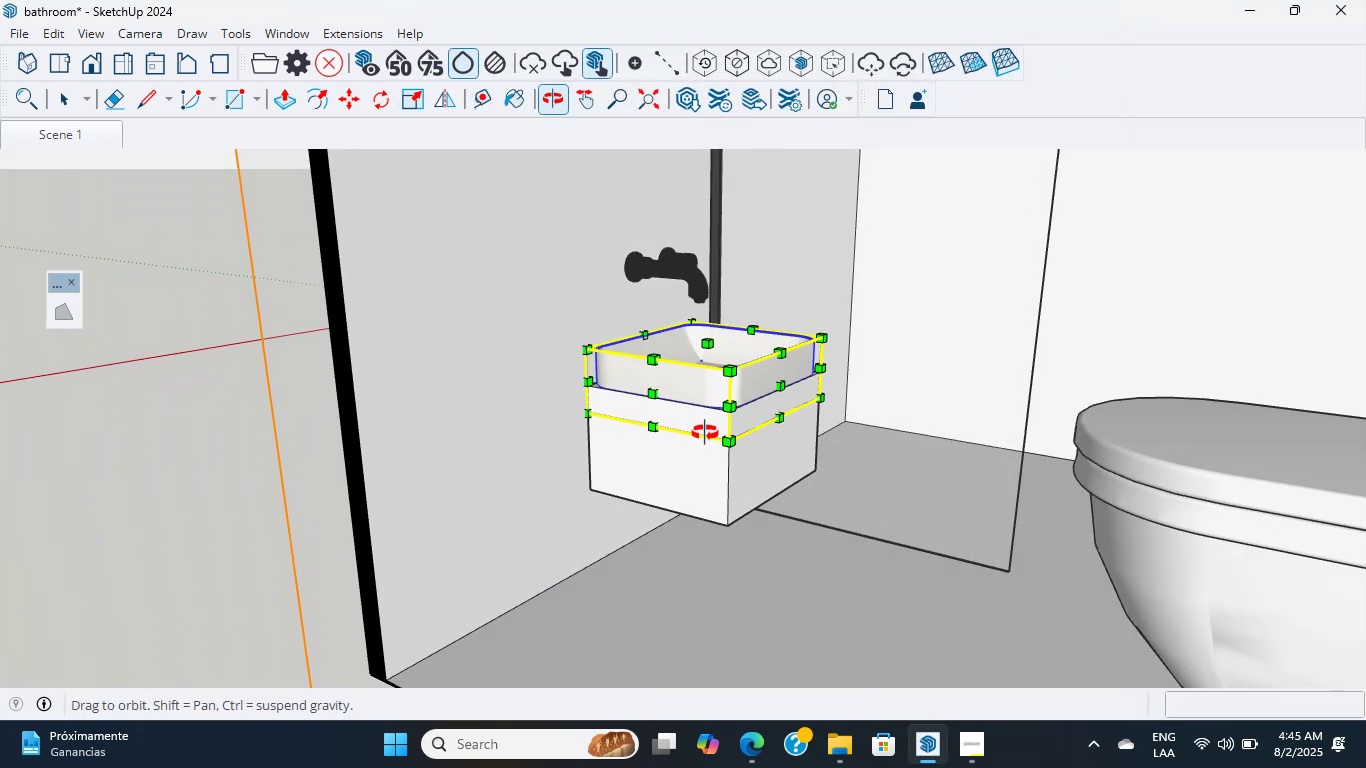 
key(Shift+ShiftLeft)
 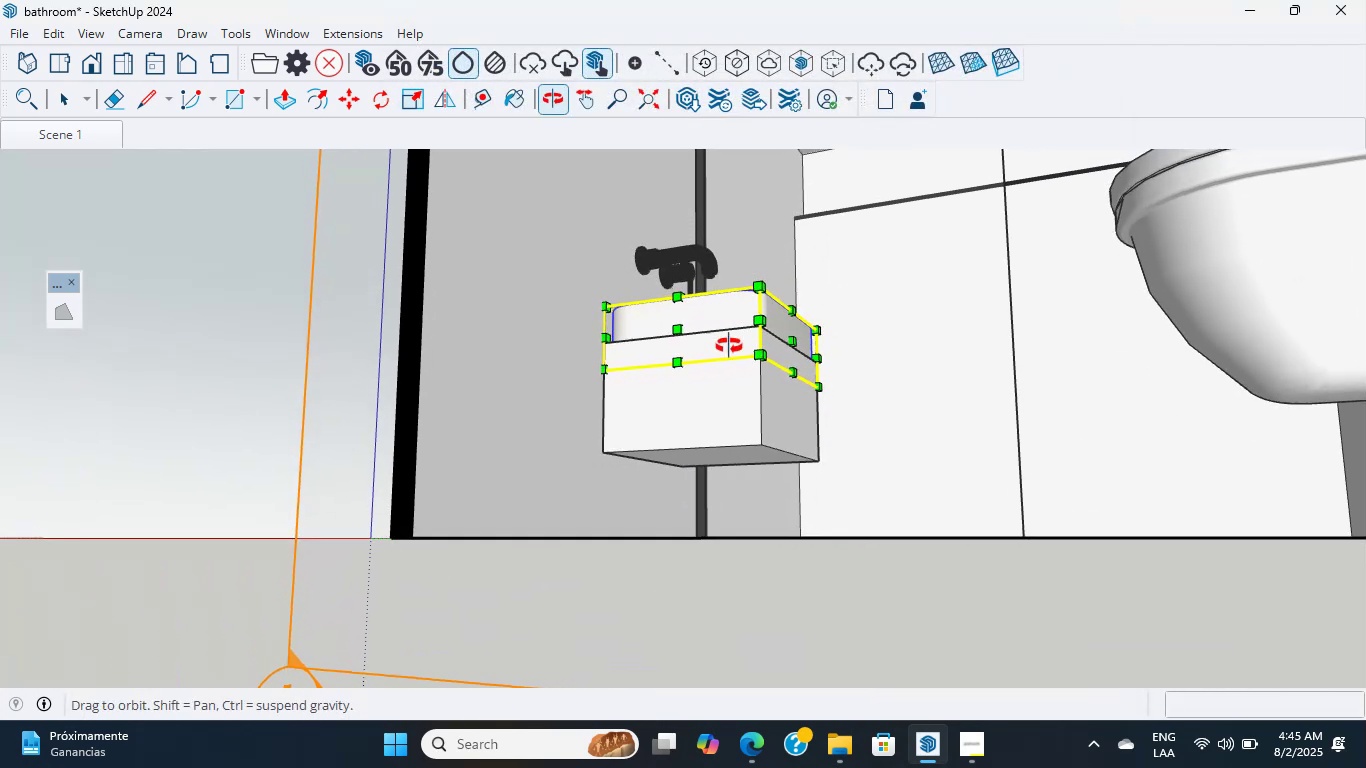 
hold_key(key=ShiftLeft, duration=0.85)
scroll: coordinate [707, 482], scroll_direction: down, amount: 10.0
 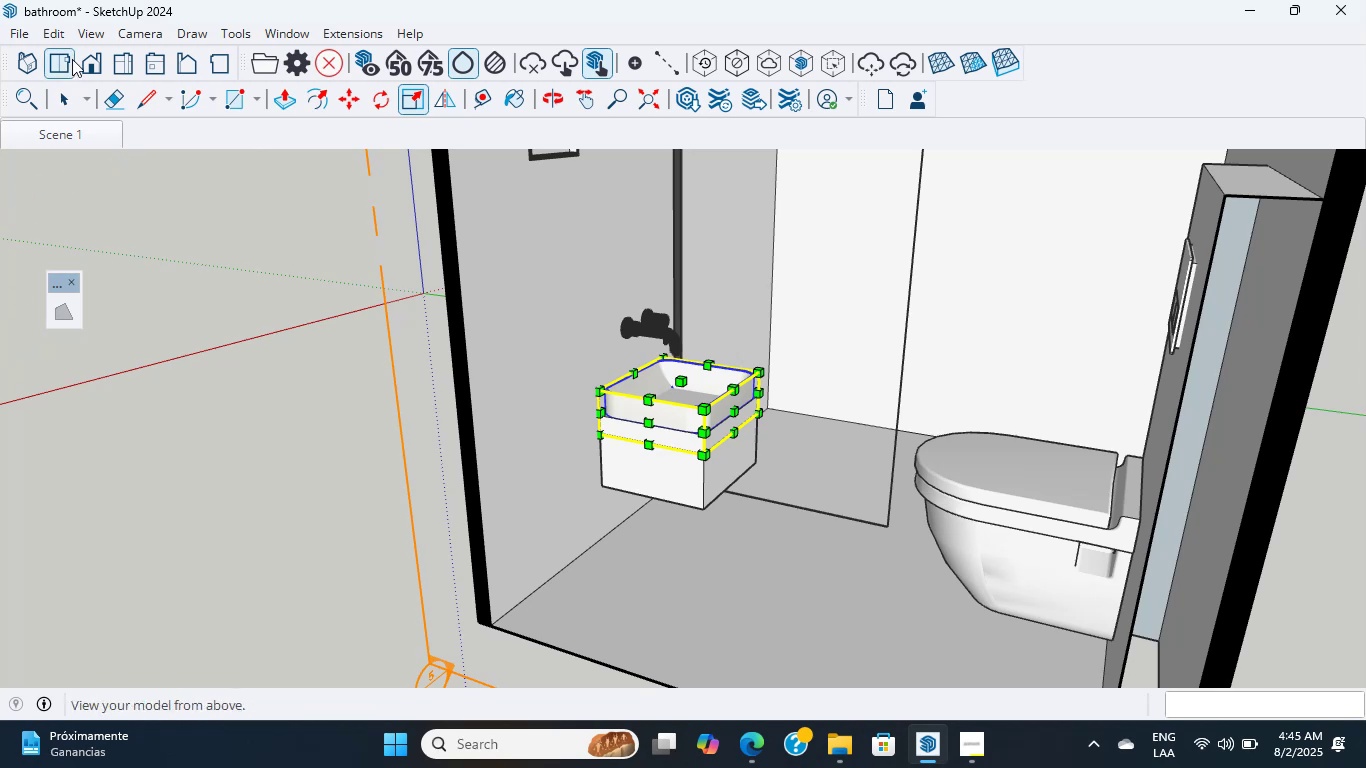 
double_click([140, 239])
 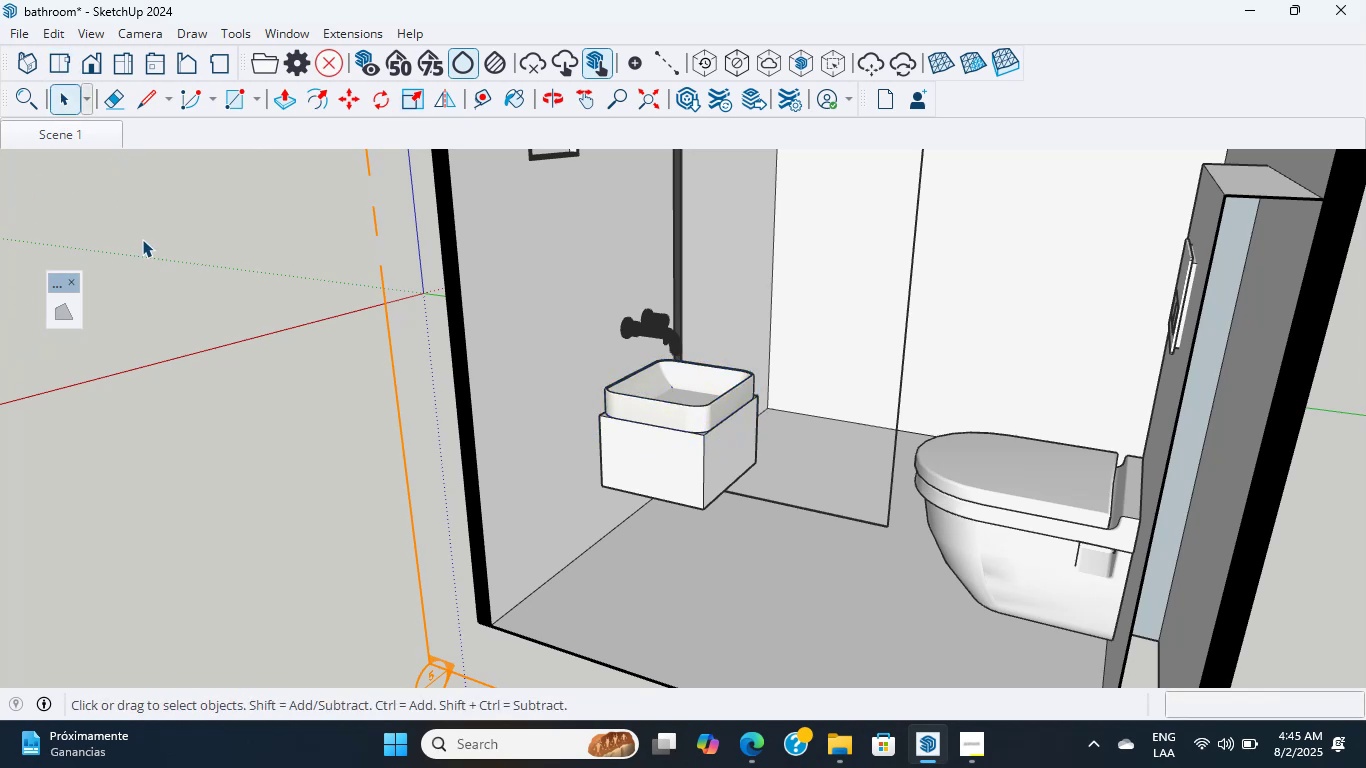 
triple_click([142, 239])
 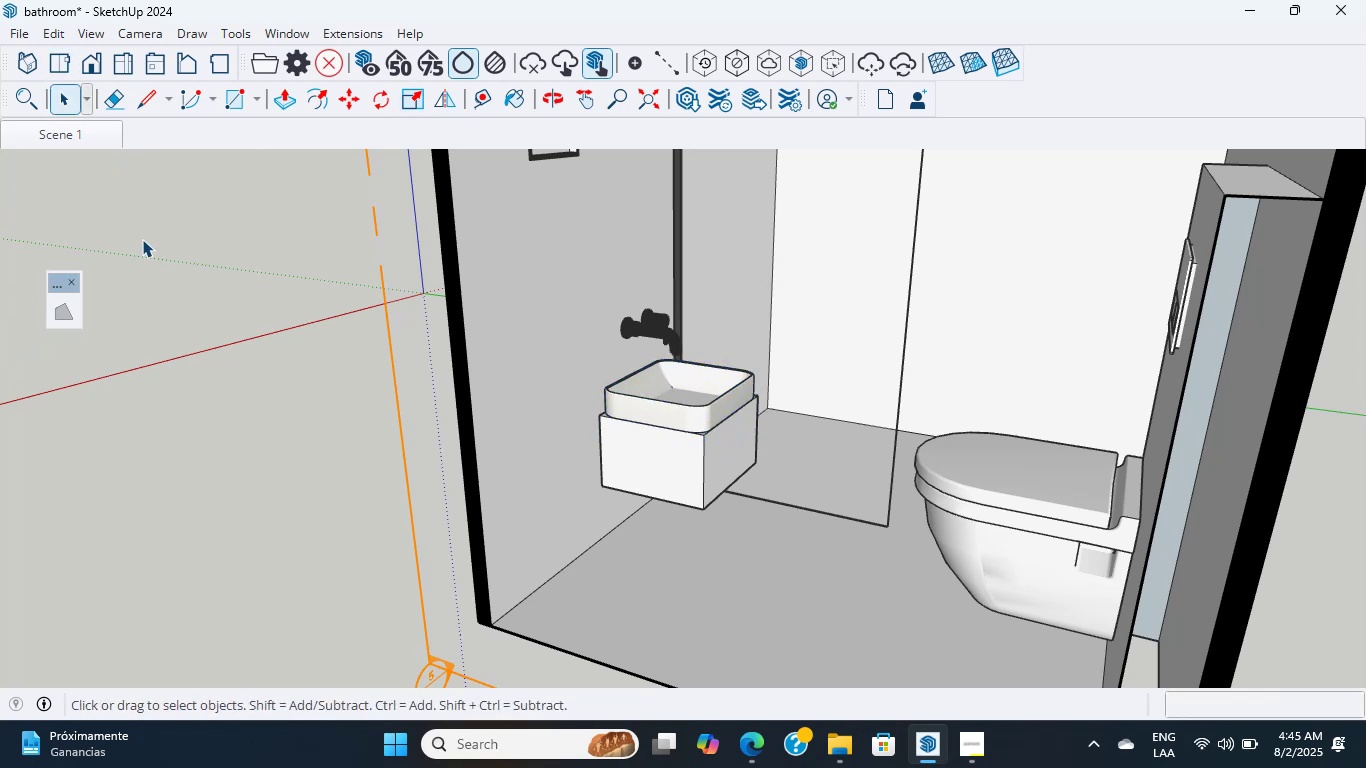 
triple_click([142, 239])
 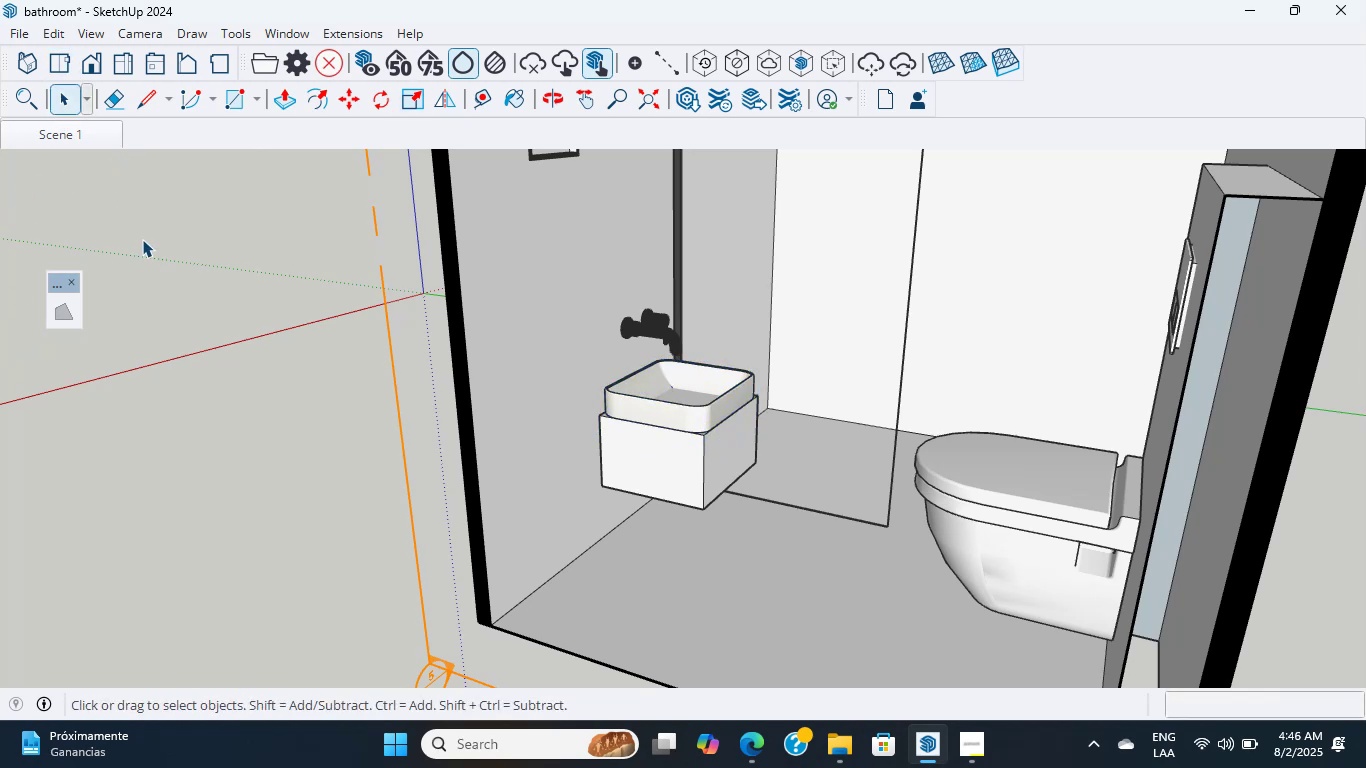 
triple_click([142, 239])
 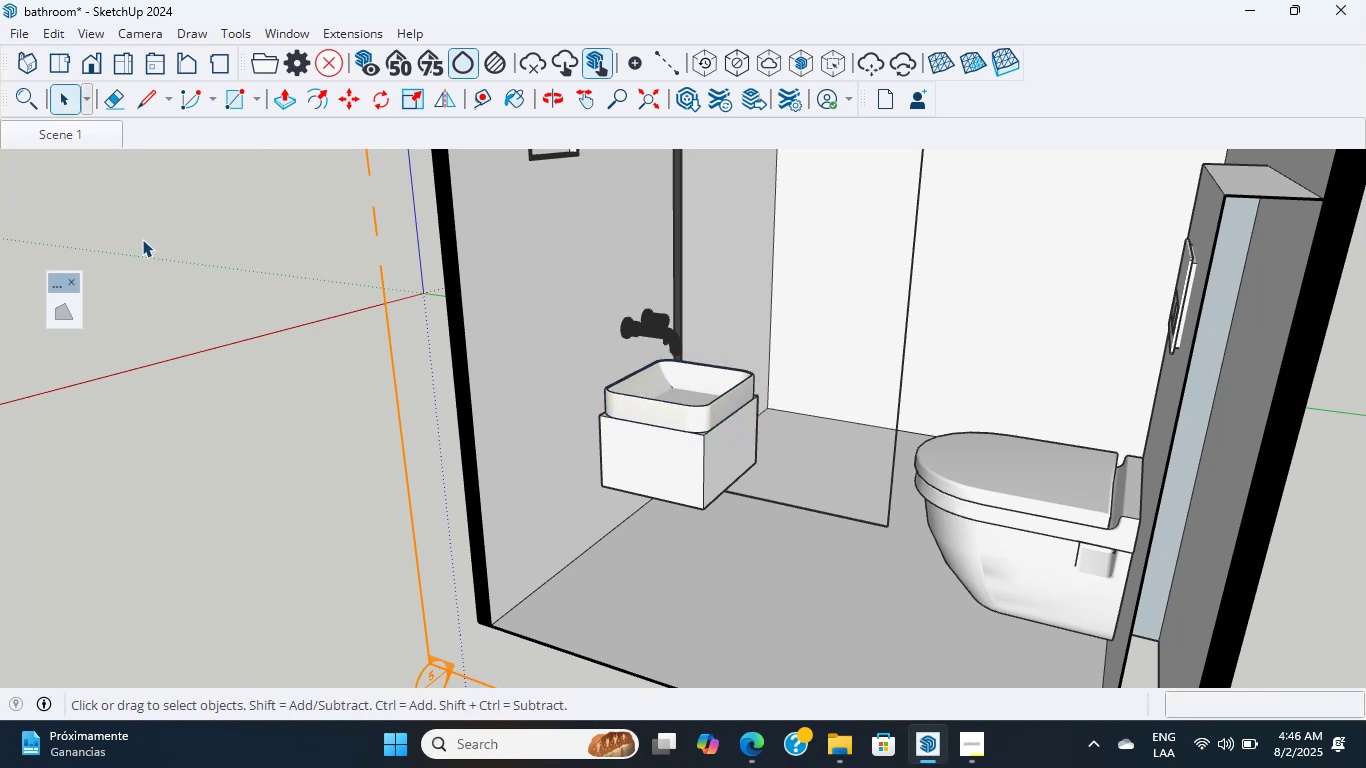 
triple_click([142, 239])
 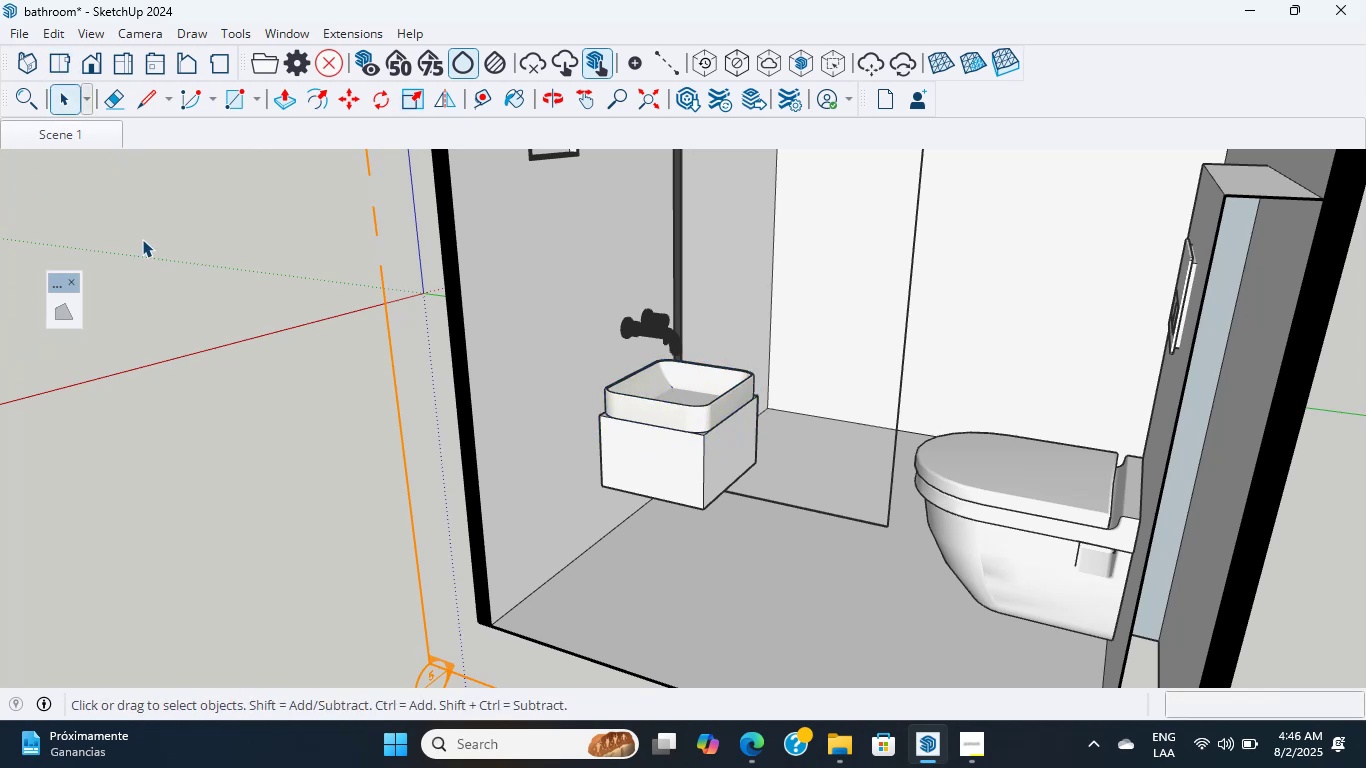 
triple_click([142, 239])
 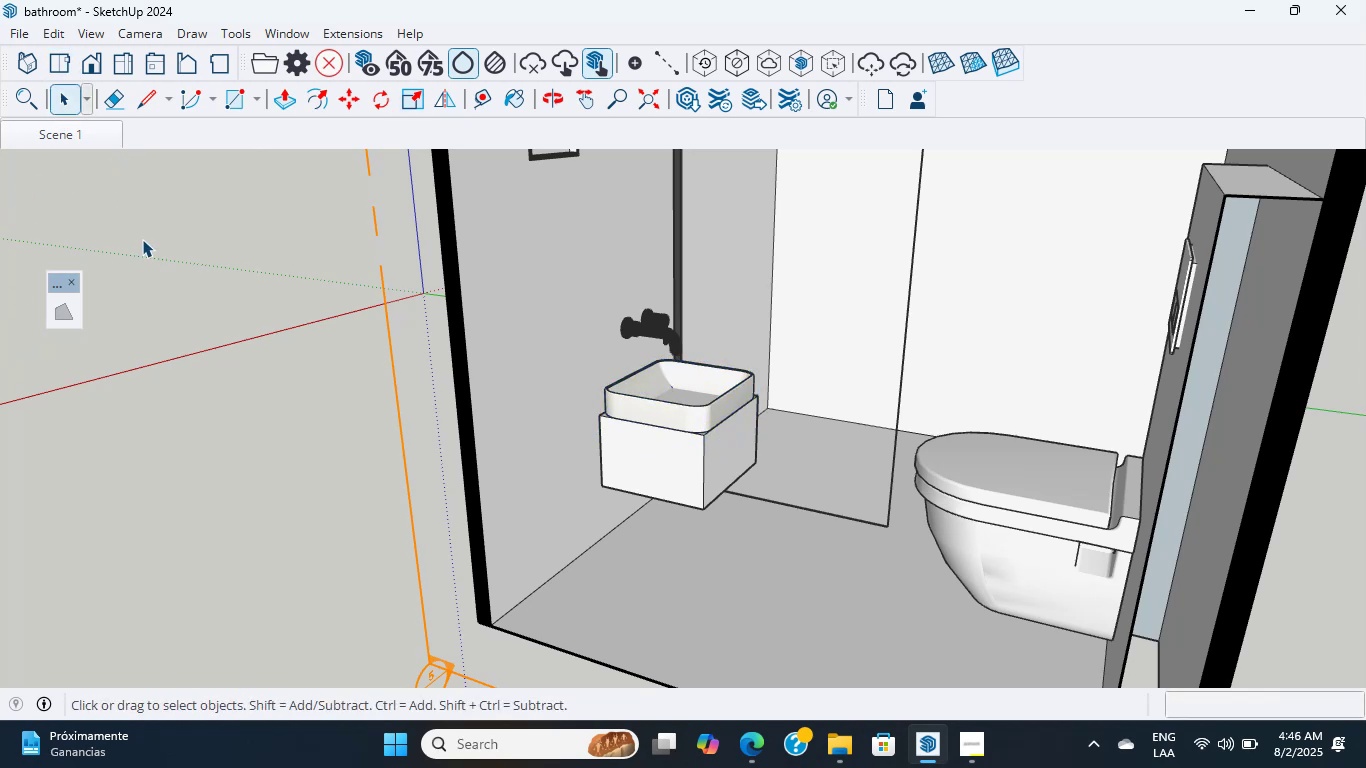 
triple_click([142, 239])
 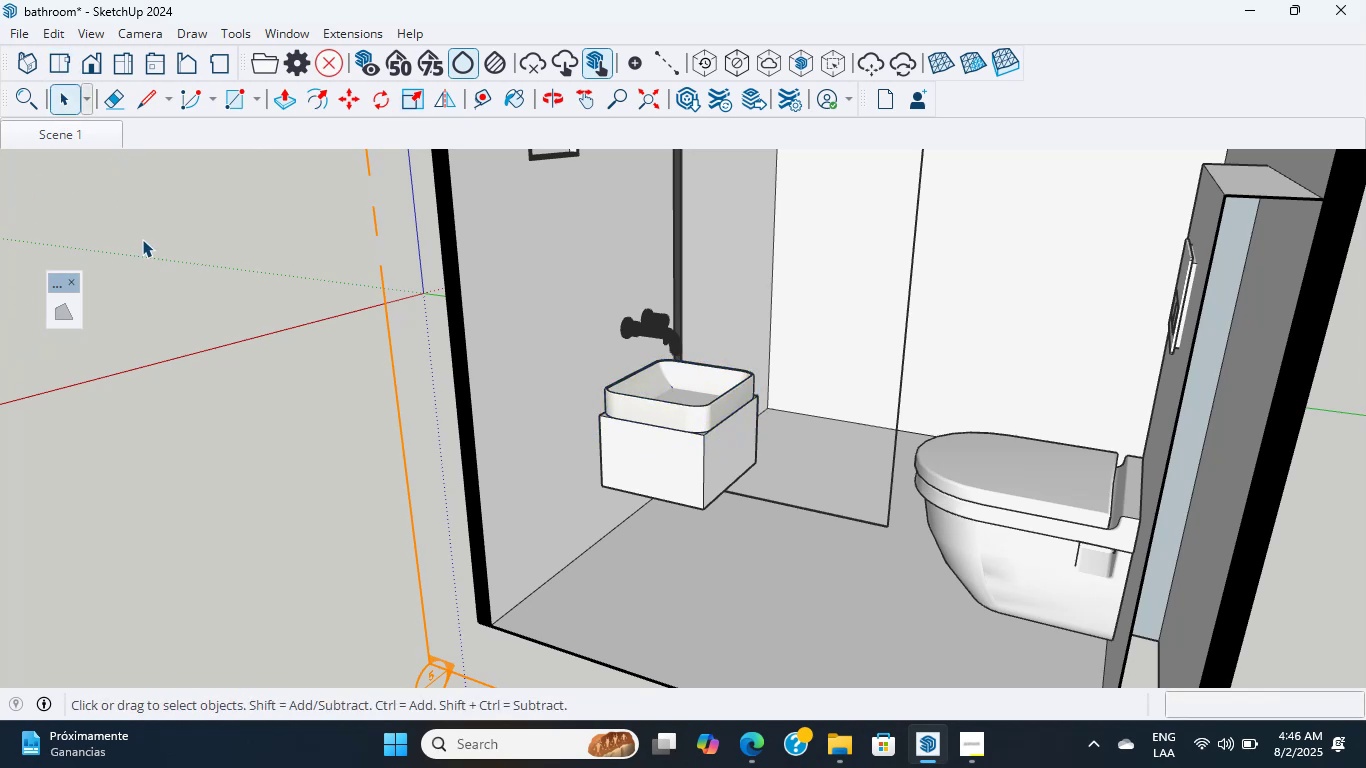 
key(Escape)
 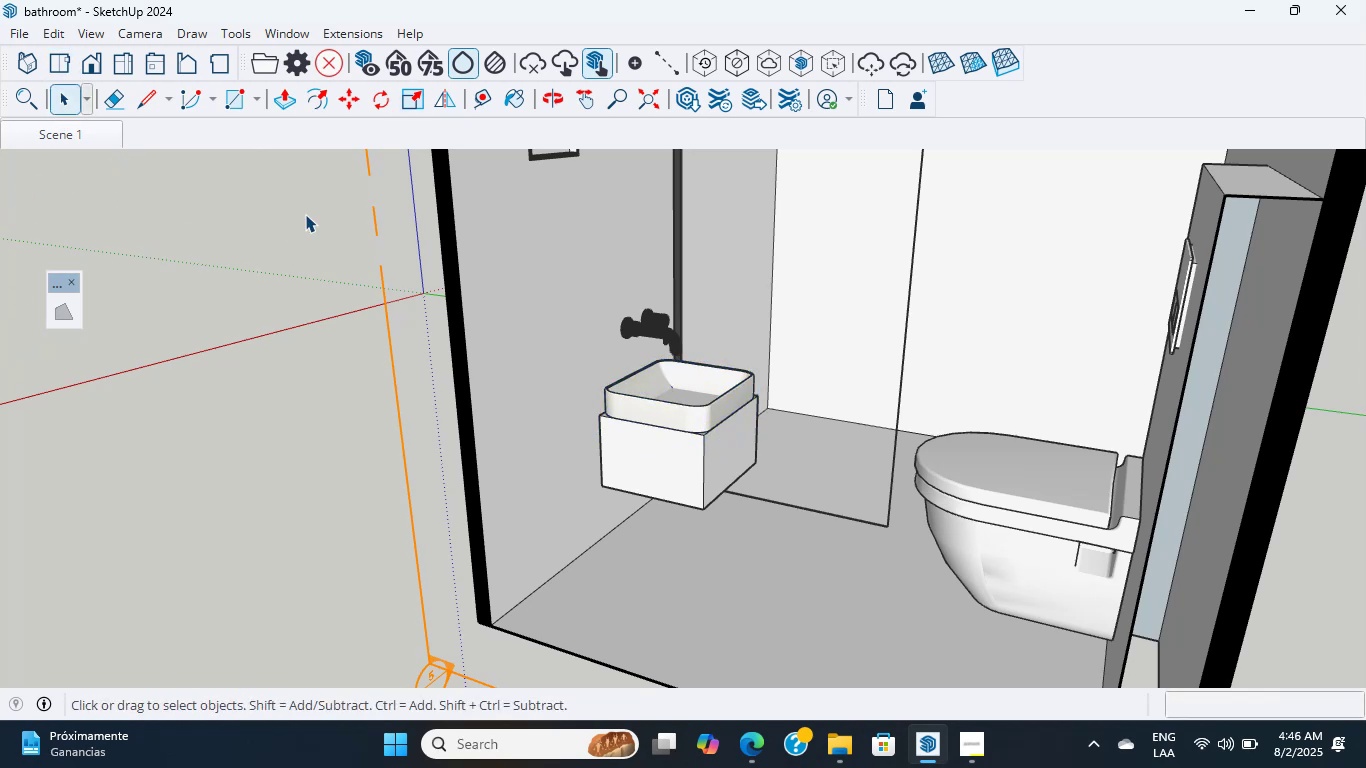 
double_click([305, 214])
 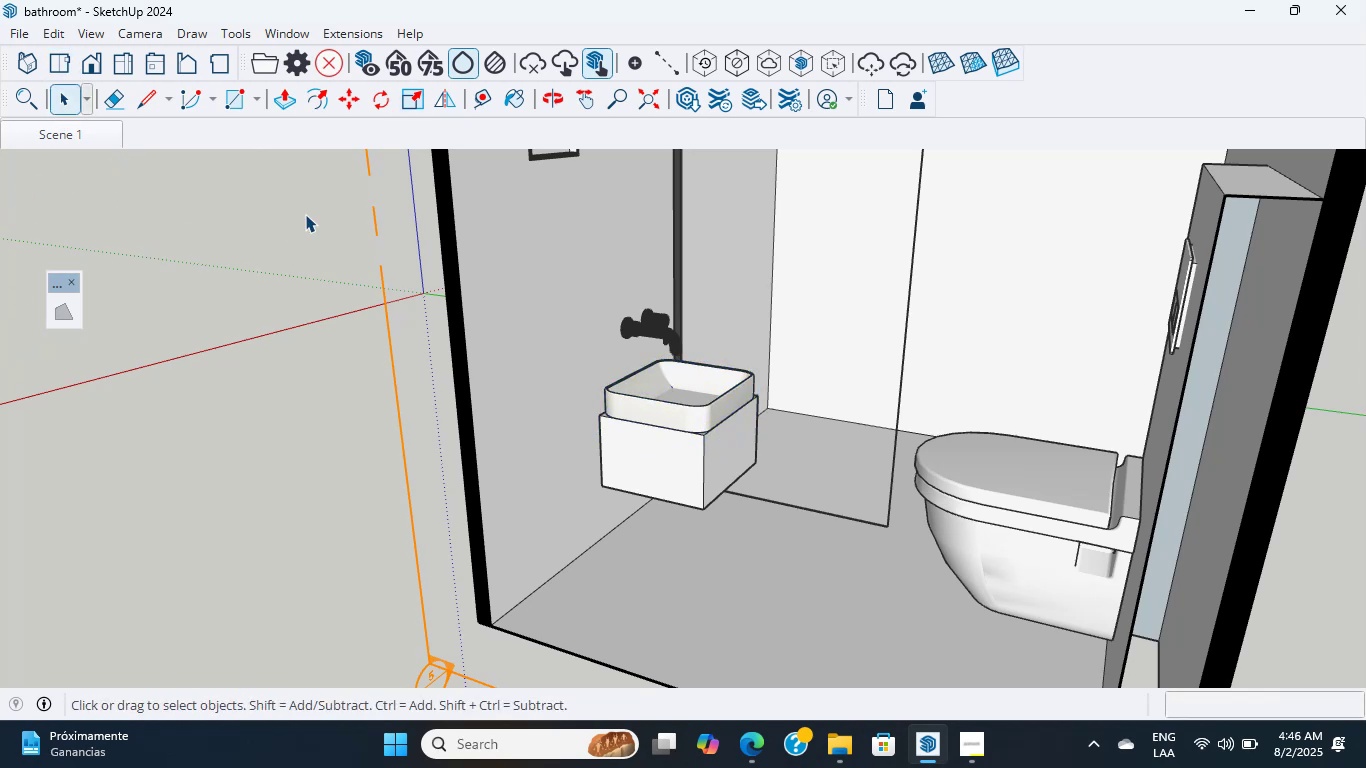 
key(Escape)
 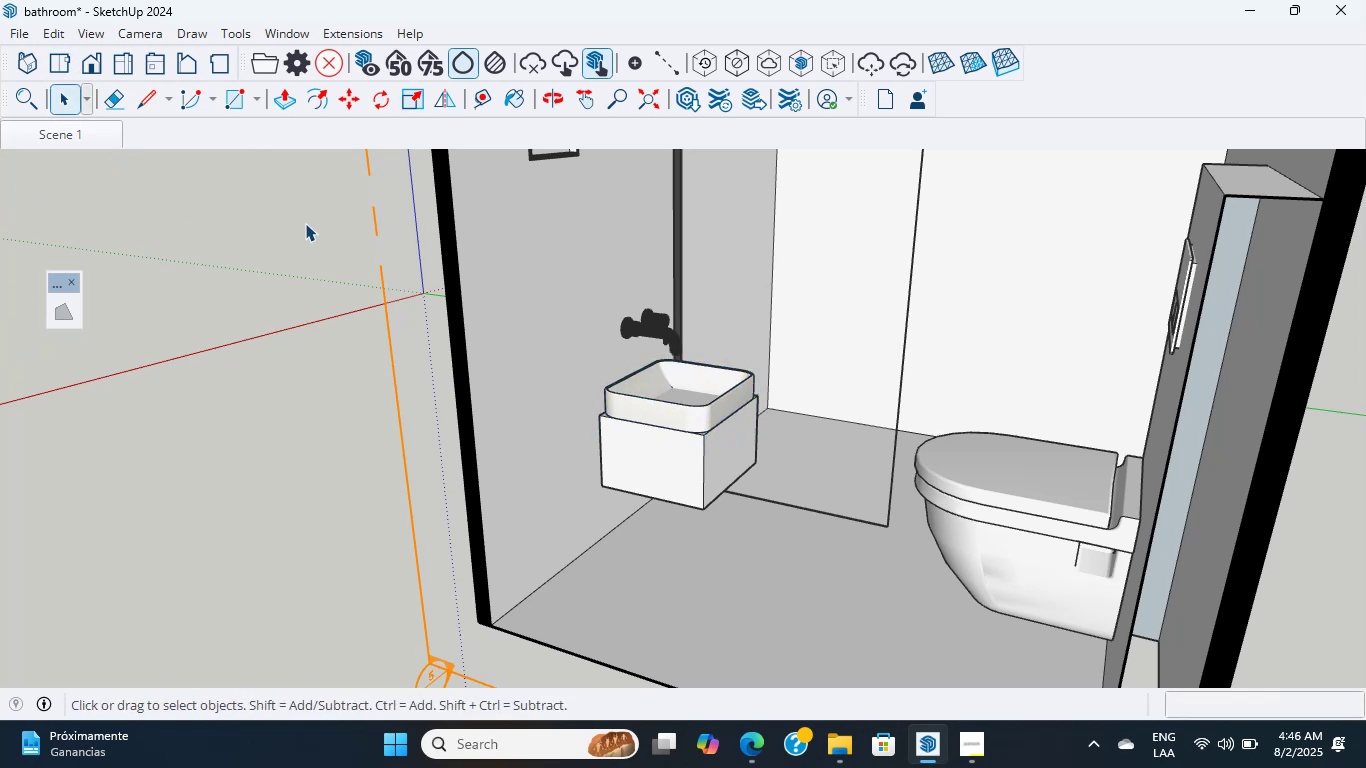 
scroll: coordinate [272, 353], scroll_direction: down, amount: 10.0
 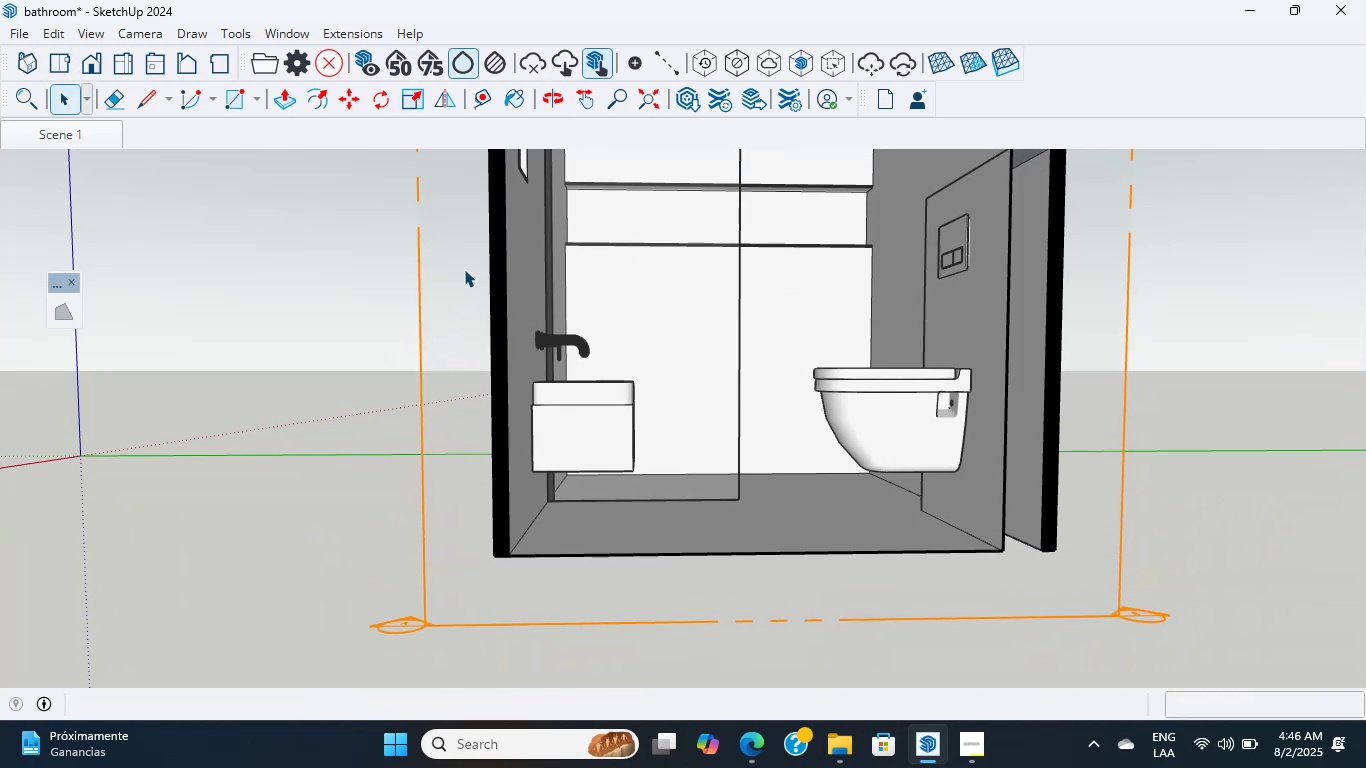 
scroll: coordinate [557, 341], scroll_direction: up, amount: 4.0
 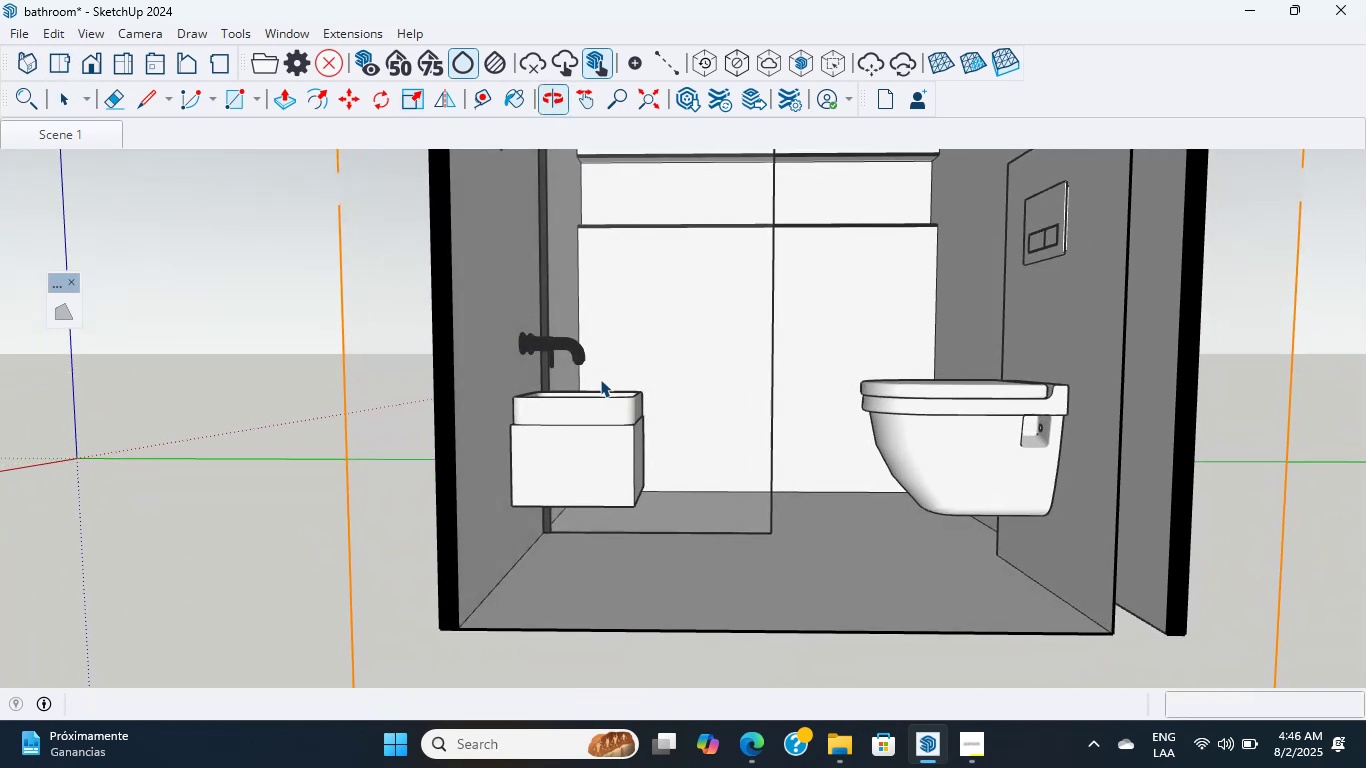 
key(Control+Z)
 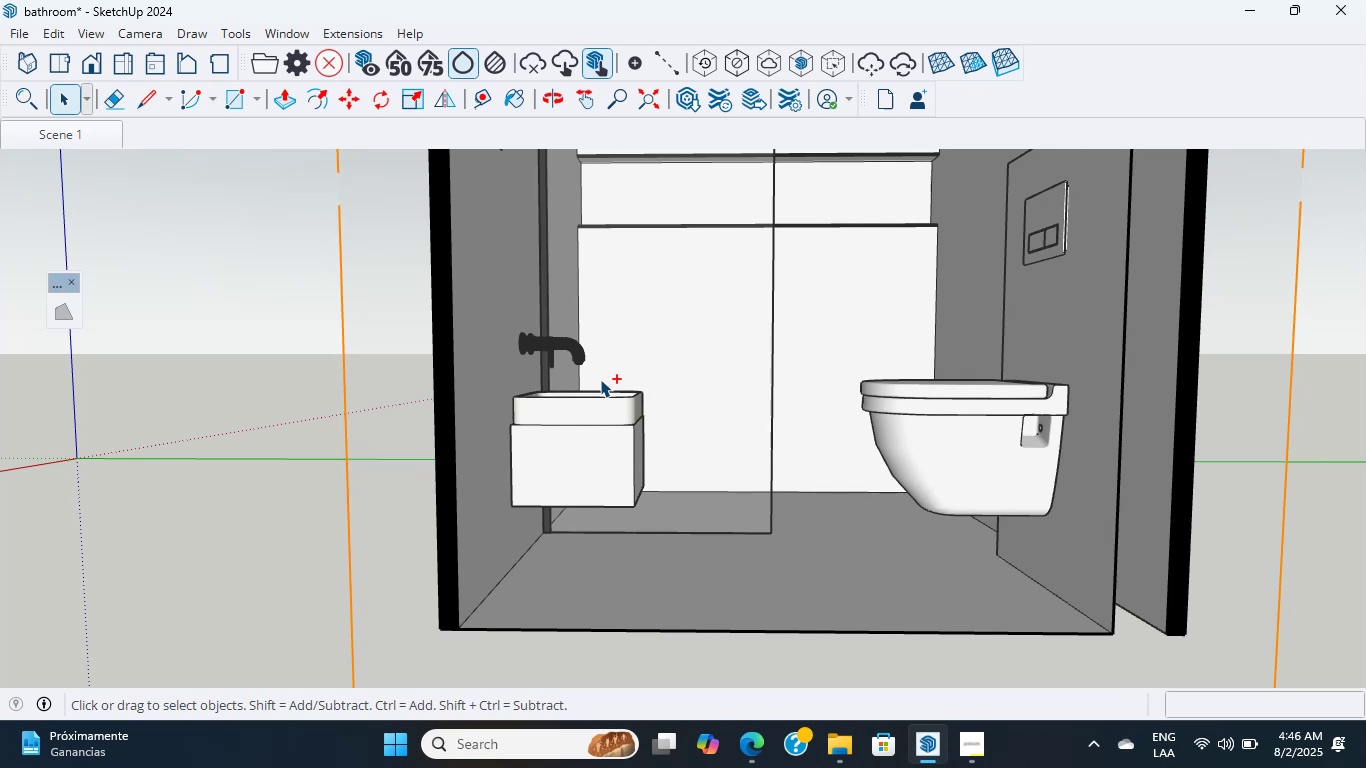 
key(Control+Z)
 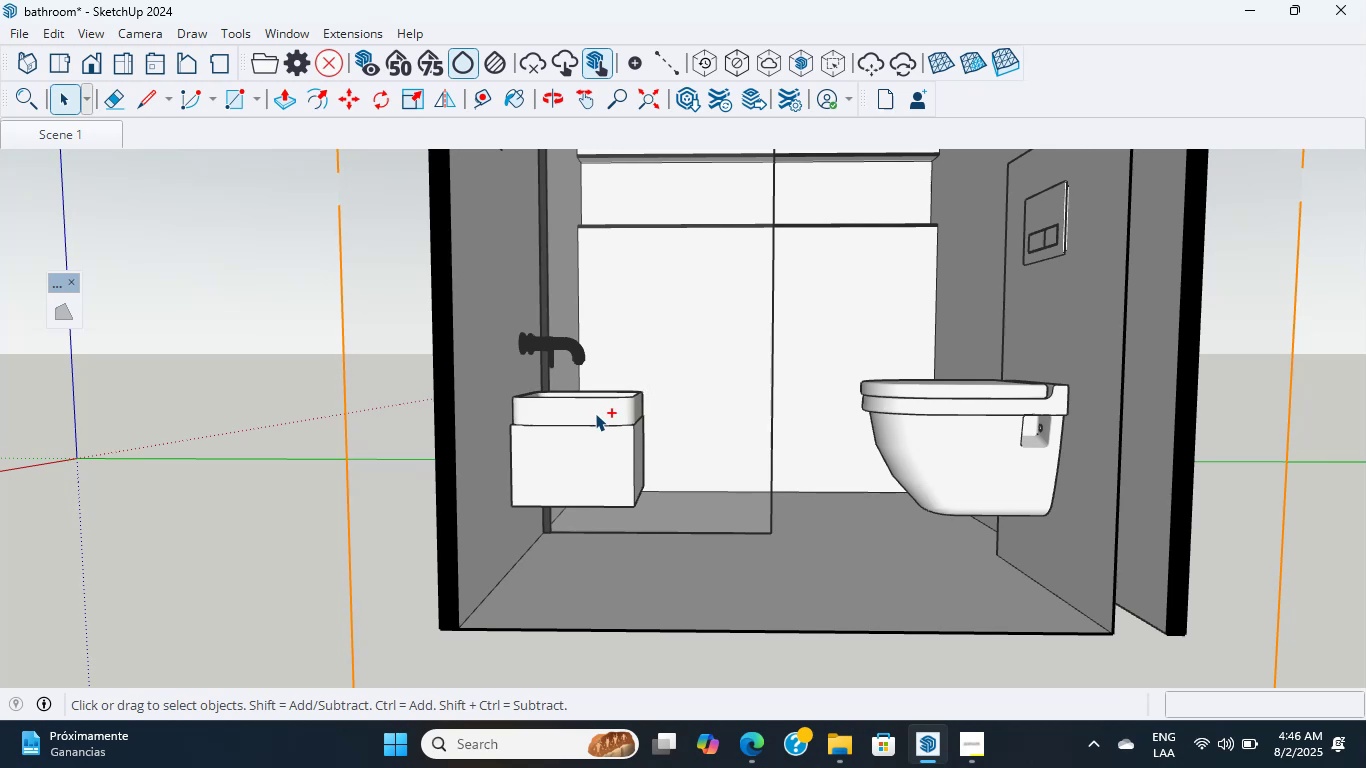 
key(Control+Z)
 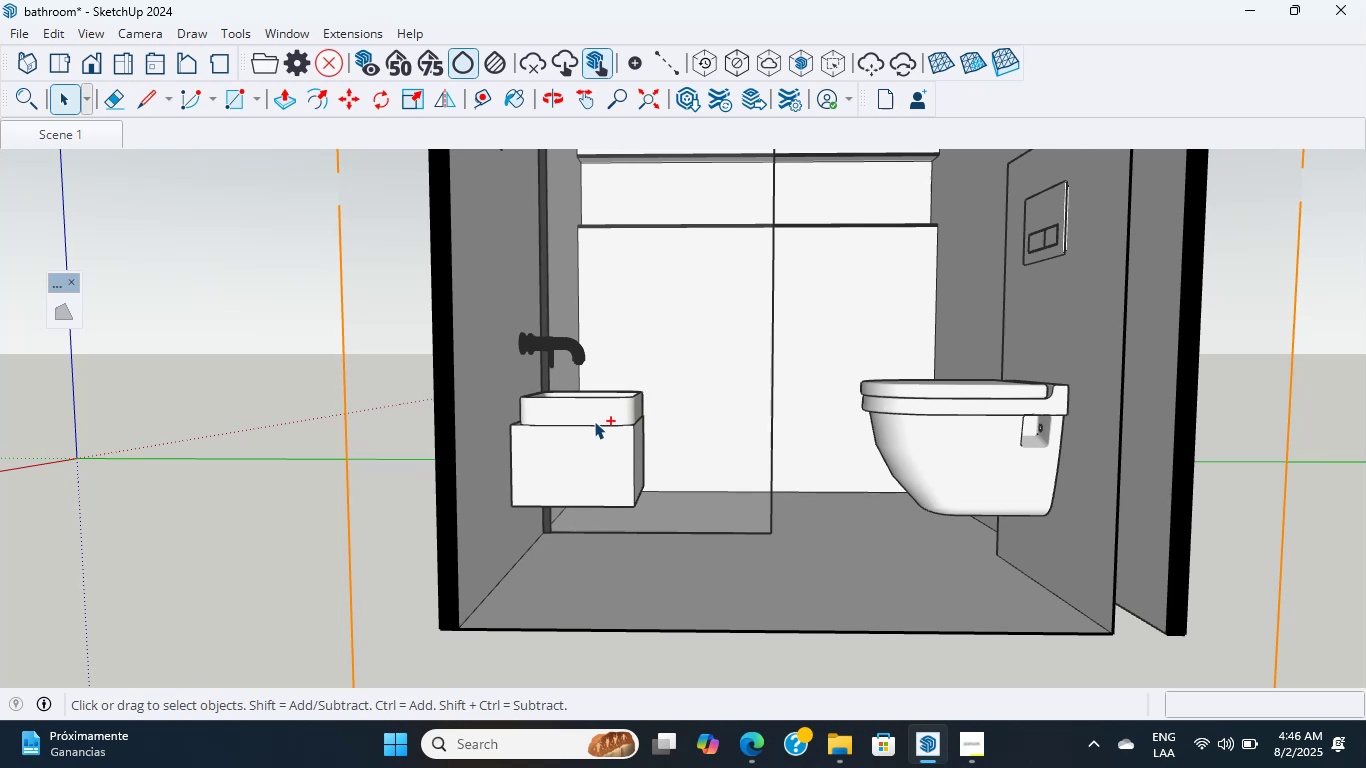 
key(Control+Z)
 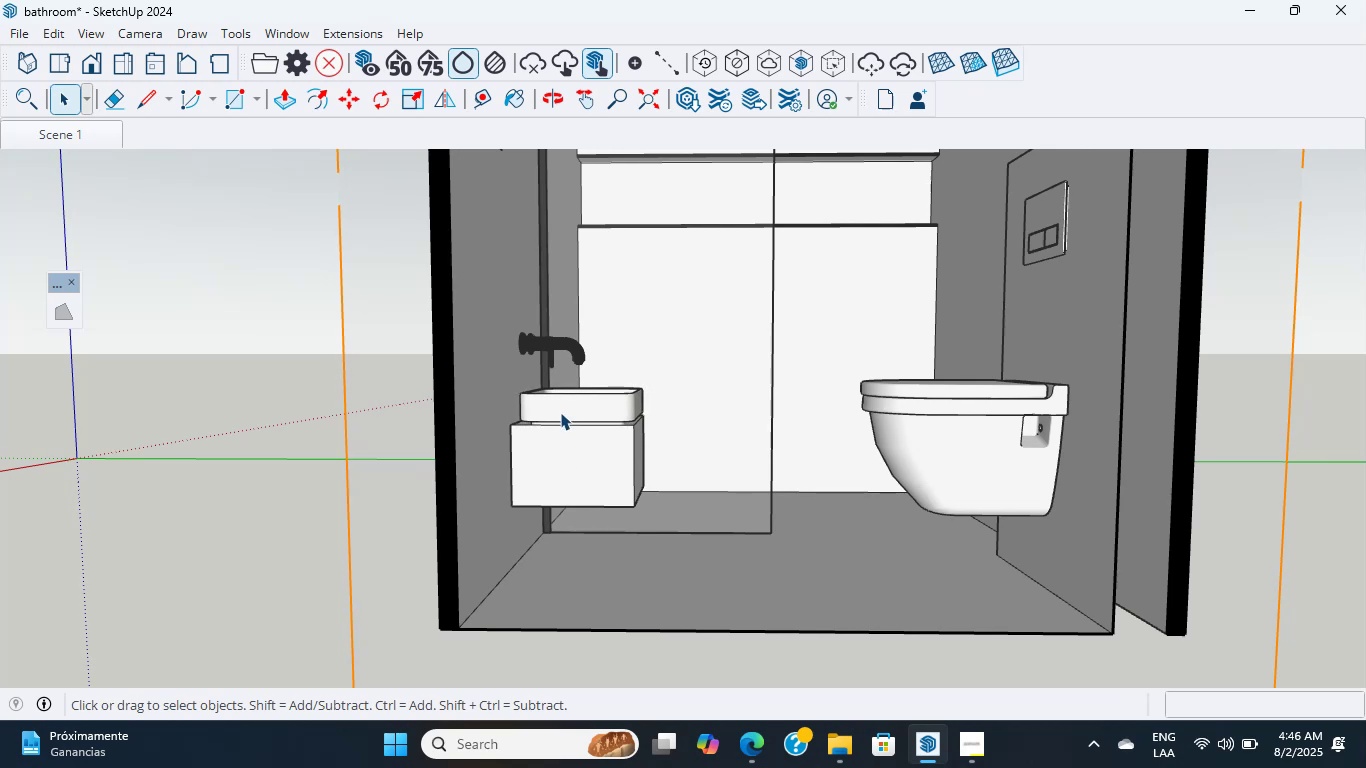 
scroll: coordinate [579, 407], scroll_direction: up, amount: 17.0
 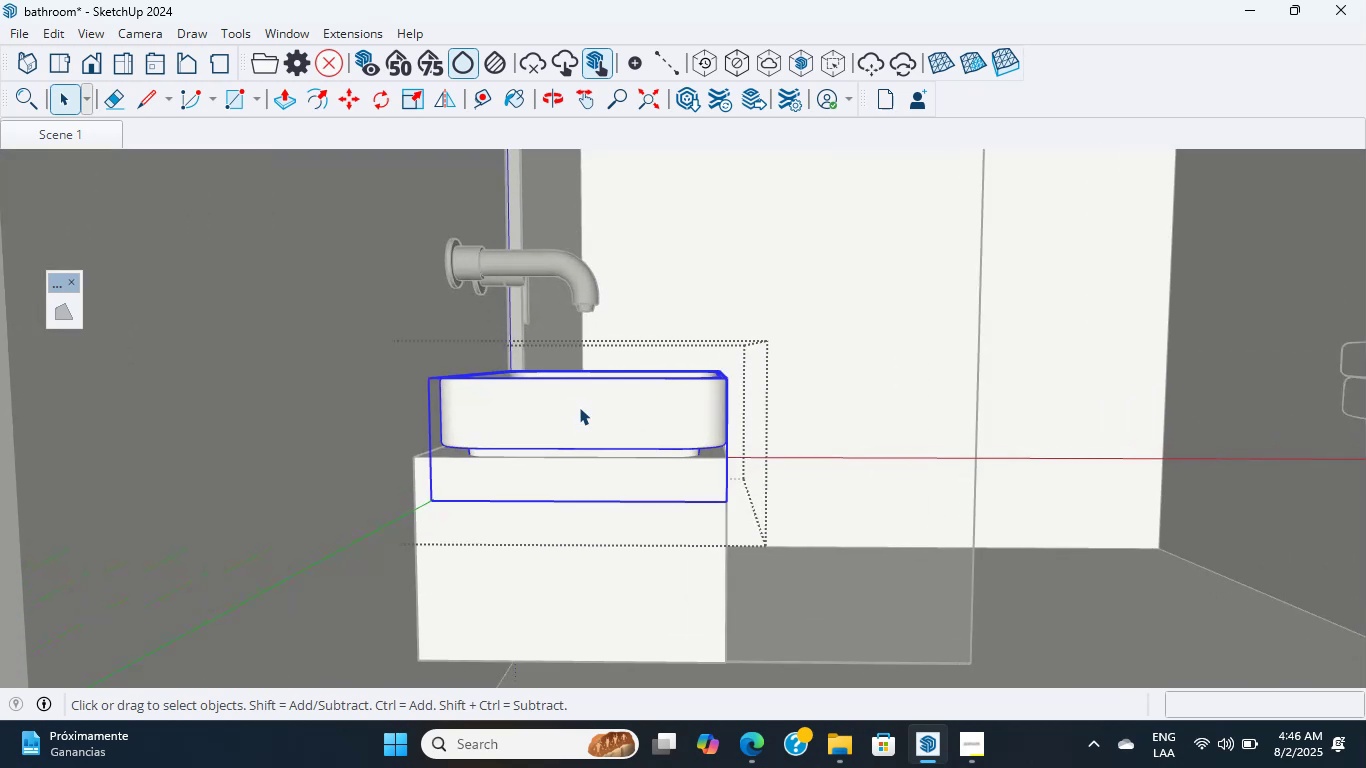 
double_click([579, 407])
 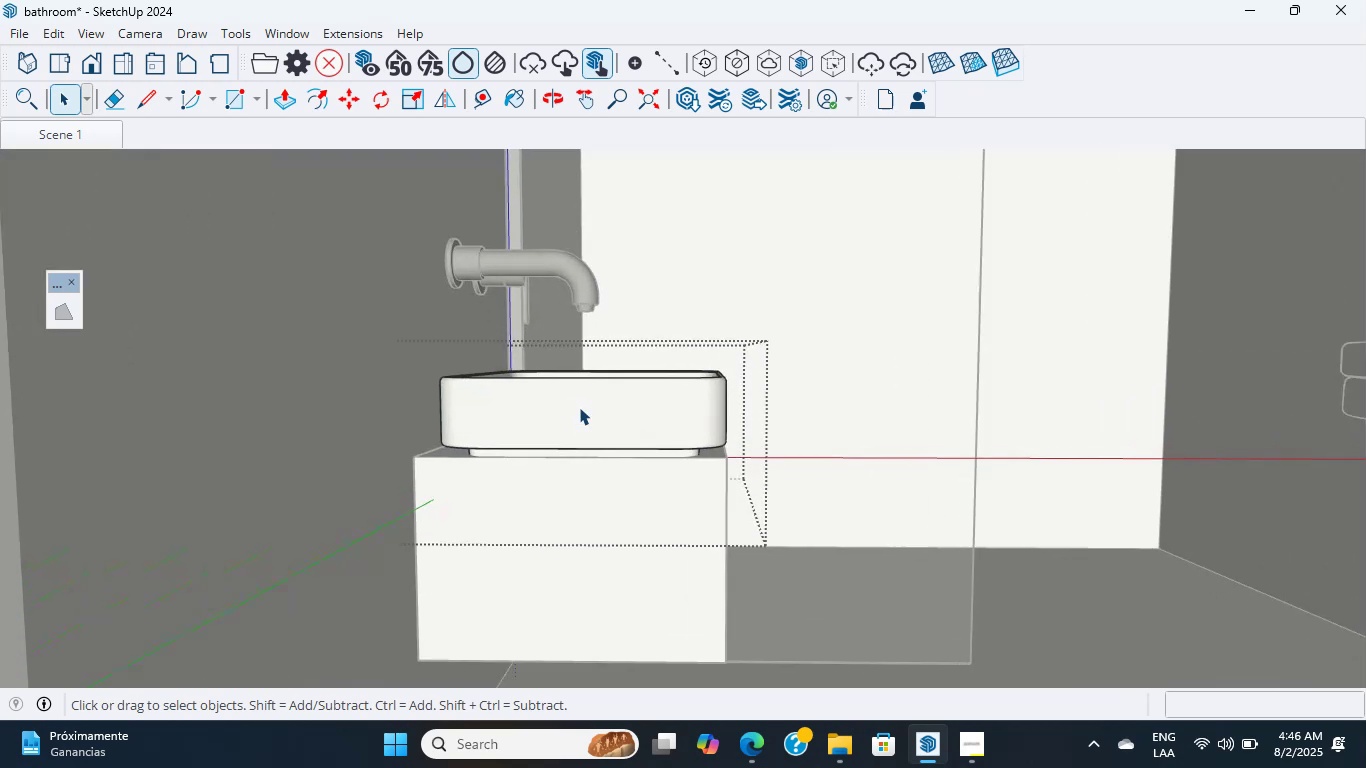 
left_click([579, 407])
 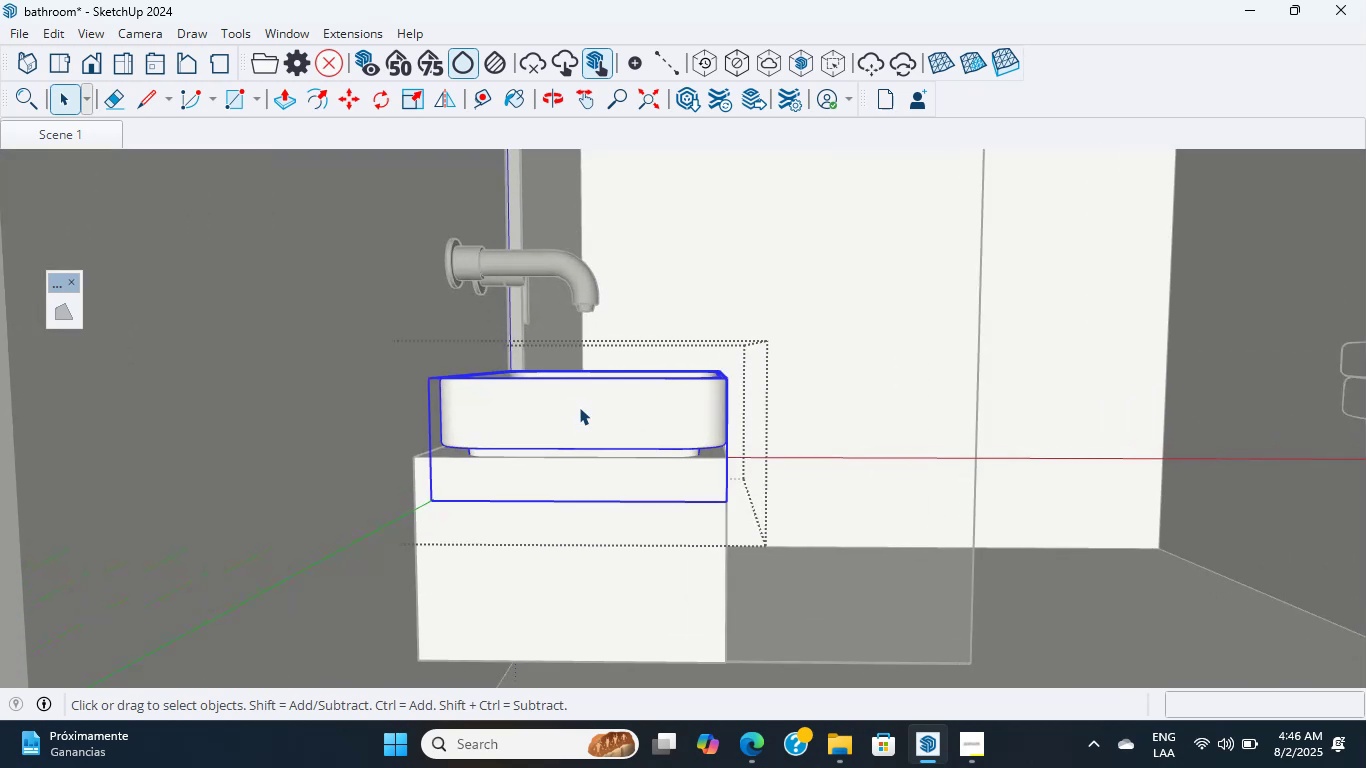 
scroll: coordinate [342, 483], scroll_direction: up, amount: 13.0
 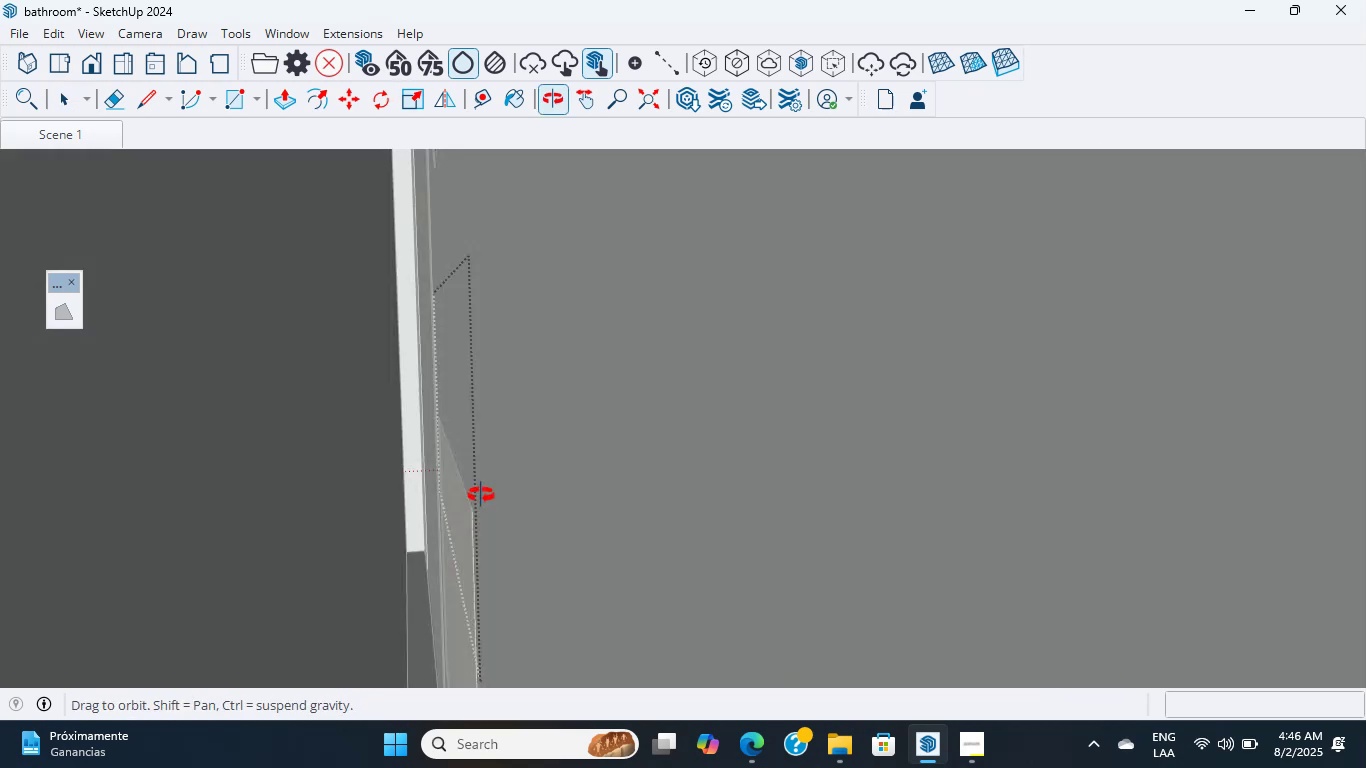 
key(S)
 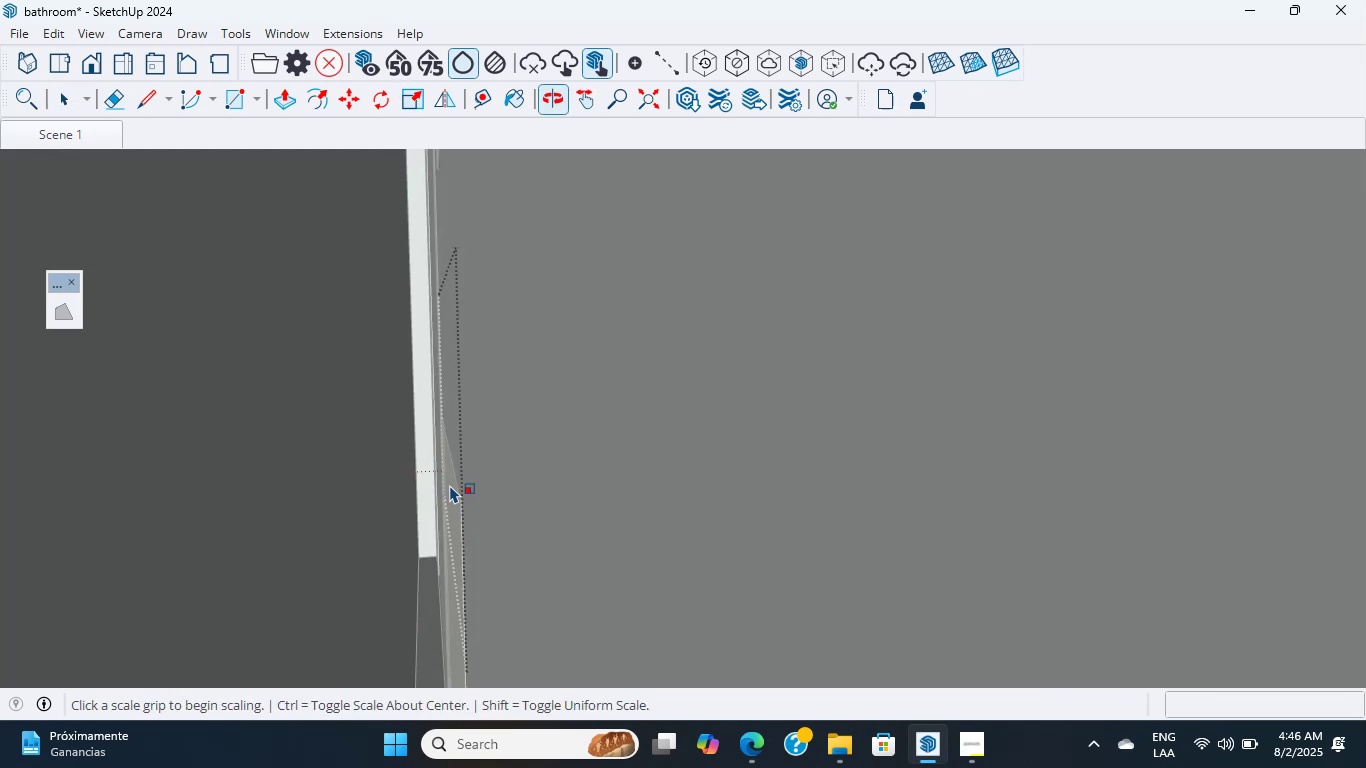 
hold_key(key=ShiftLeft, duration=0.71)
 